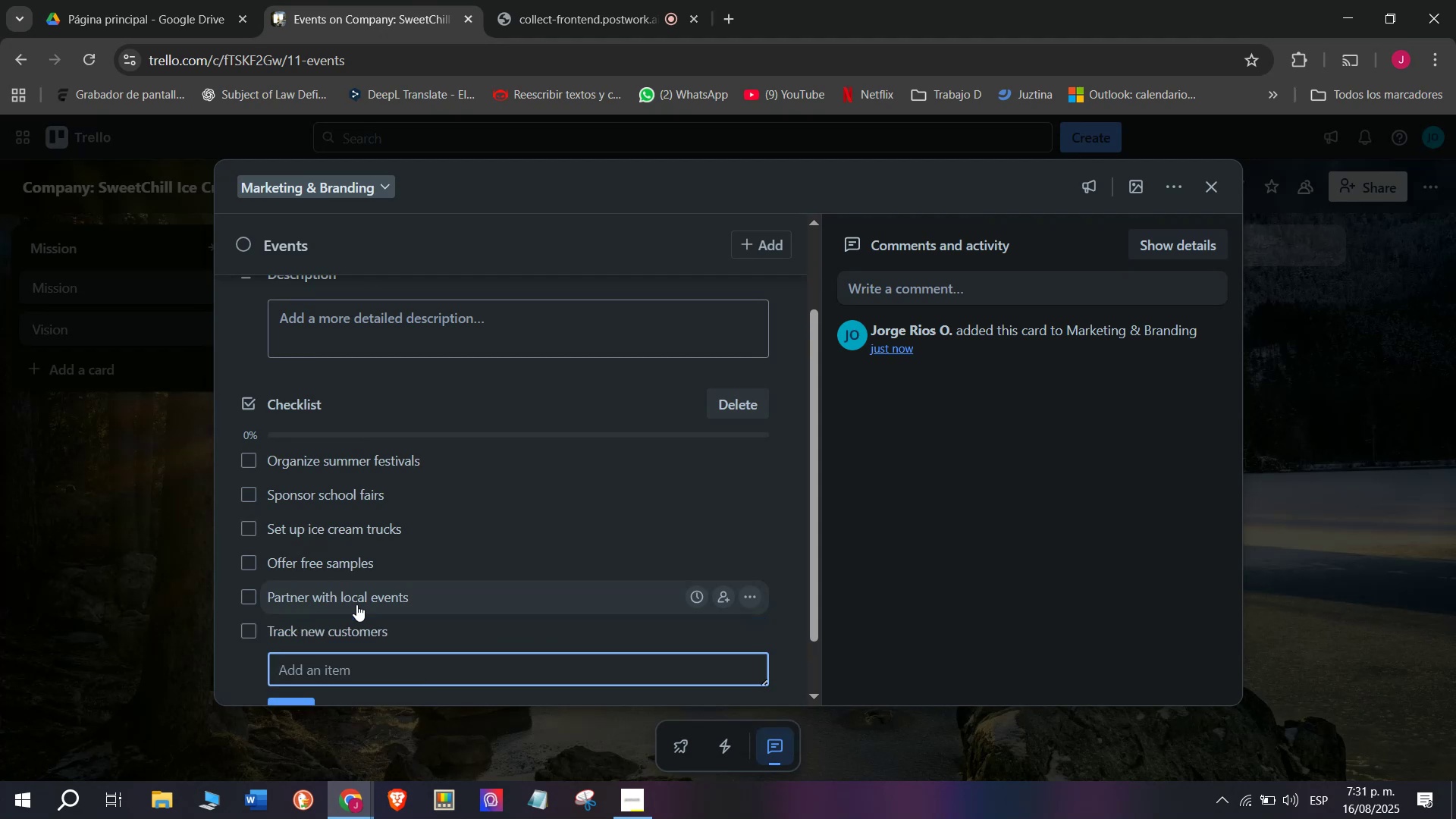 
scroll: coordinate [361, 601], scroll_direction: up, amount: 3.0
 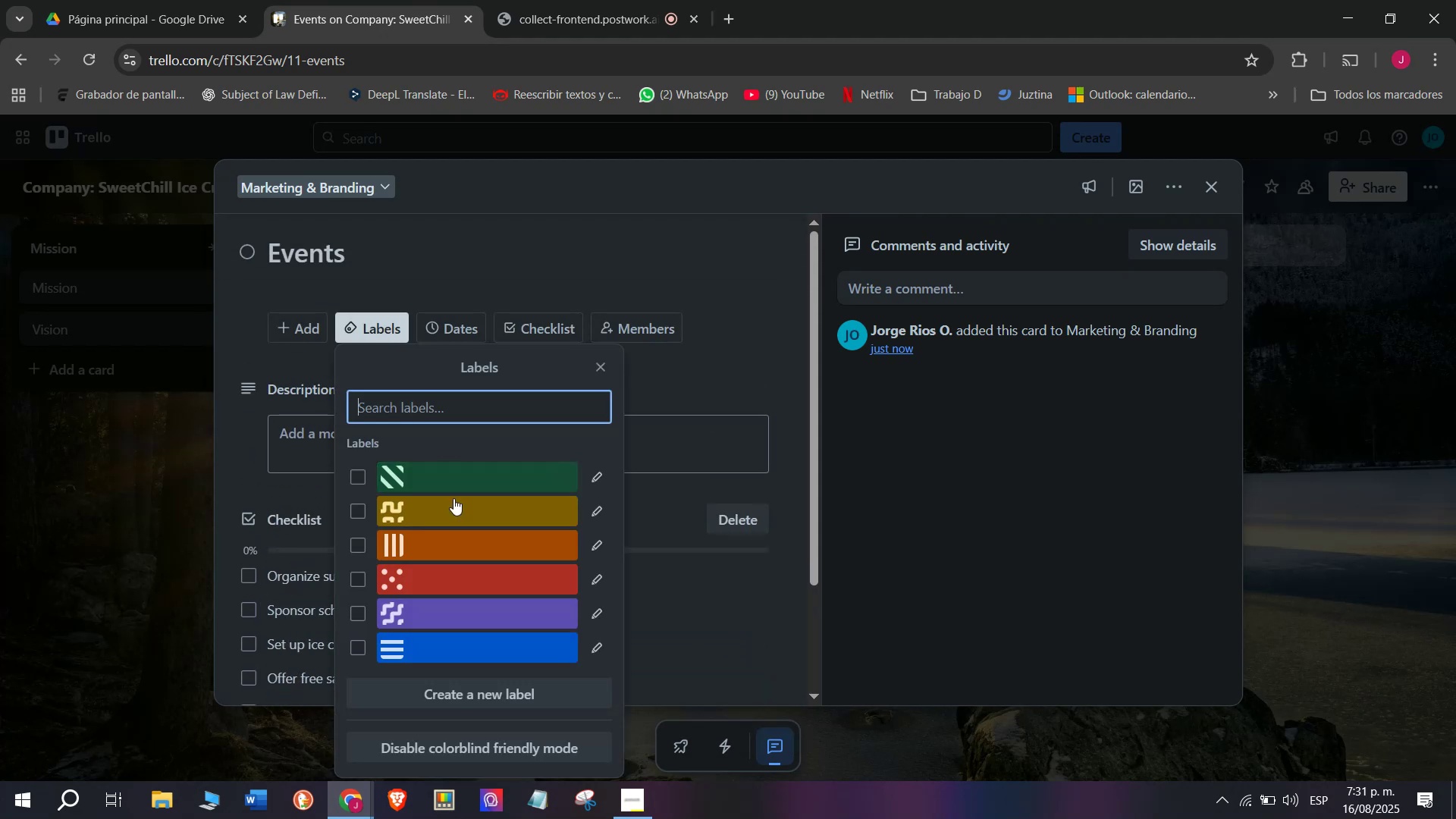 
left_click([474, 571])
 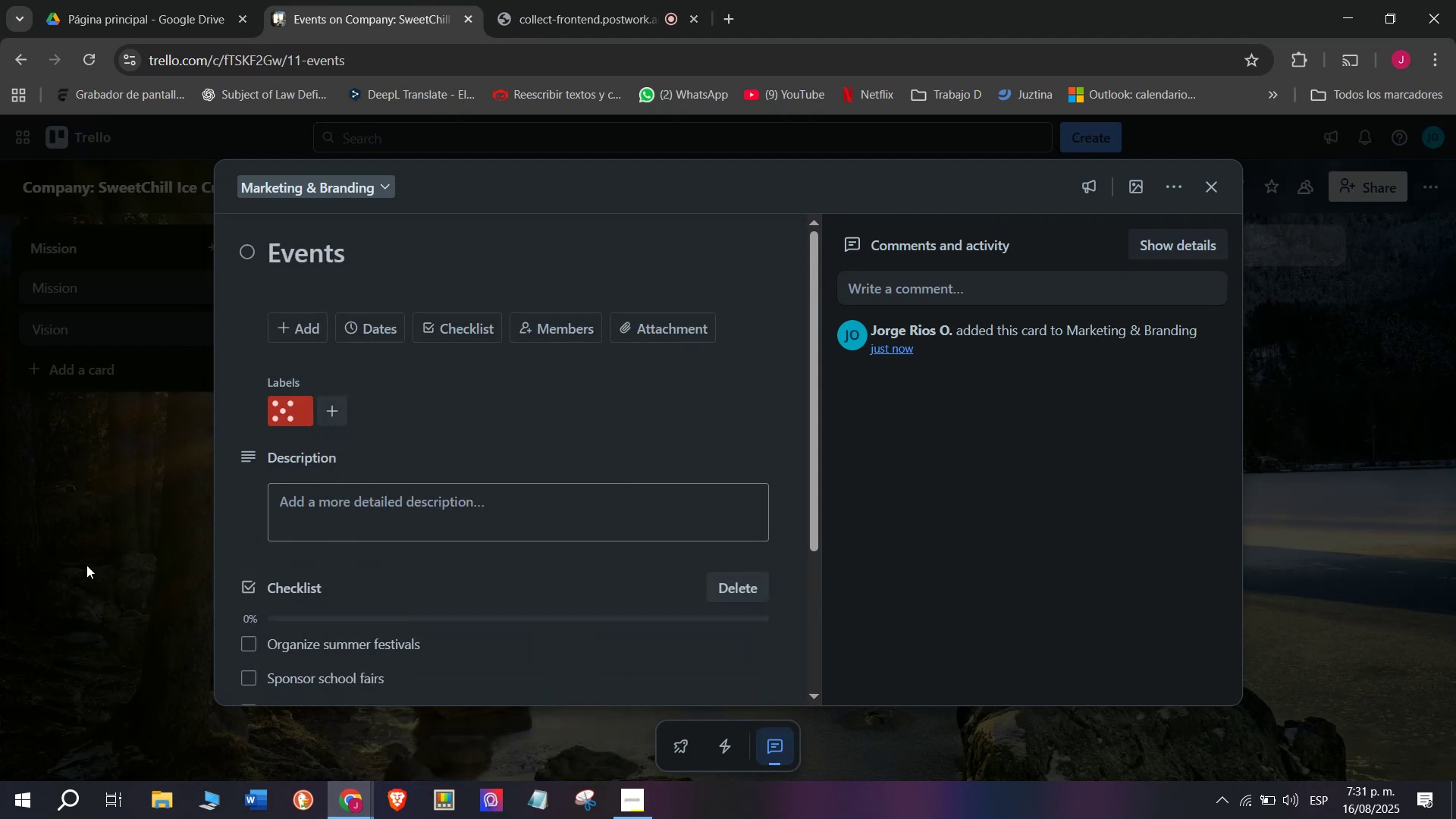 
left_click([121, 557])
 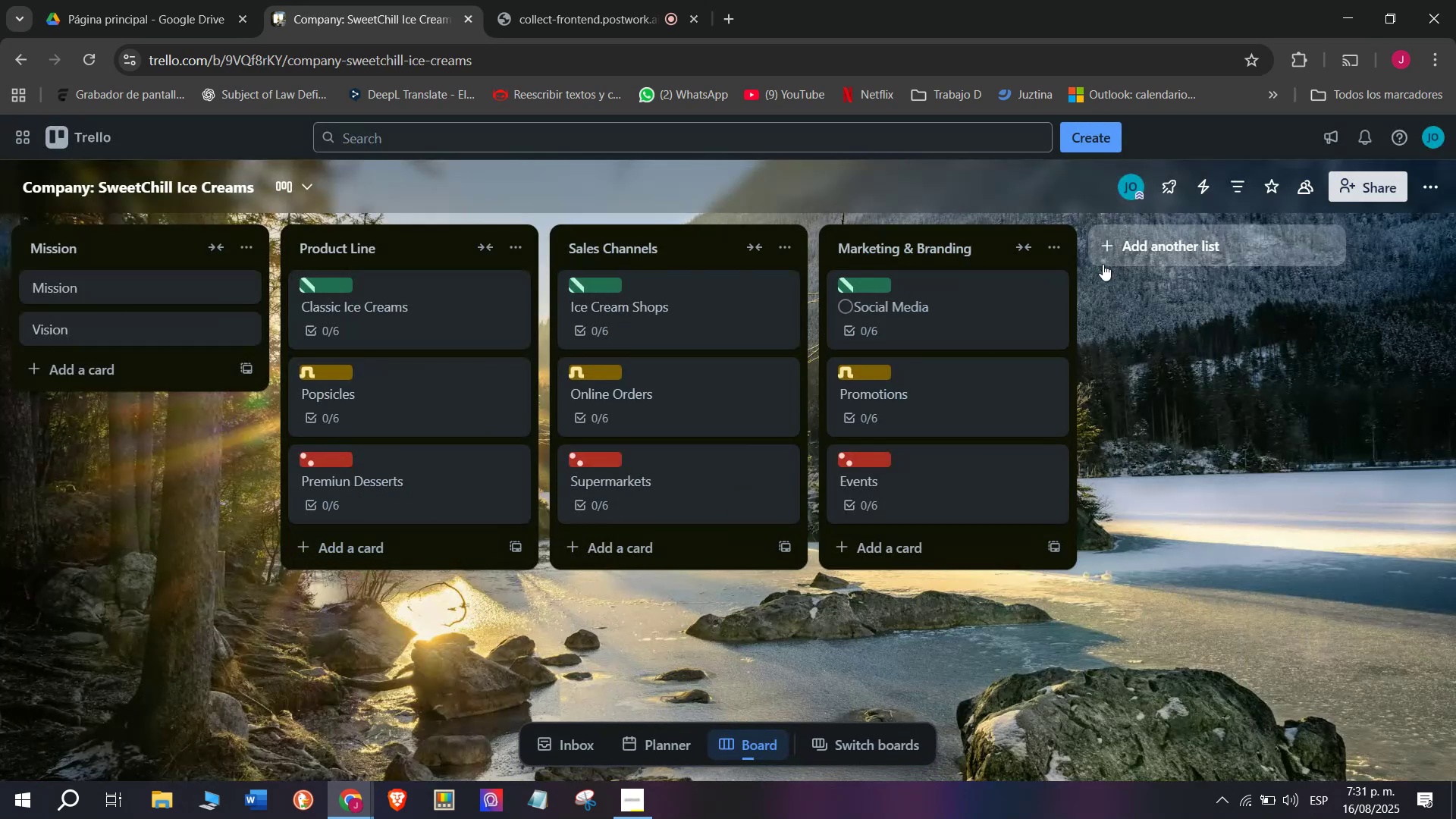 
left_click([1162, 244])
 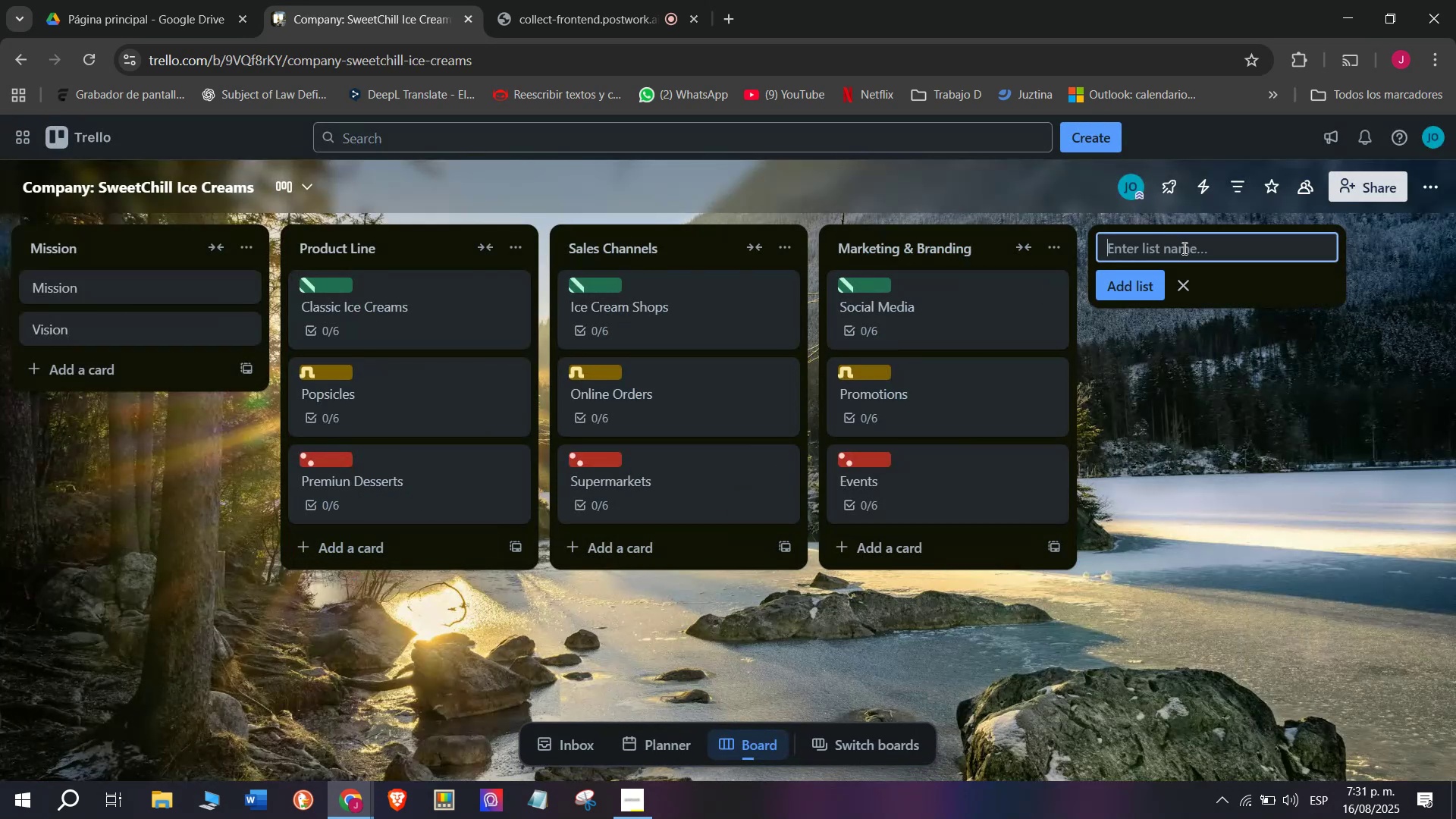 
left_click([1186, 248])
 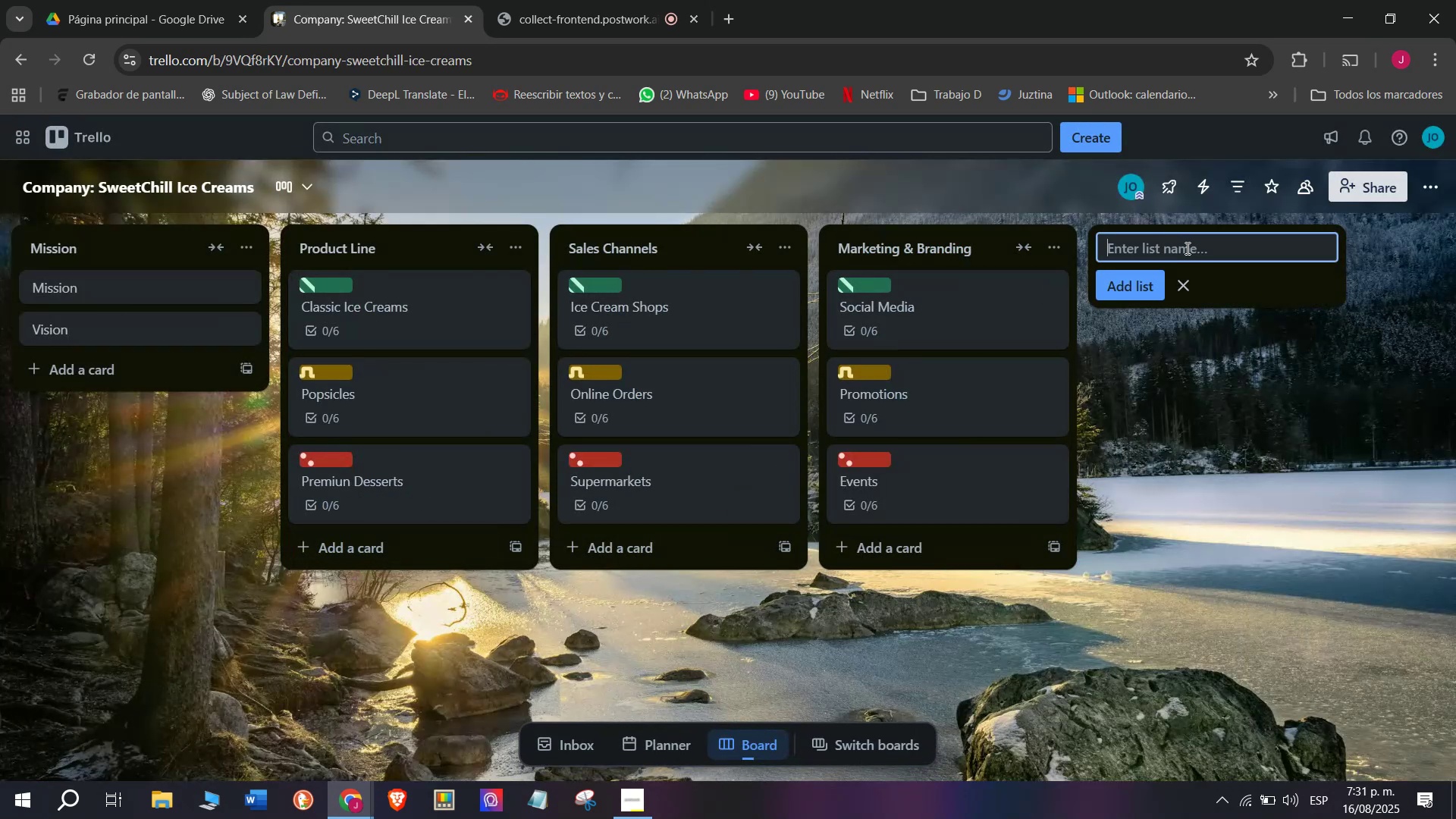 
wait(10.85)
 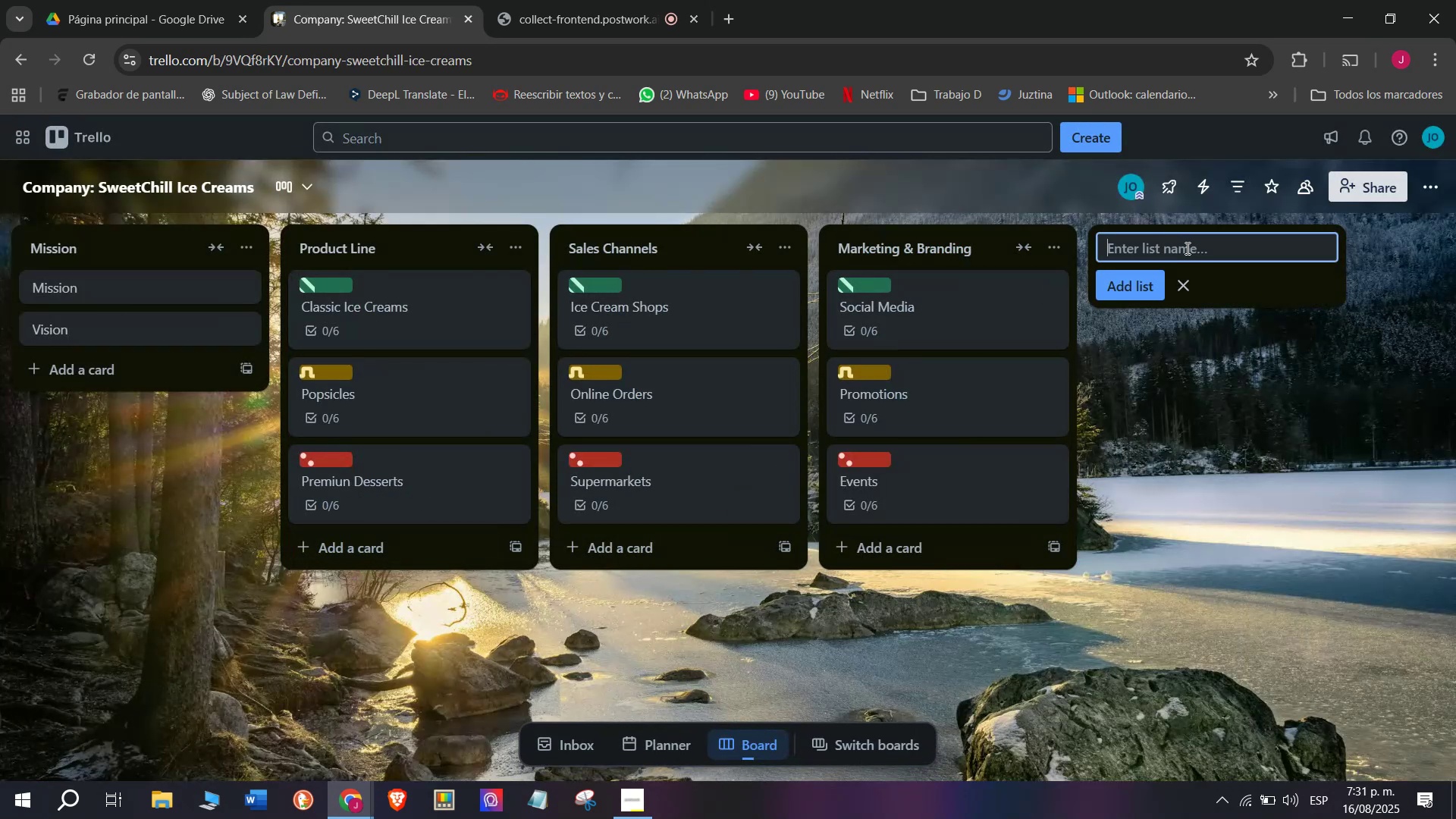 
type(OP)
 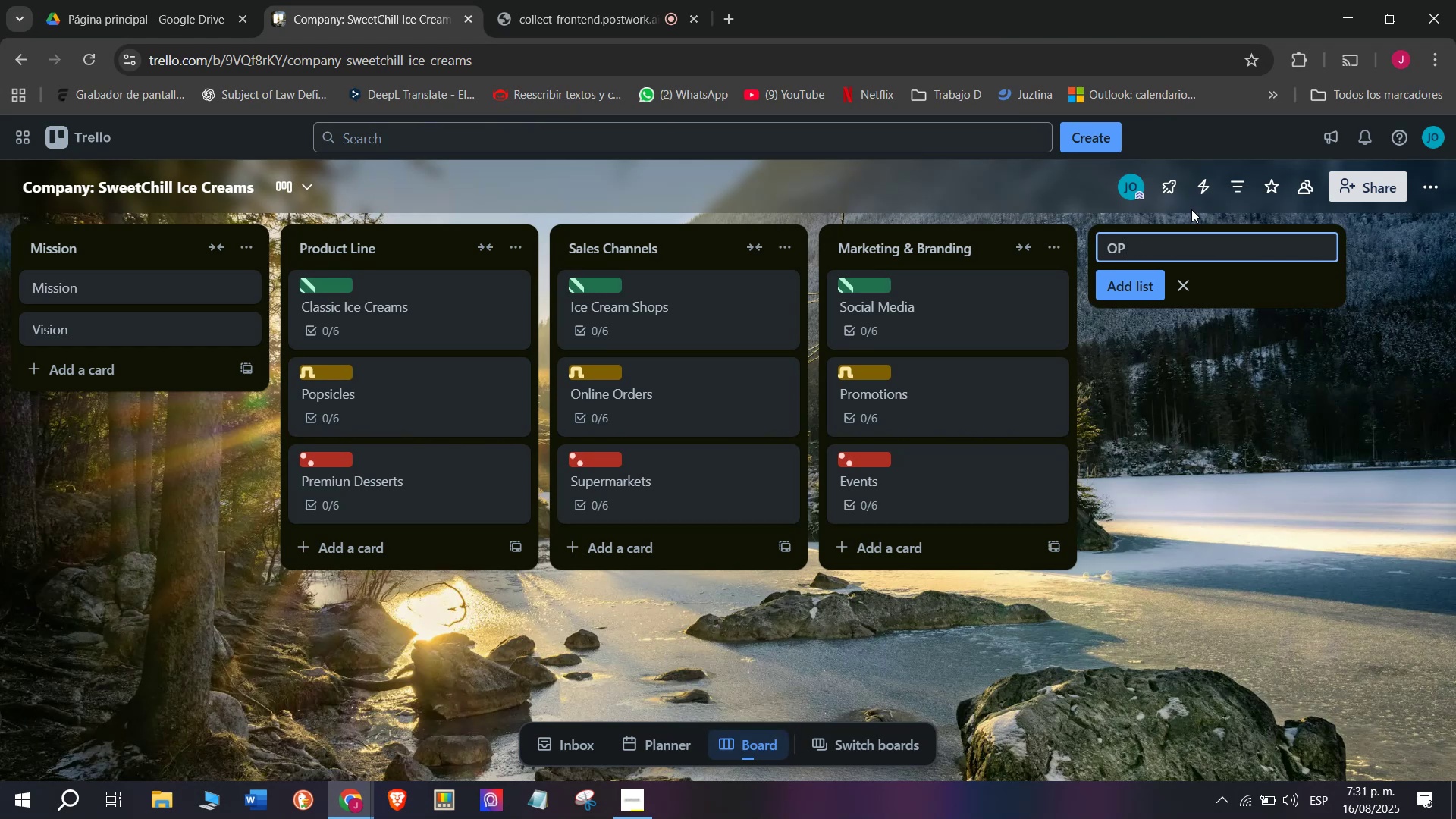 
key(Backspace)
key(Backspace)
type(Production  ^ Suply)
 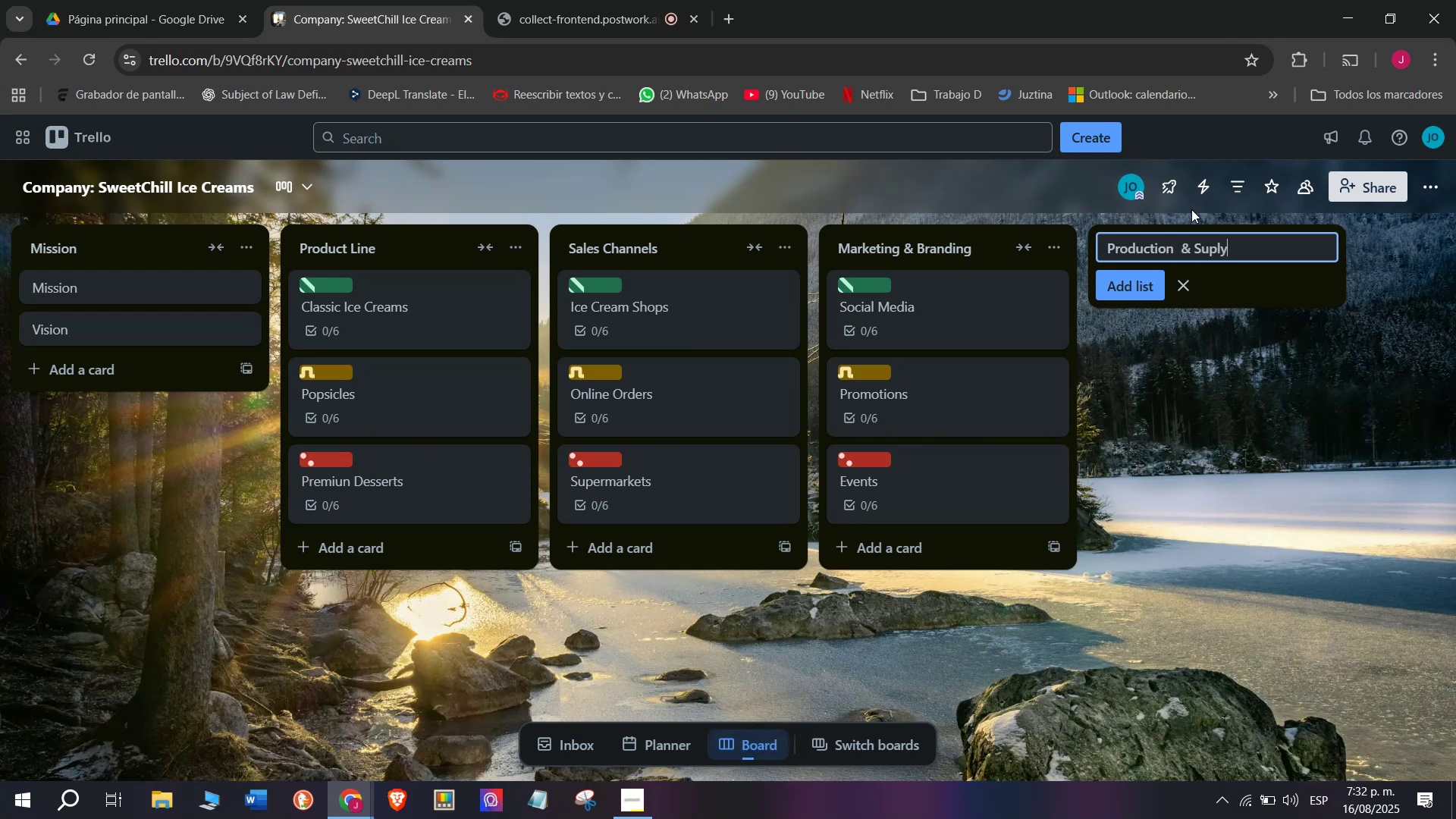 
key(Enter)
 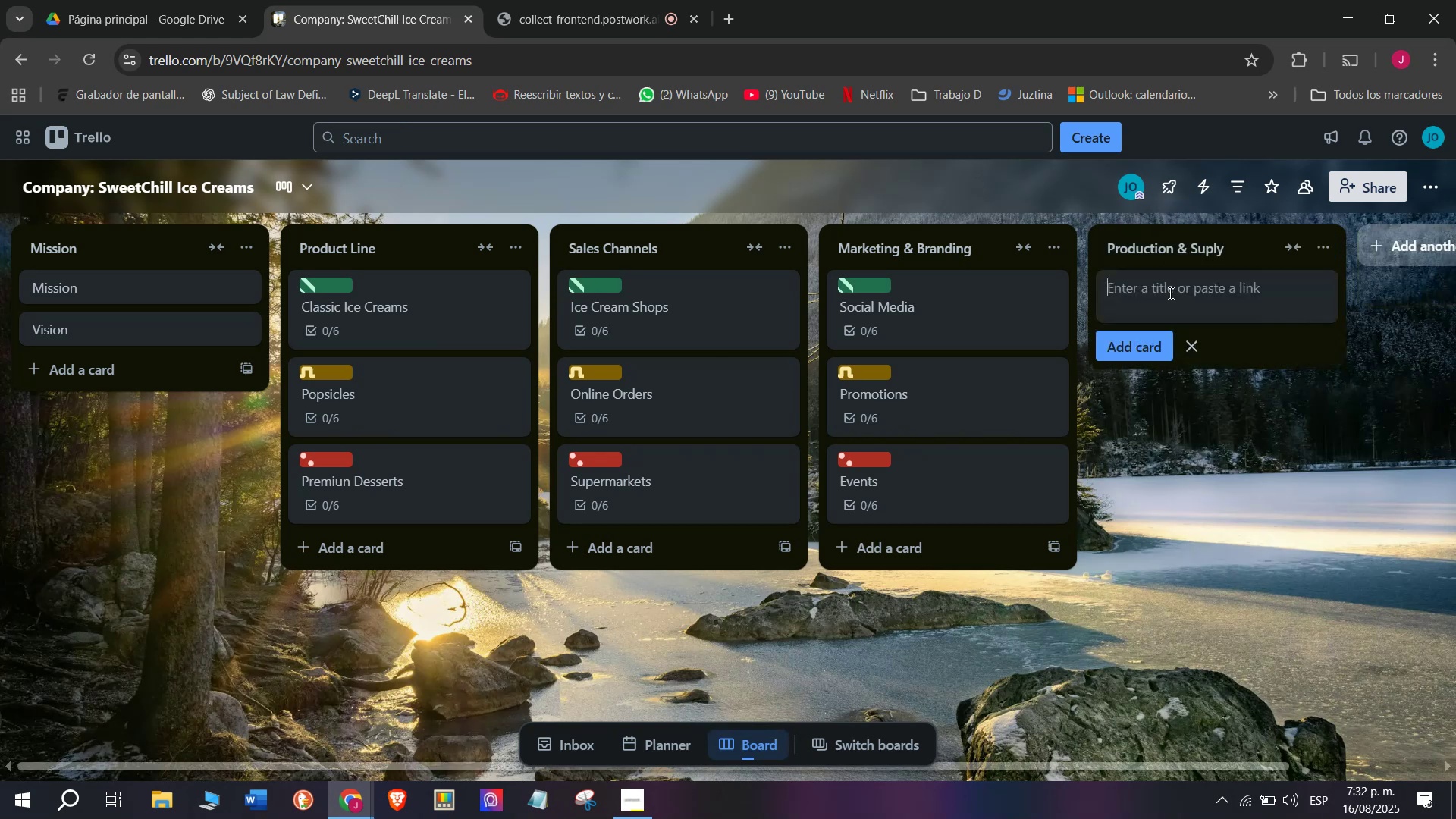 
left_click([1169, 293])
 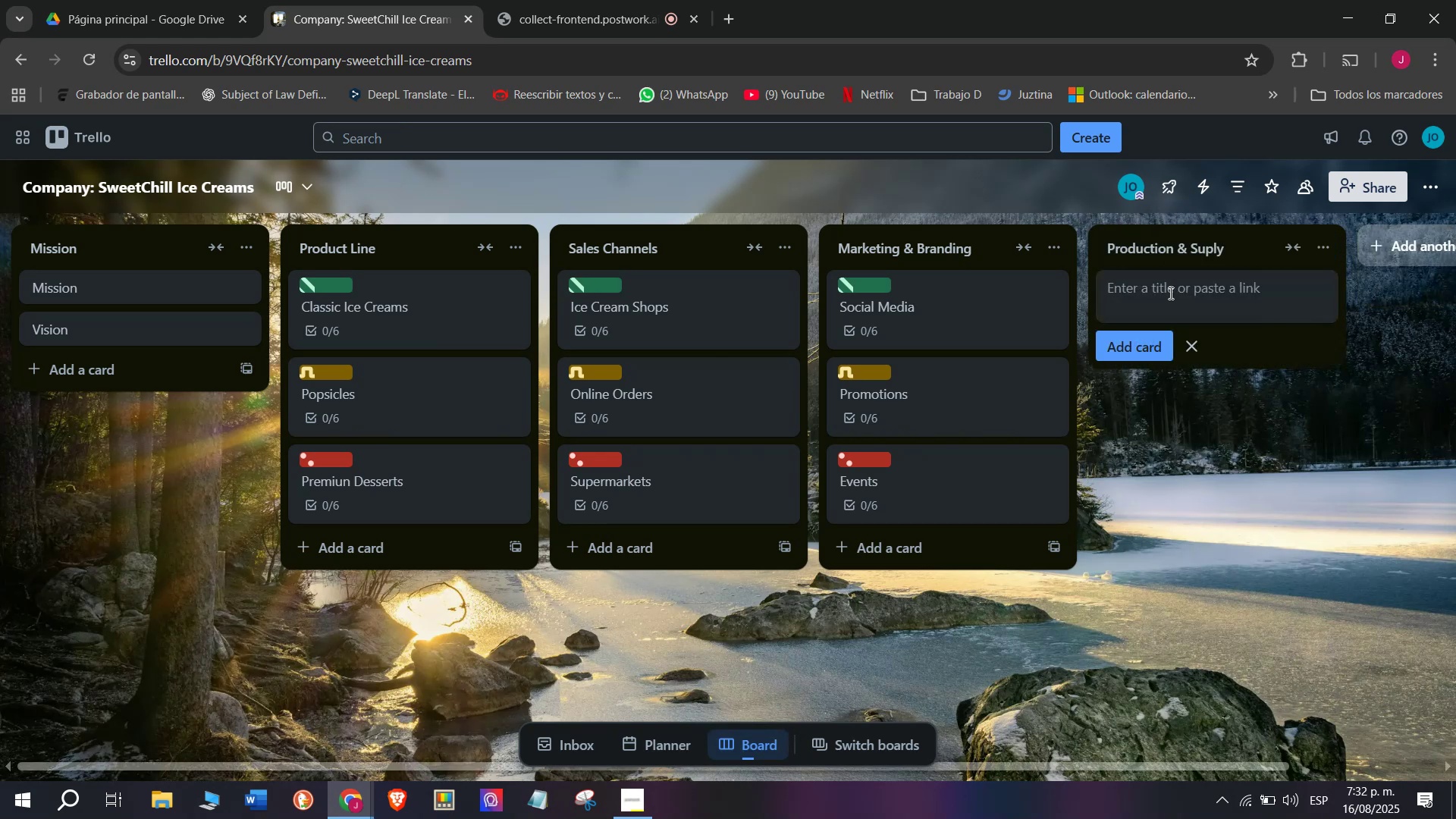 
type(In)
key(Backspace)
key(Backspace)
type(Ingrediu)
key(Backspace)
type(ents)
 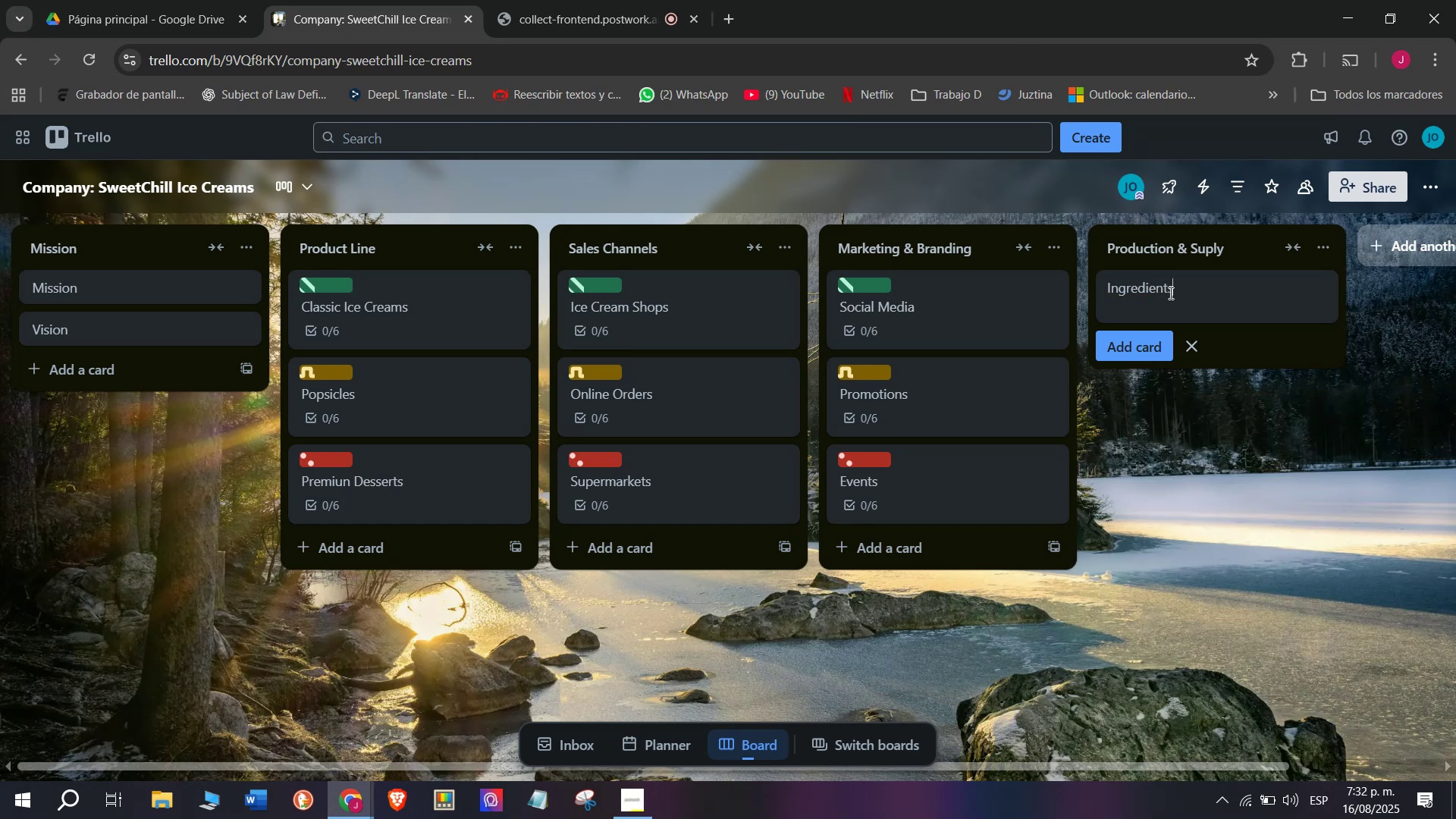 
key(Enter)
 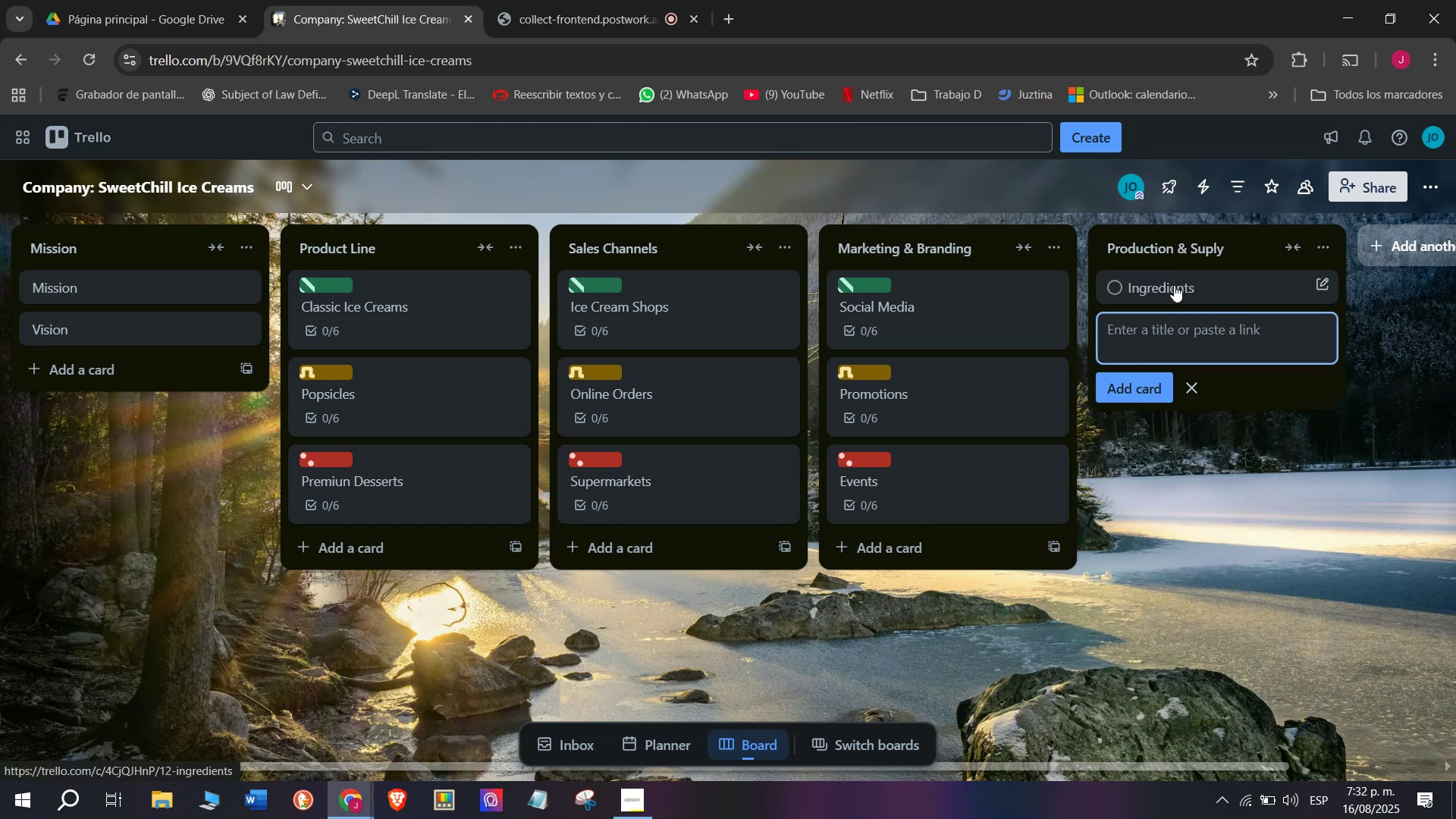 
left_click([1174, 284])
 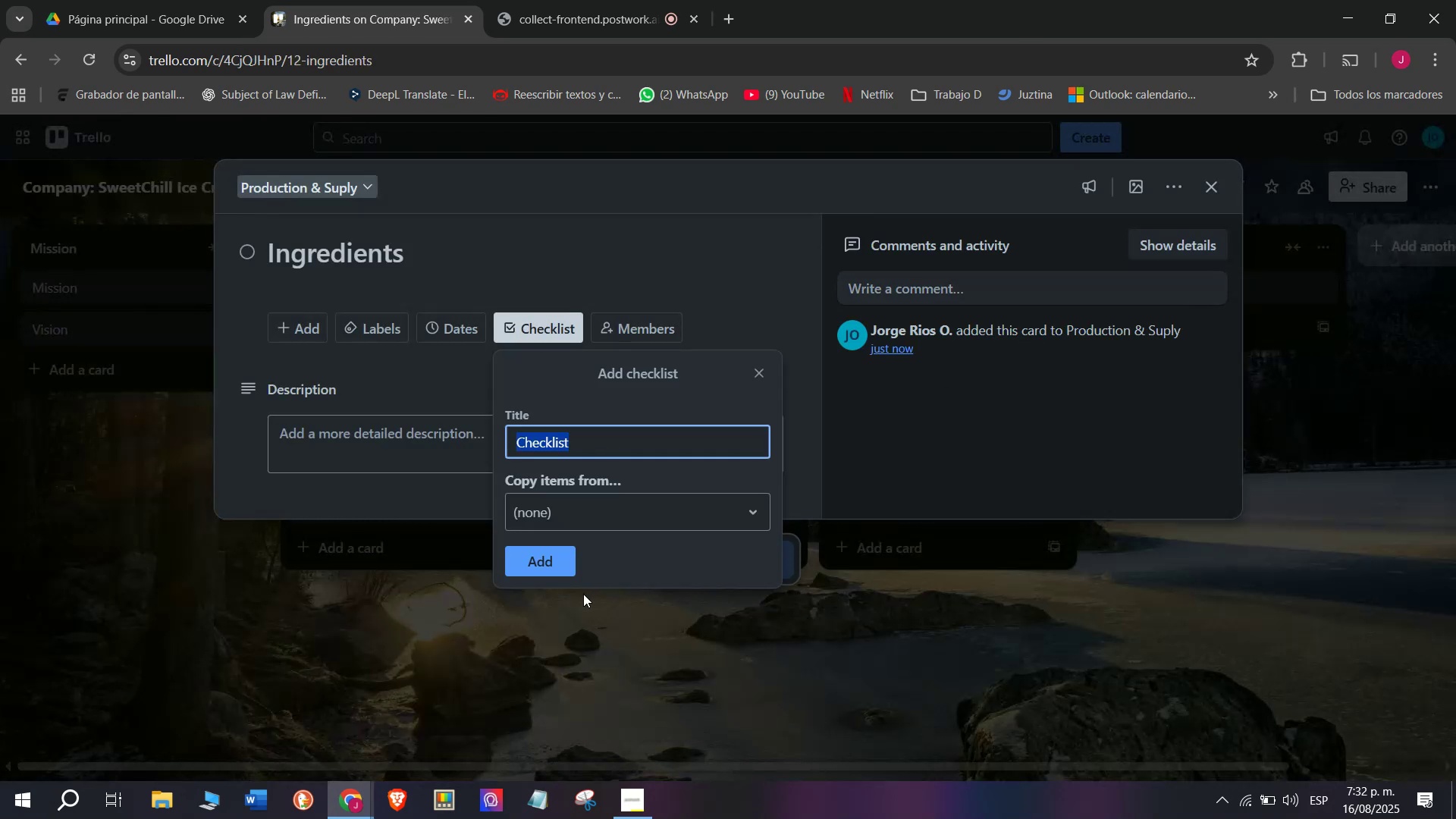 
left_click([548, 572])
 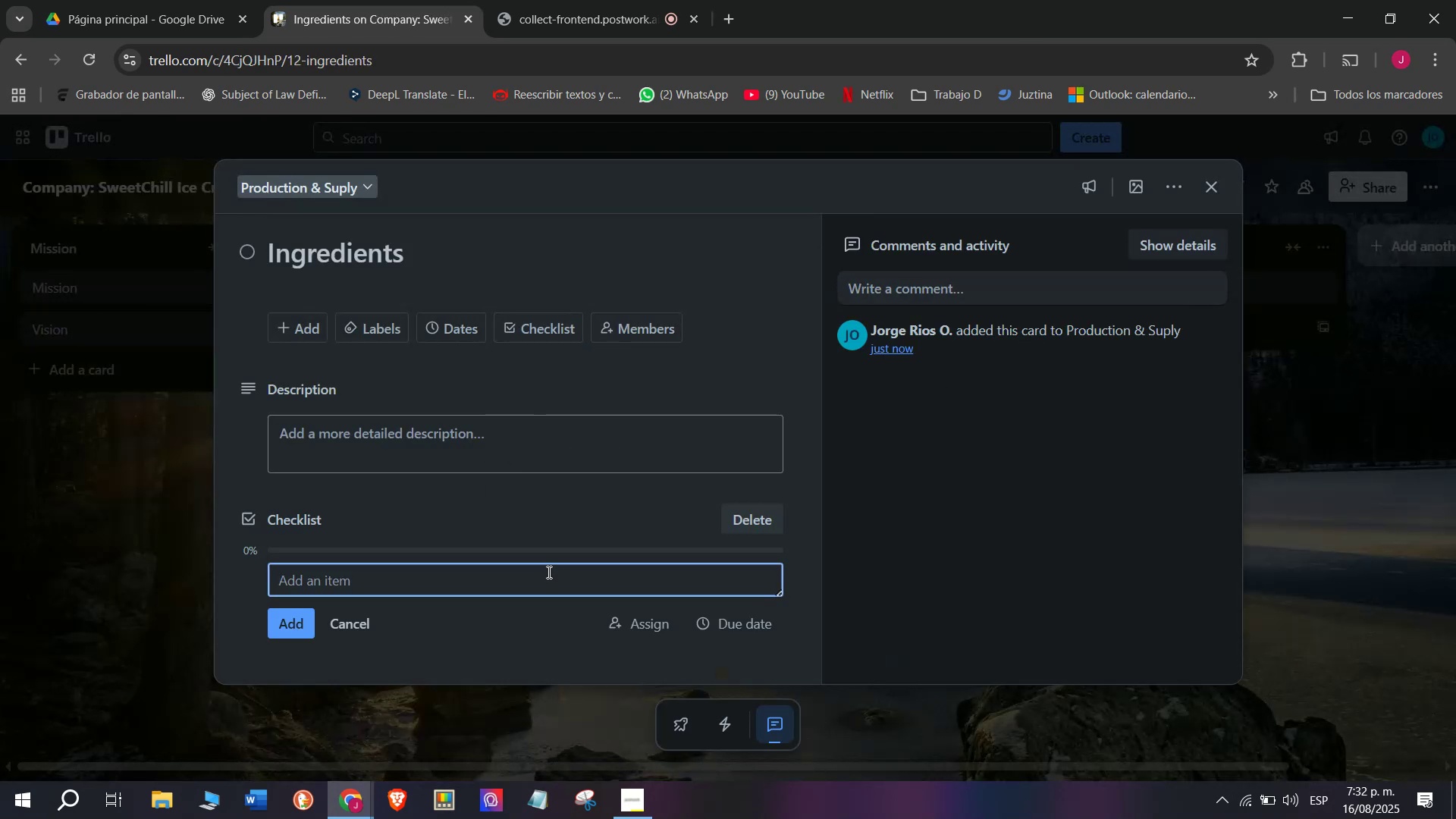 
left_click([507, 576])
 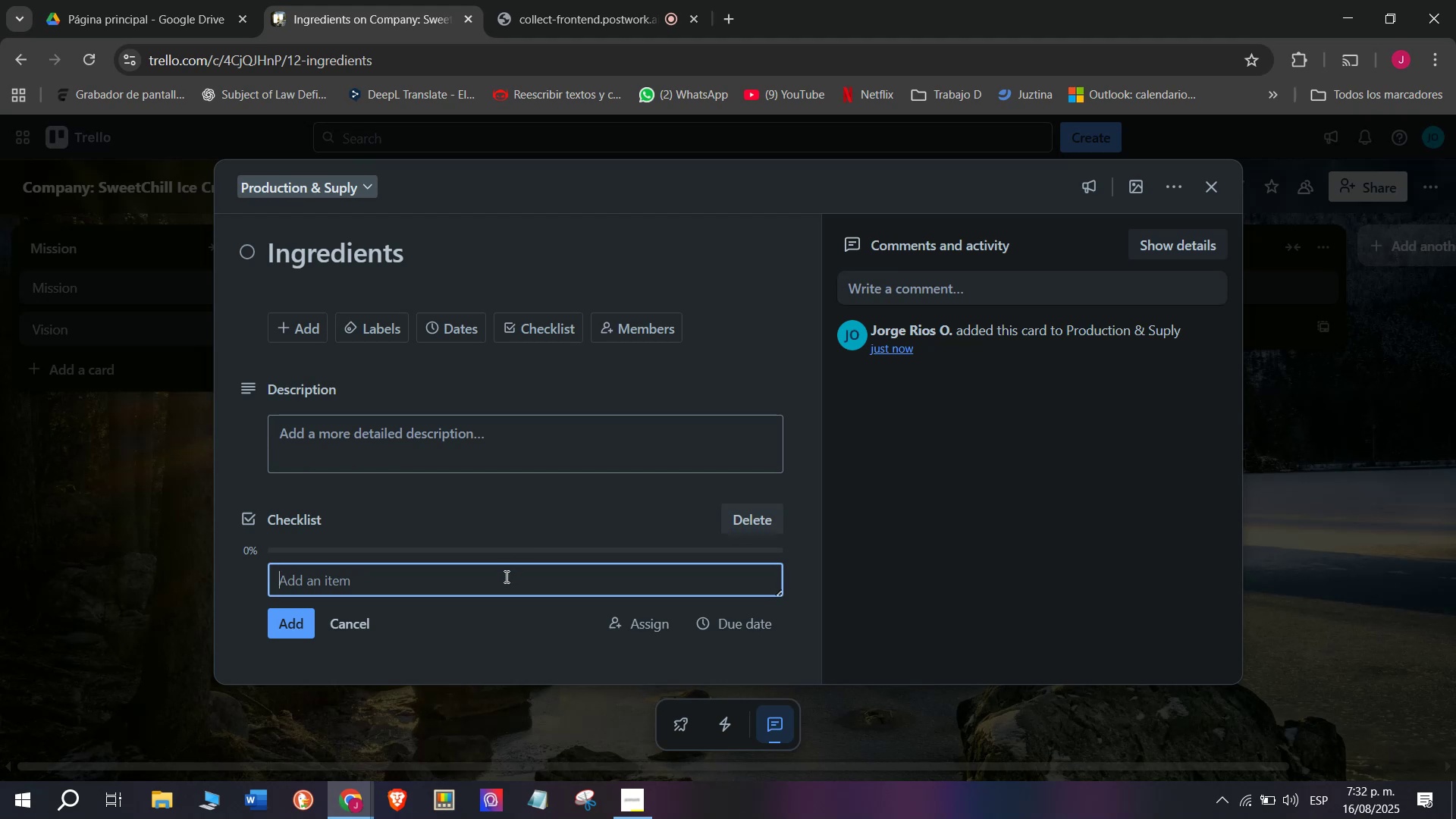 
type(Approve)
 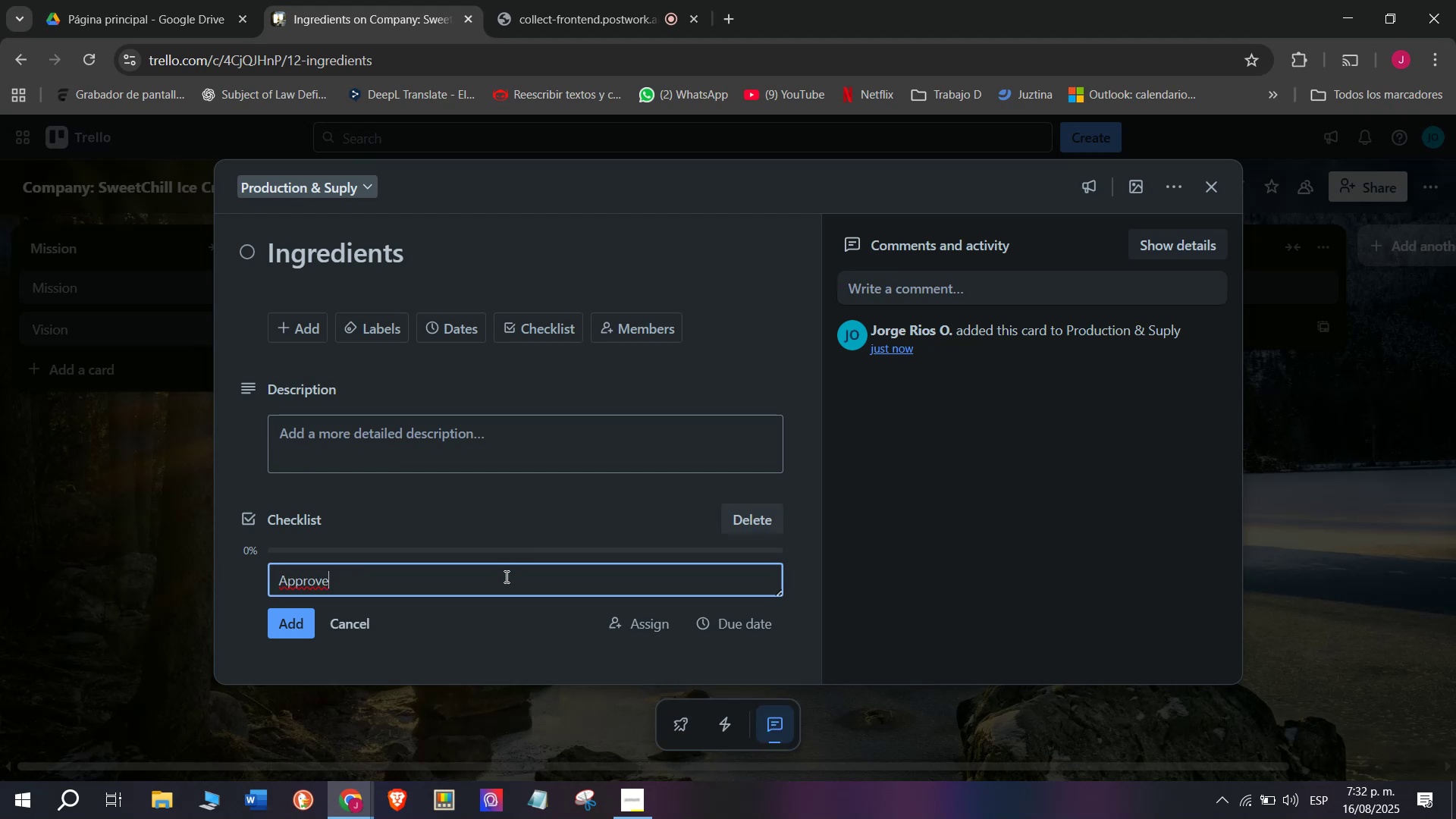 
wait(7.69)
 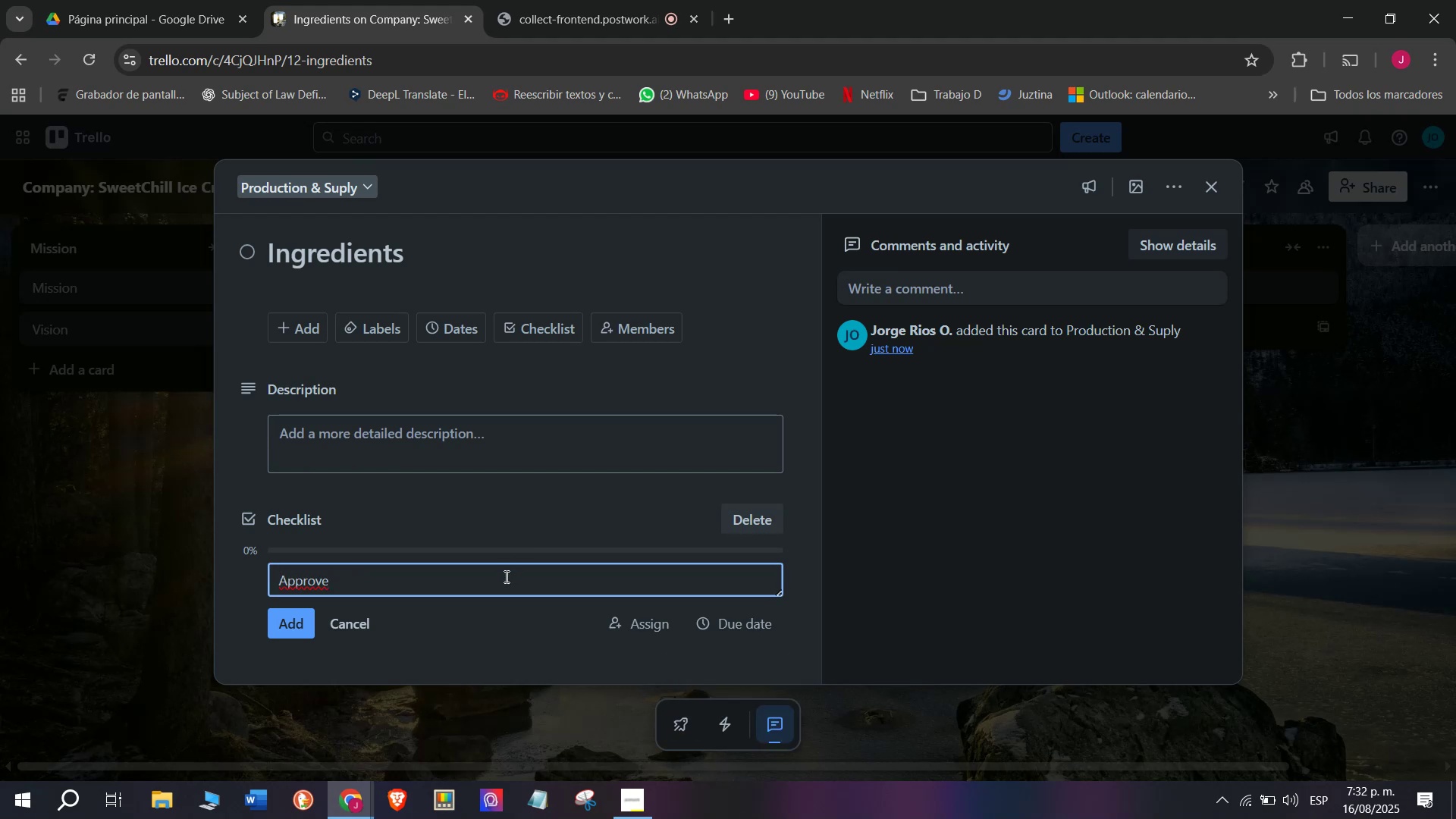 
key(Space)
 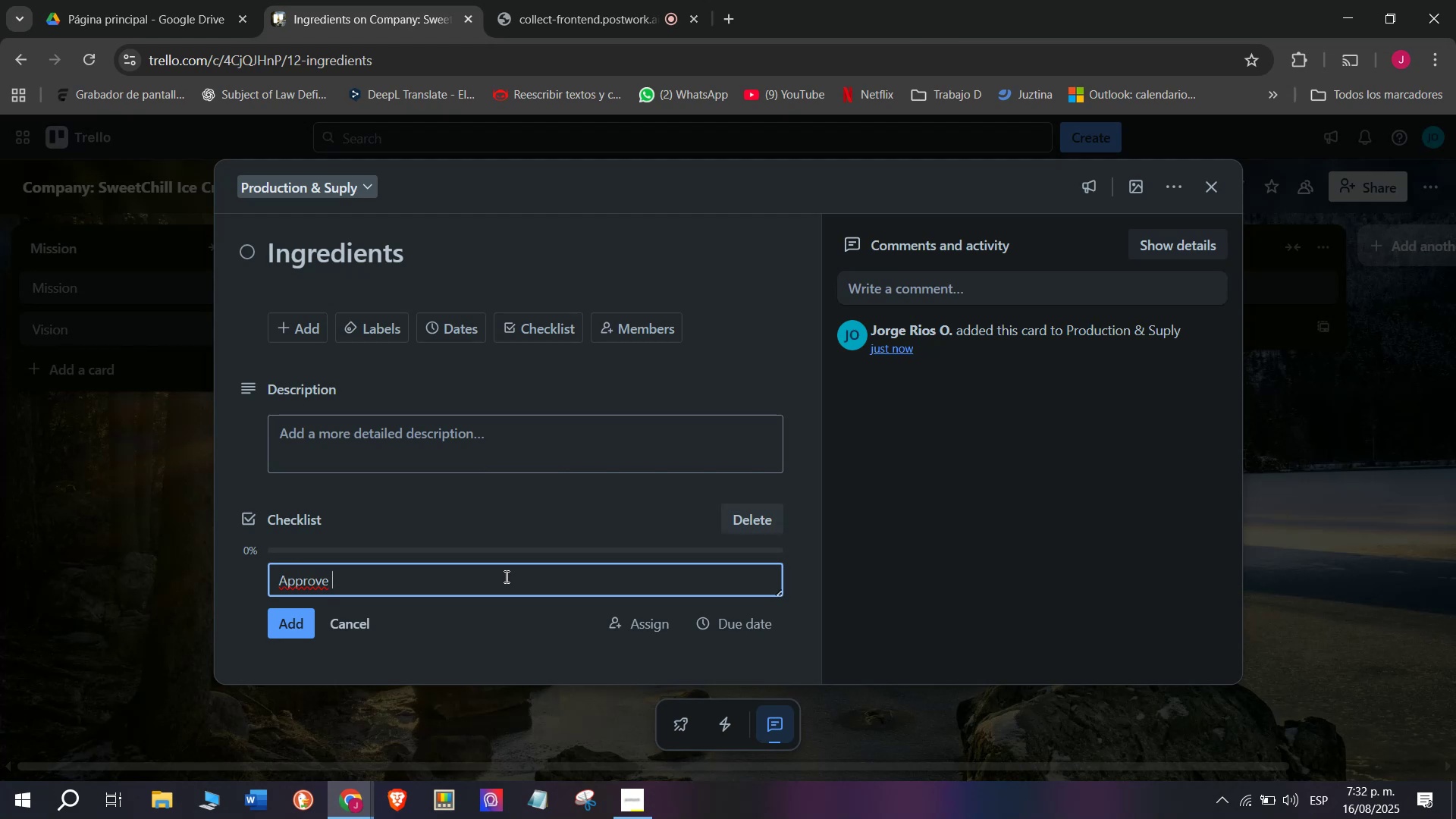 
key(CapsLock)
 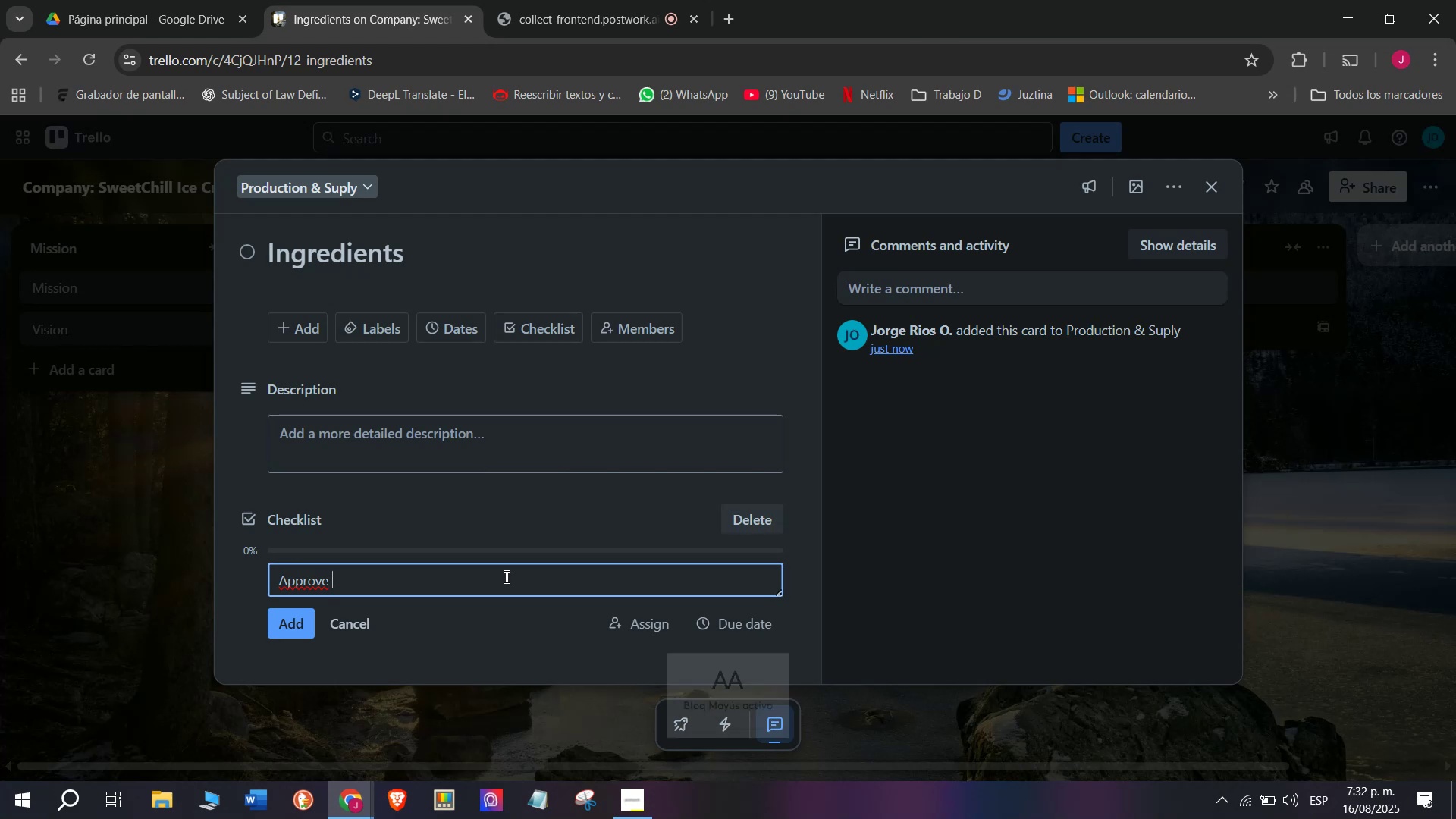 
key(N)
 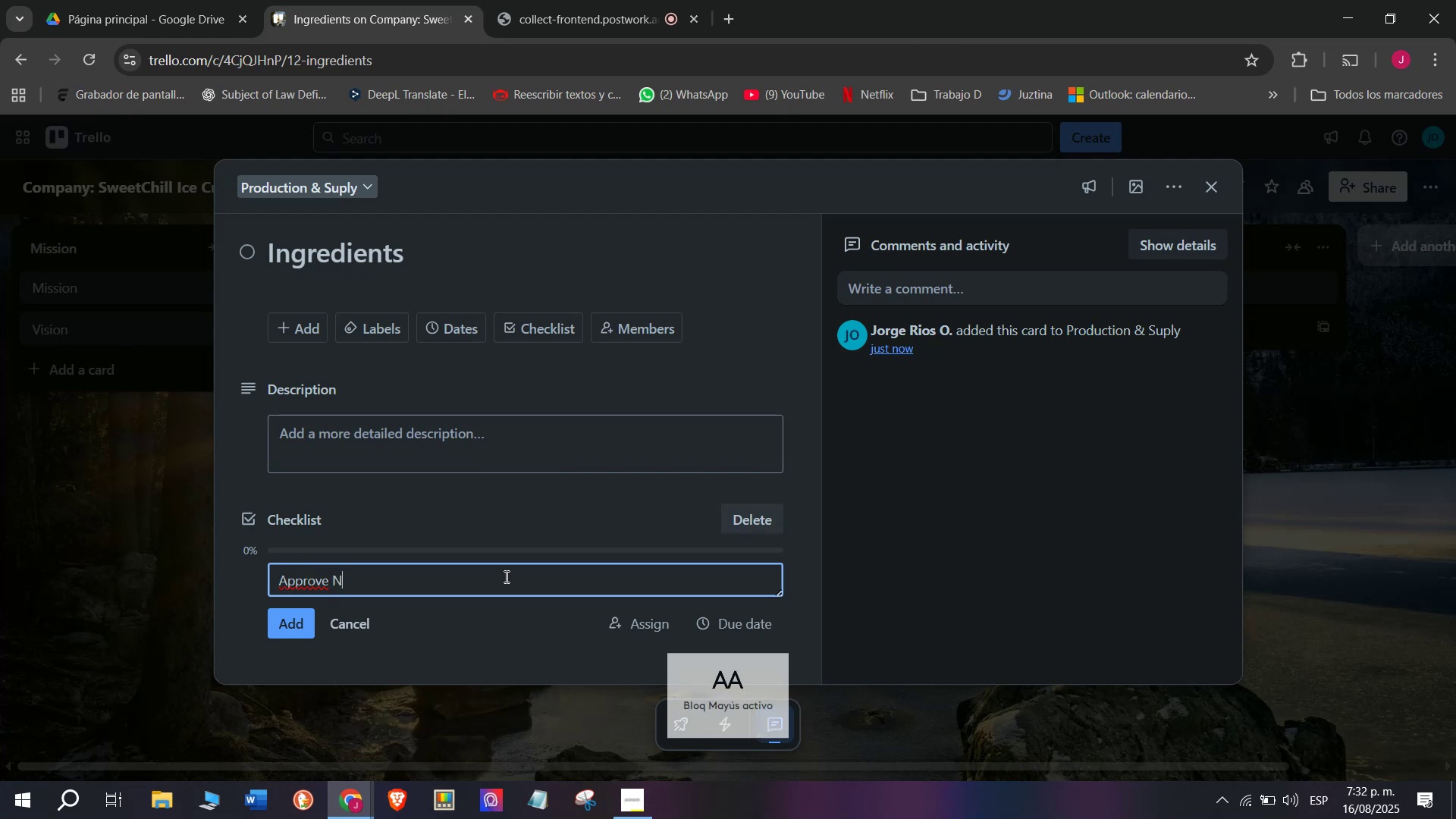 
key(Tab)
 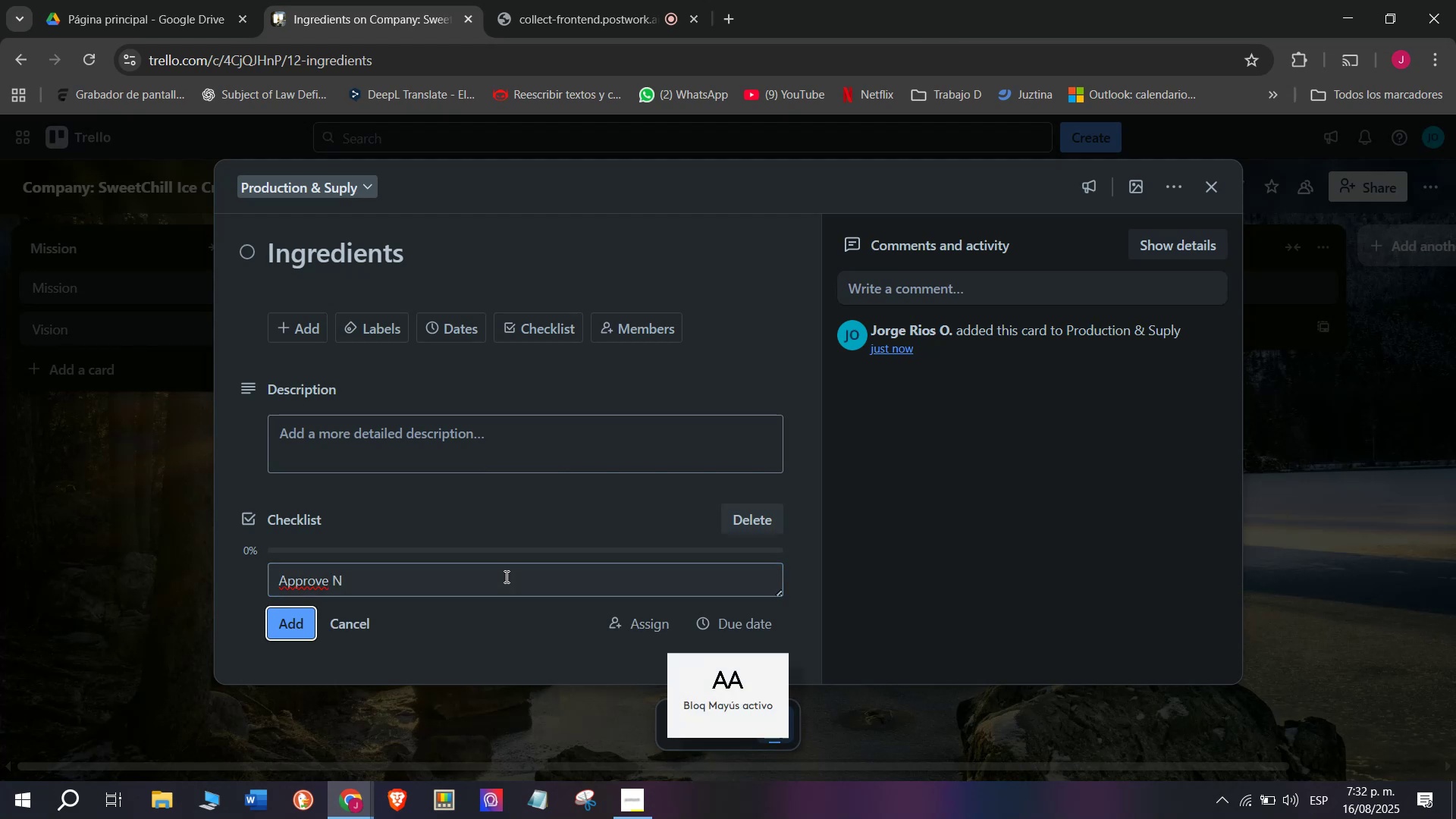 
key(Backspace)
 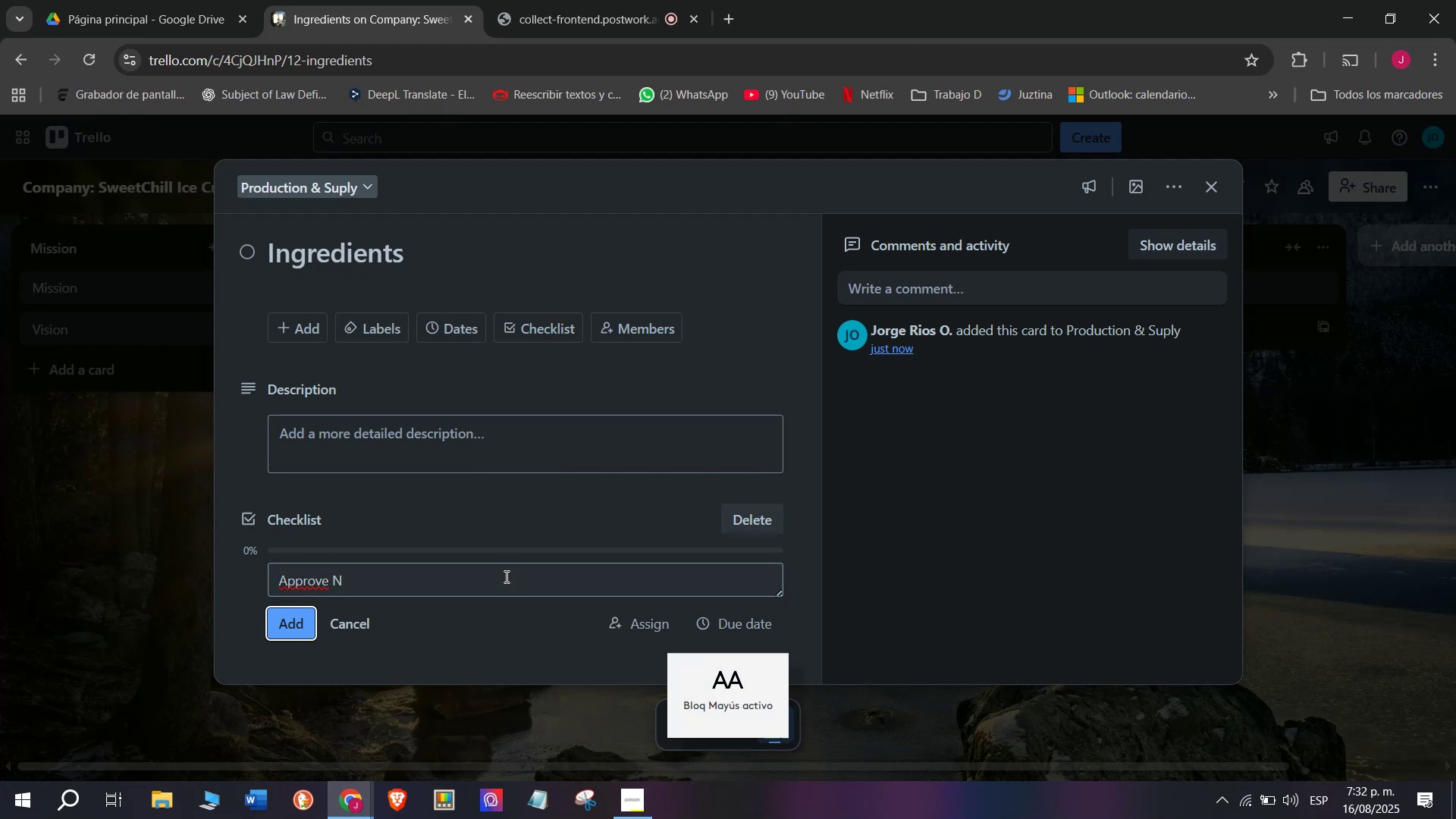 
key(Backspace)
 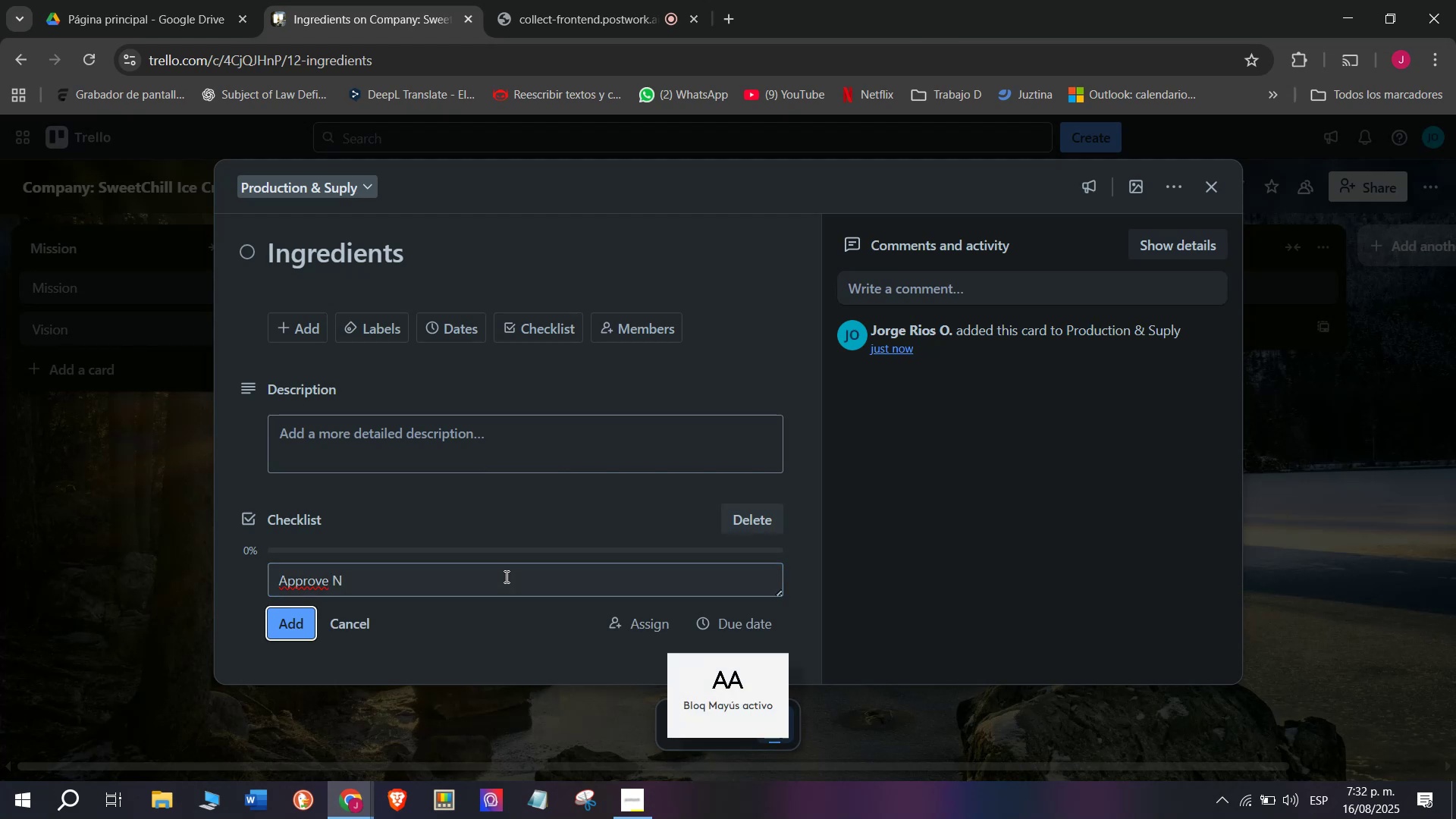 
key(Backspace)
 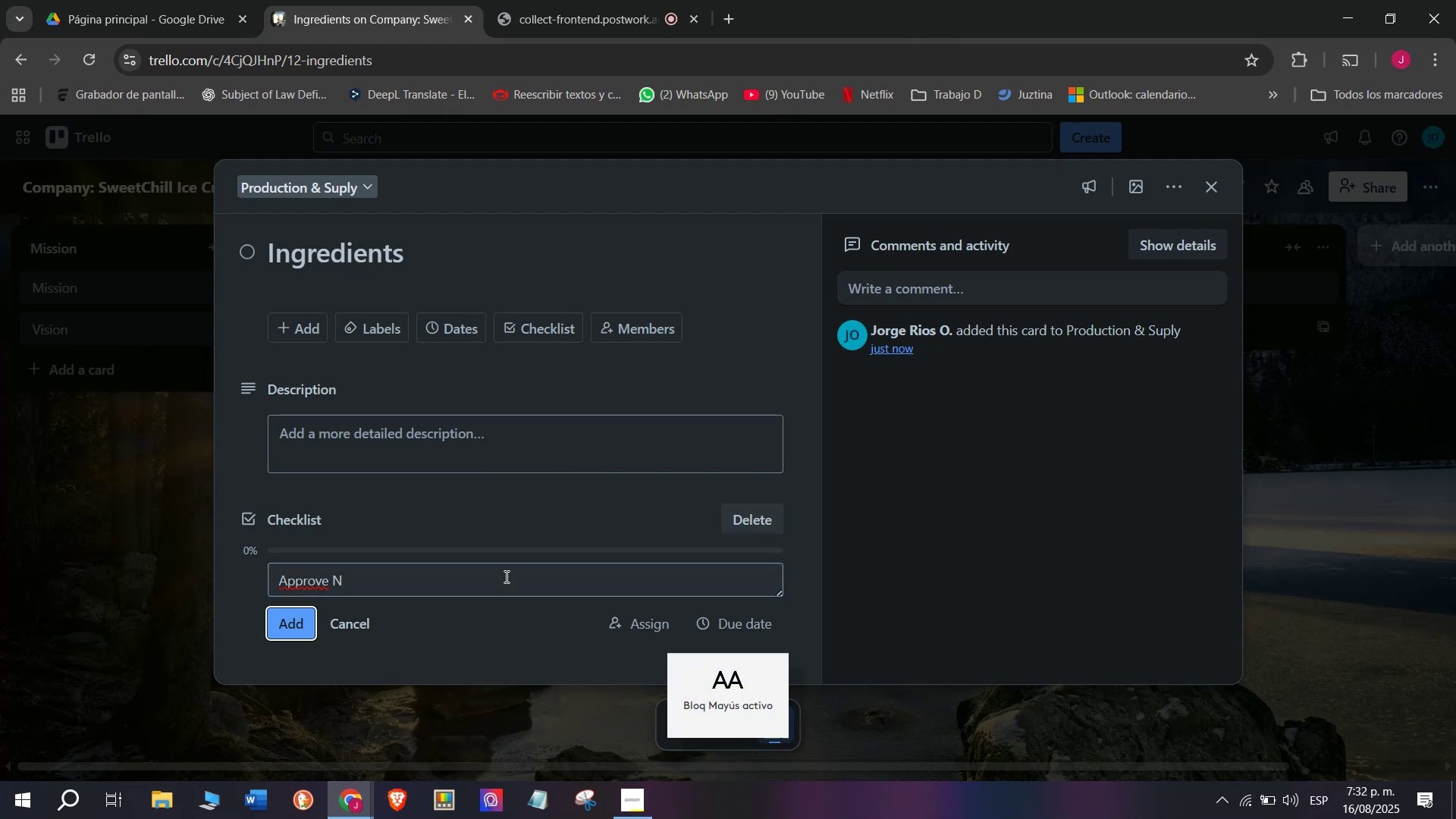 
key(Backspace)
 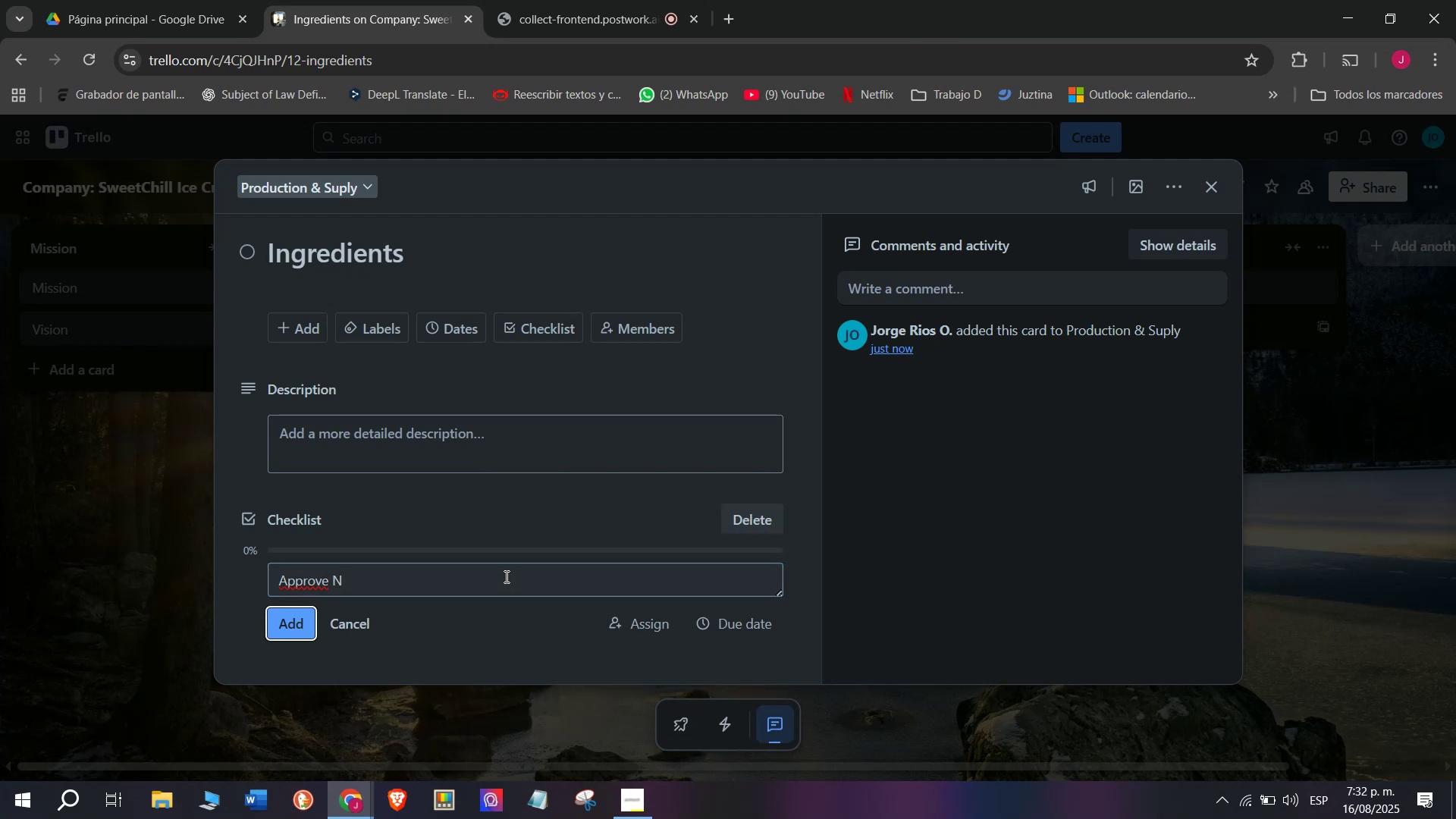 
key(Backspace)
 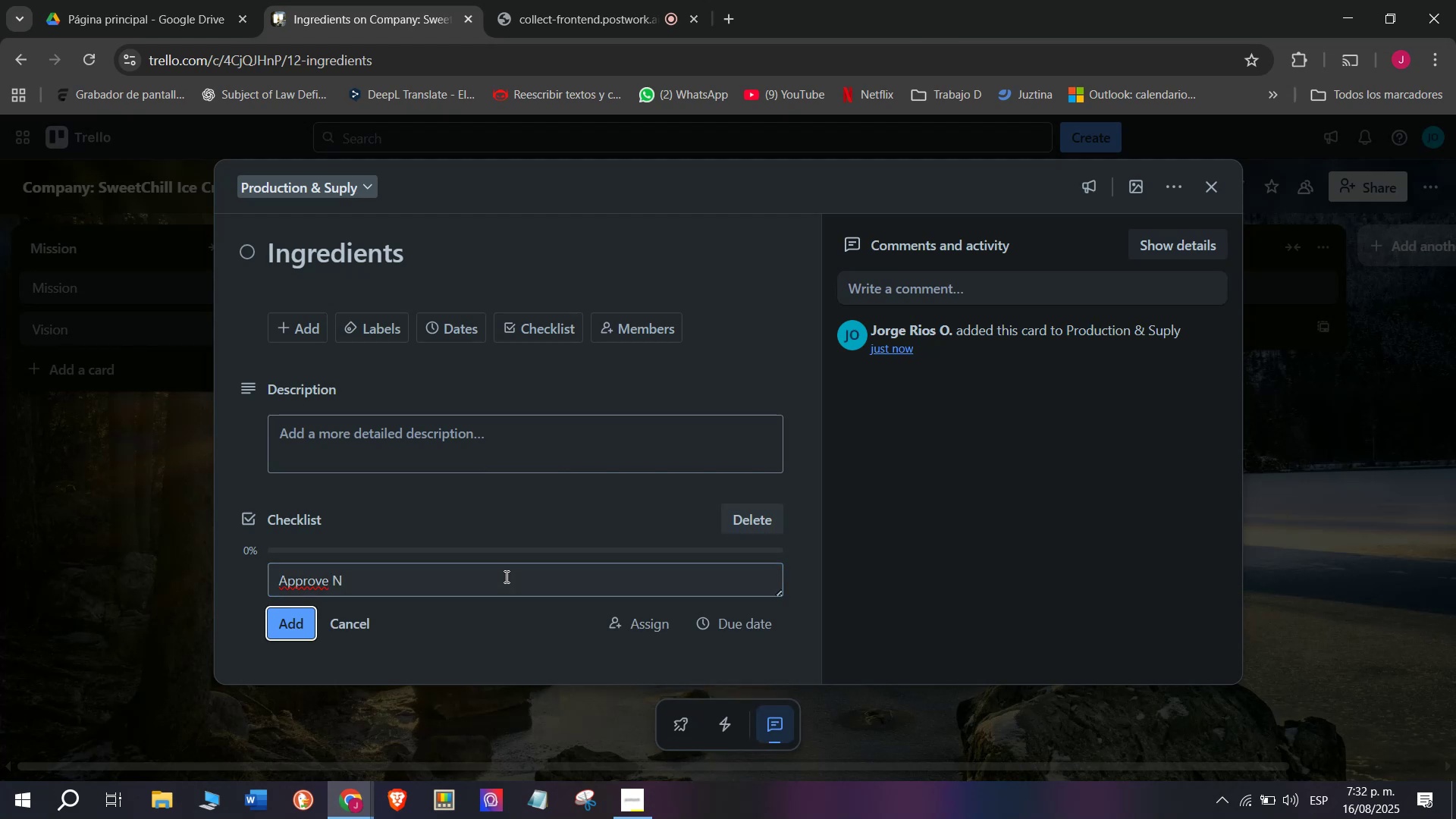 
left_click([505, 576])
 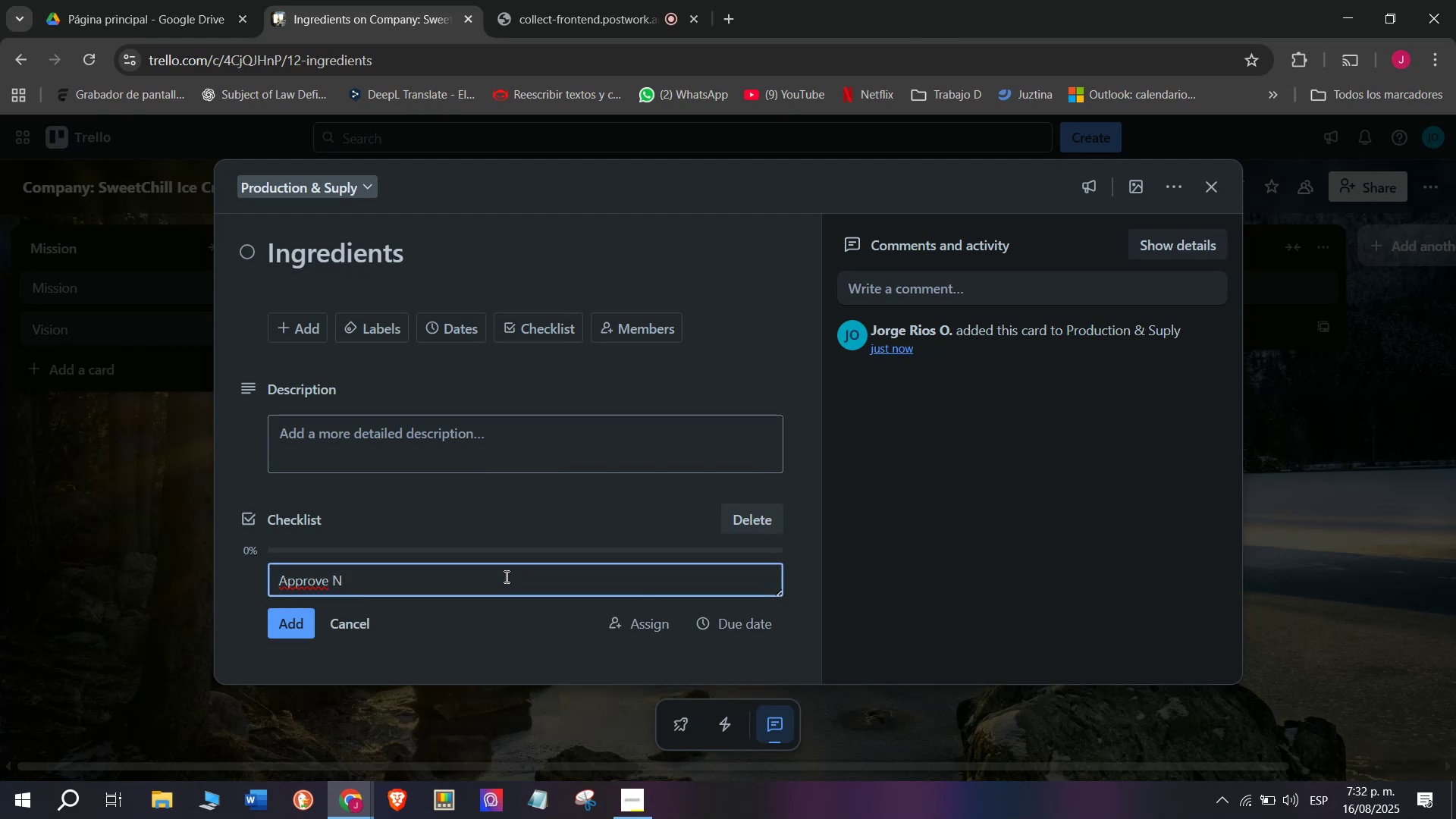 
key(Backspace)
type(Milk)
key(Backspace)
key(Backspace)
key(Backspace)
type(ILK)
 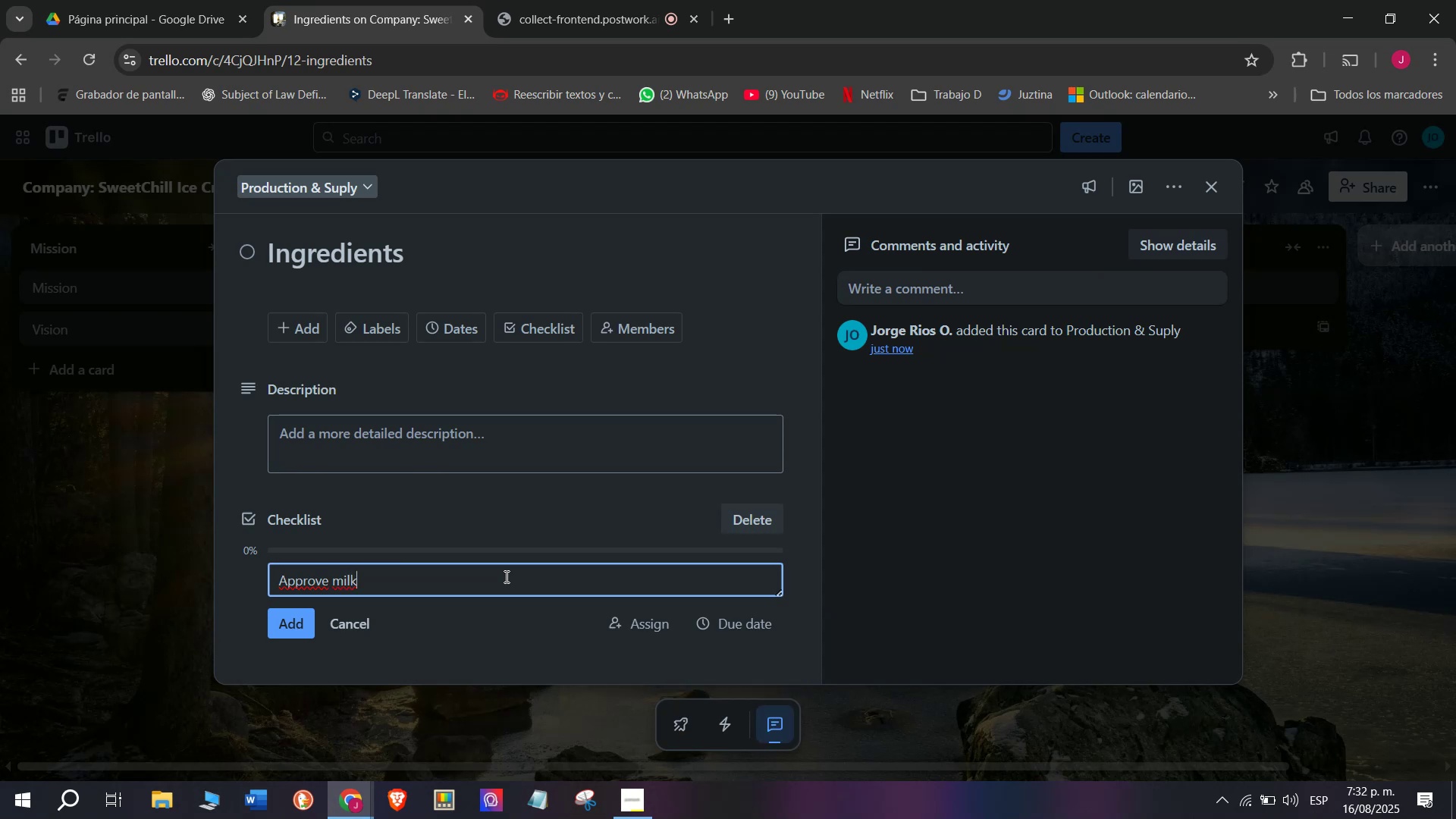 
wait(5.95)
 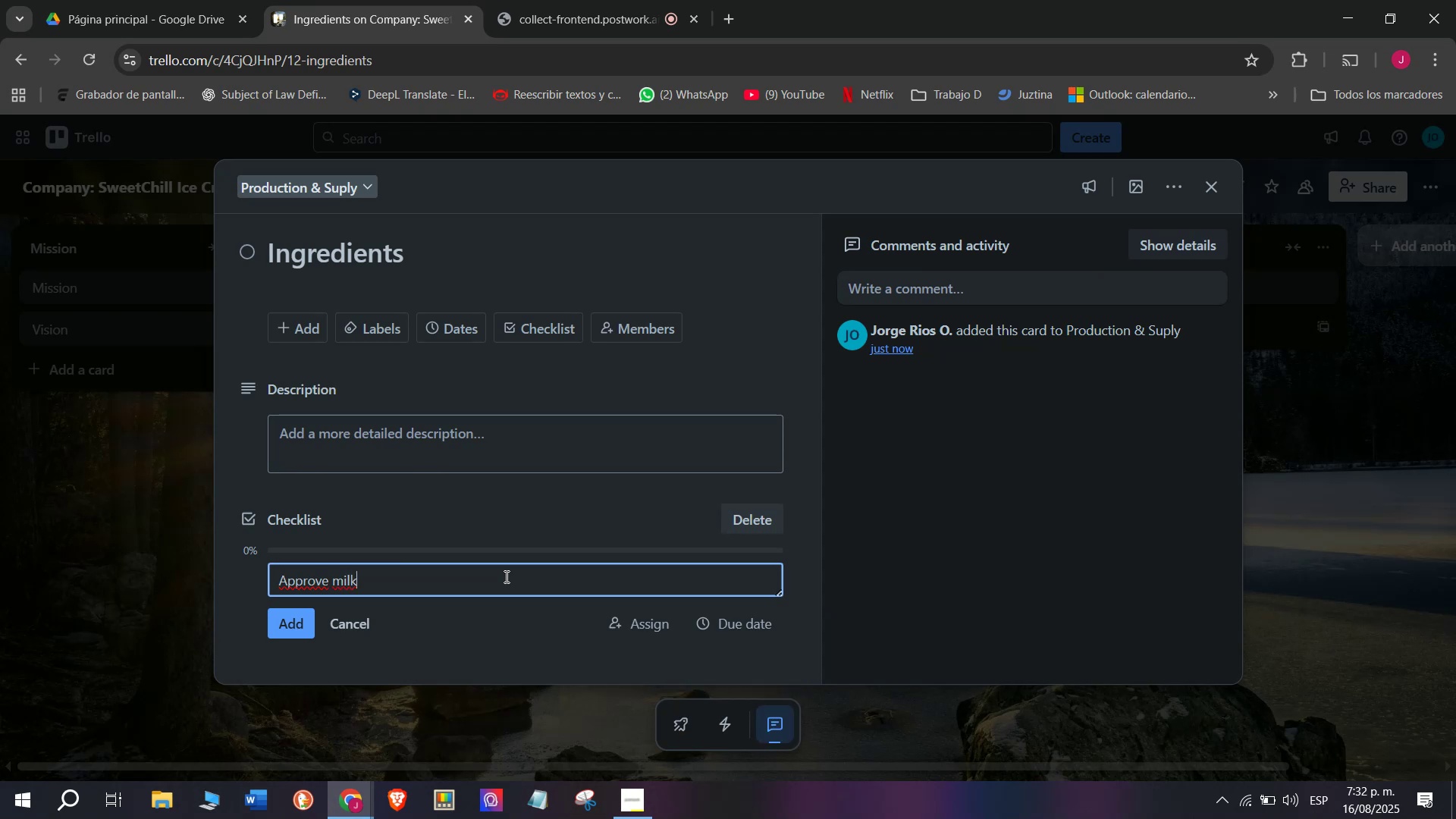 
type( ^ CREAM,)
key(Backspace)
 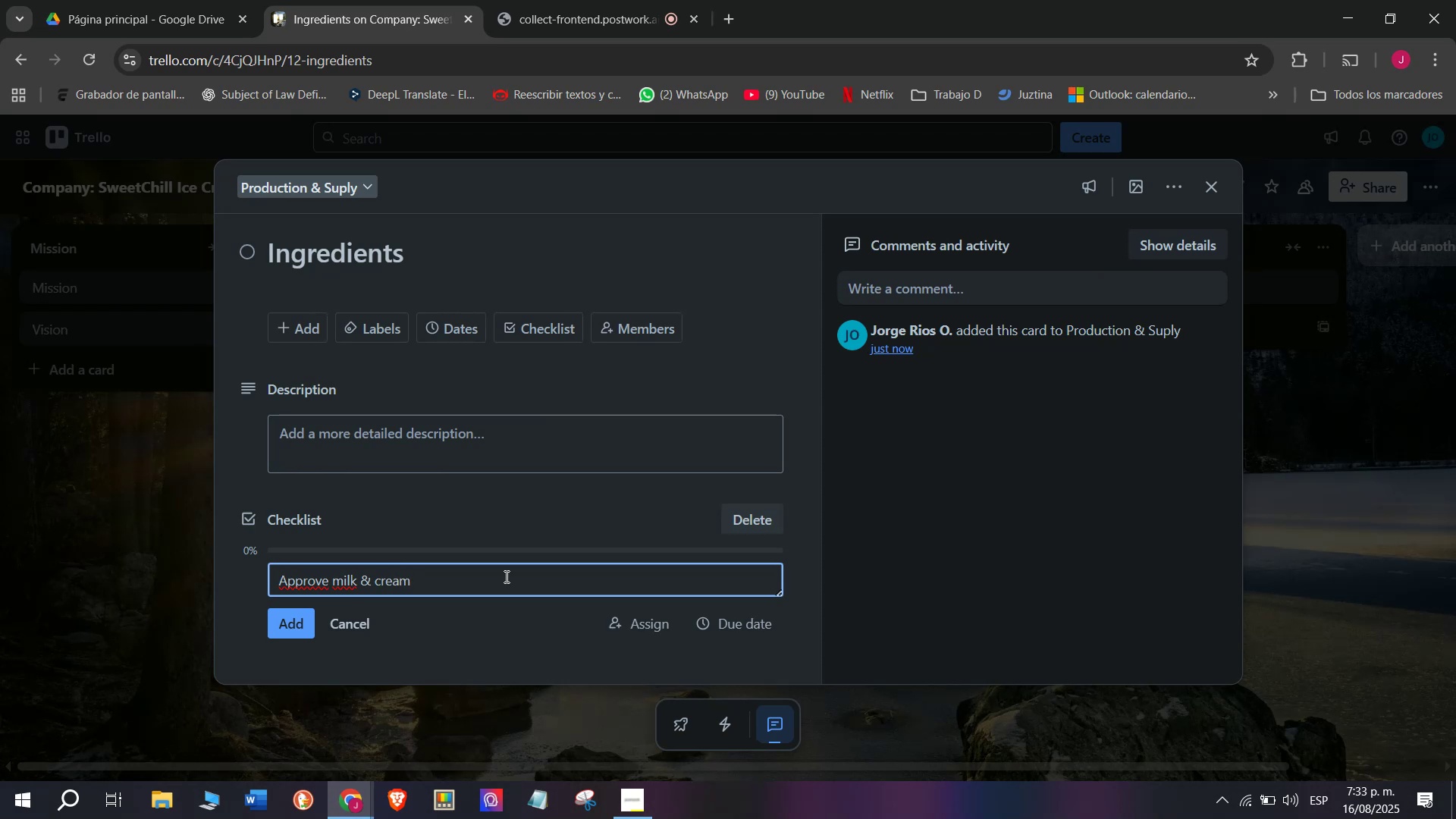 
type( SUPPLIERS)
 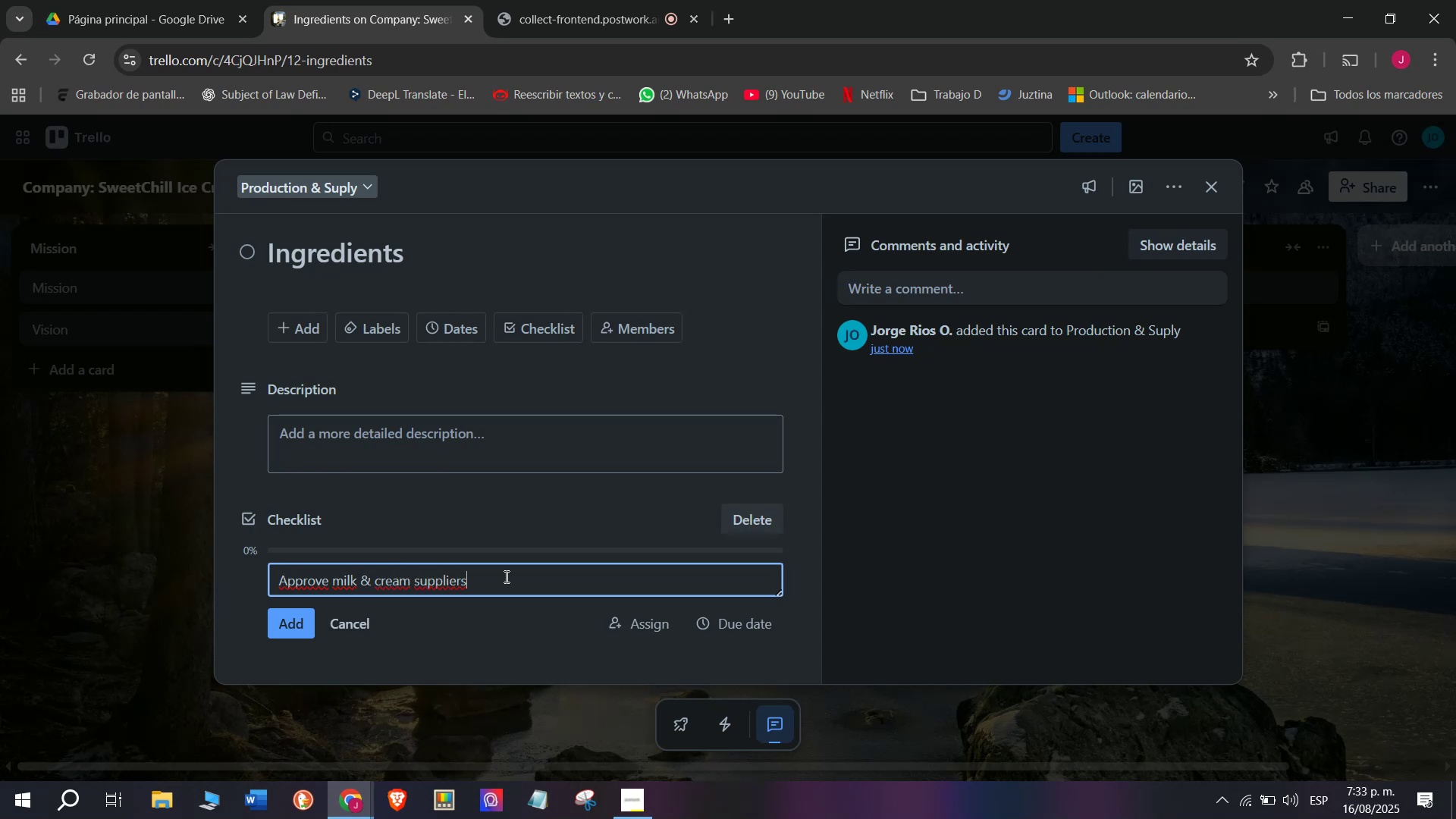 
key(Enter)
 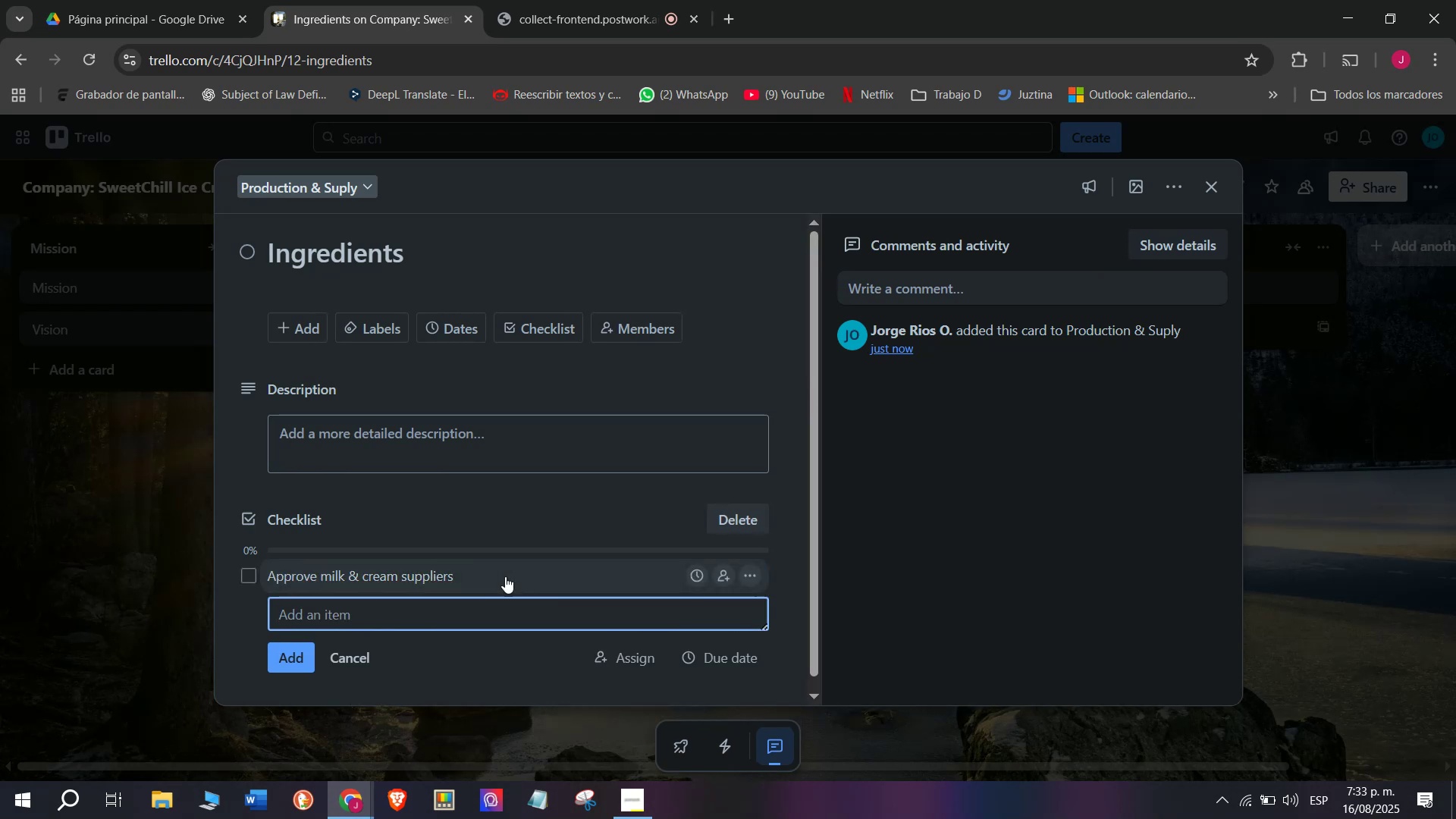 
type(Select fruiot)
key(Backspace)
key(Backspace)
key(Backspace)
type(t)
key(Backspace)
key(Backspace)
type(iut)
key(Backspace)
key(Backspace)
key(Backspace)
type(uit vendors)
 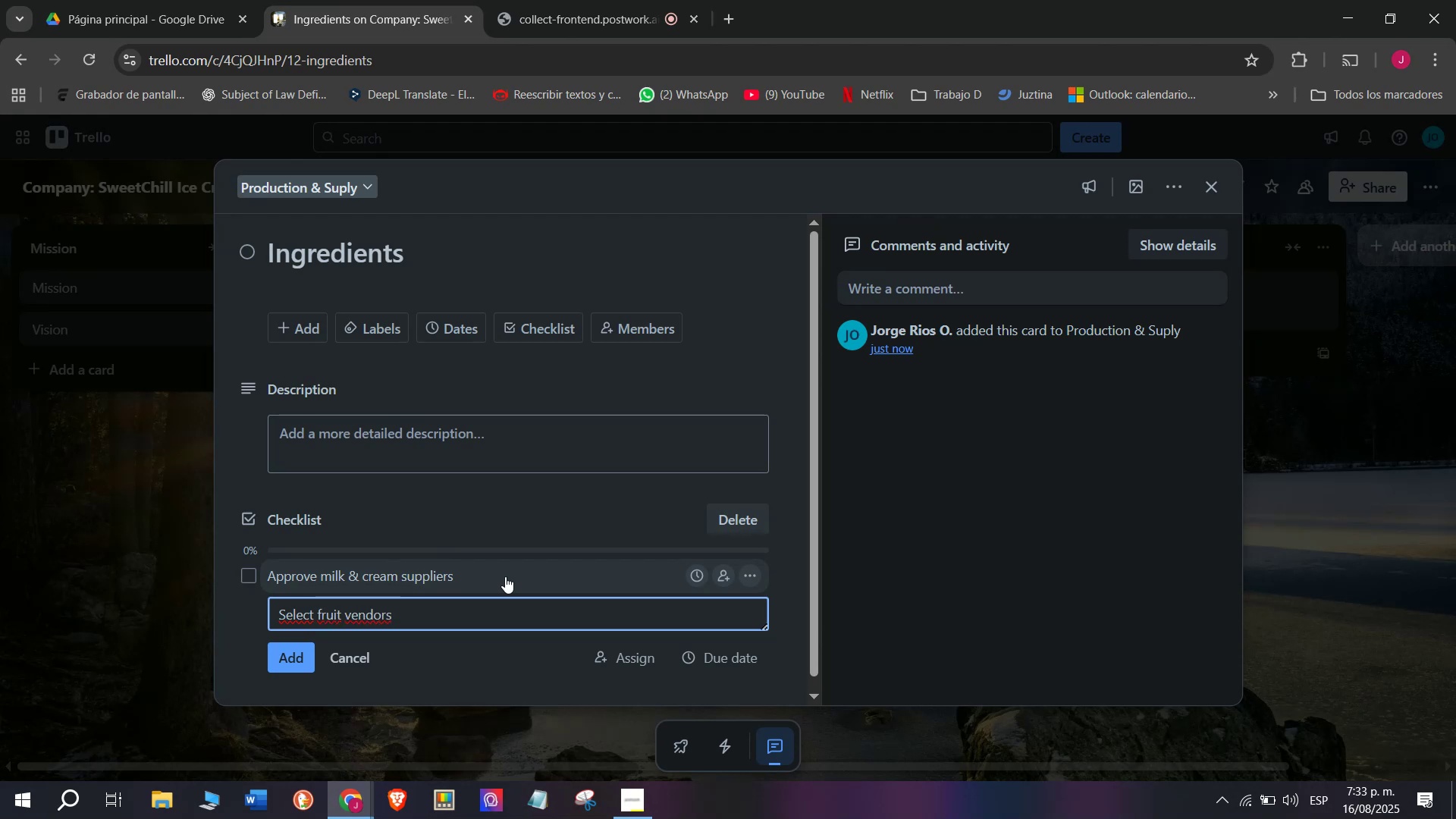 
key(Enter)
 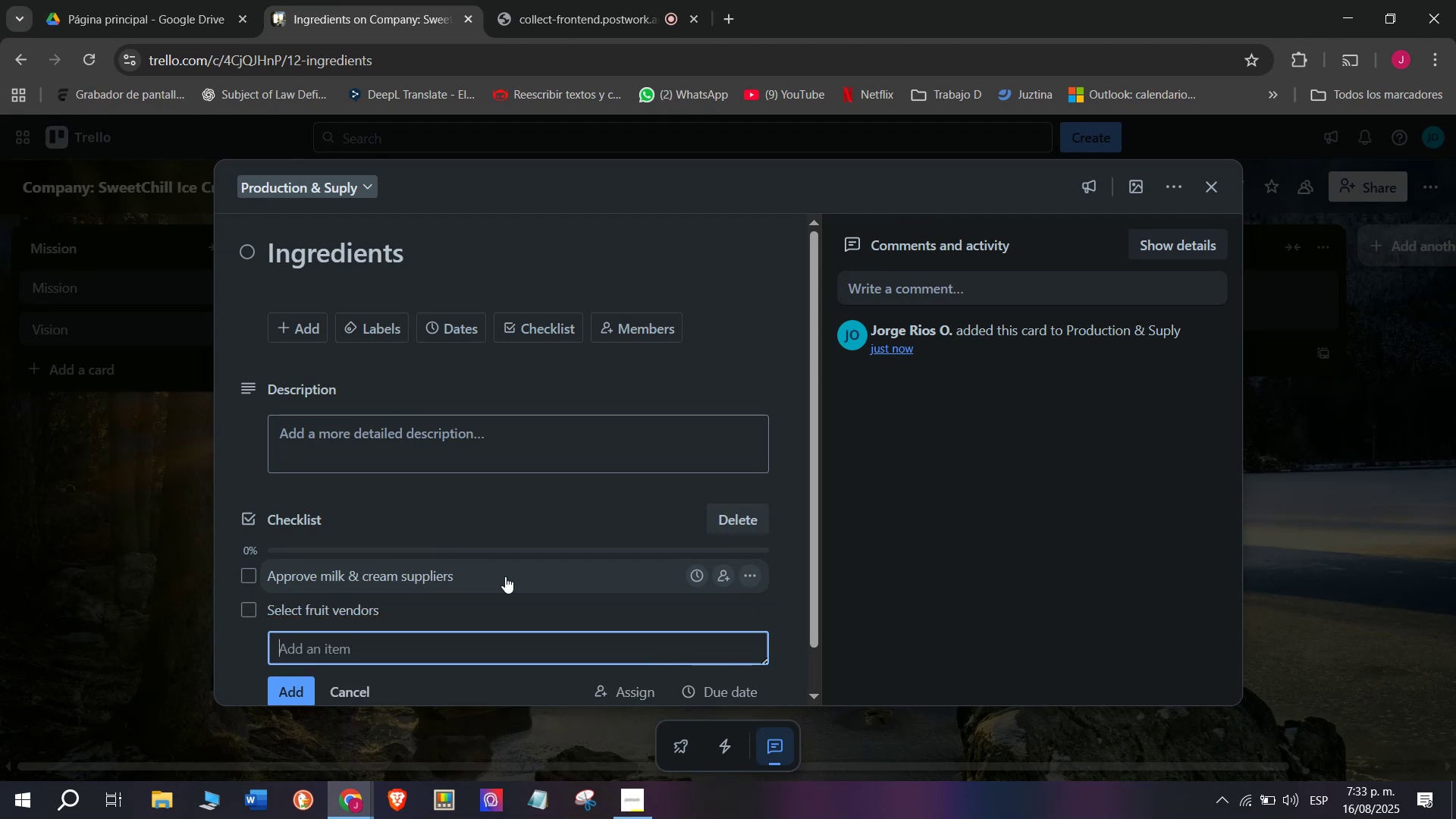 
type(BNuy)
key(Backspace)
key(Backspace)
key(Backspace)
type(uy chocolate ^ ty)
key(Backspace)
key(Backspace)
type(tio)
key(Backspace)
key(Backspace)
type(oppings)
 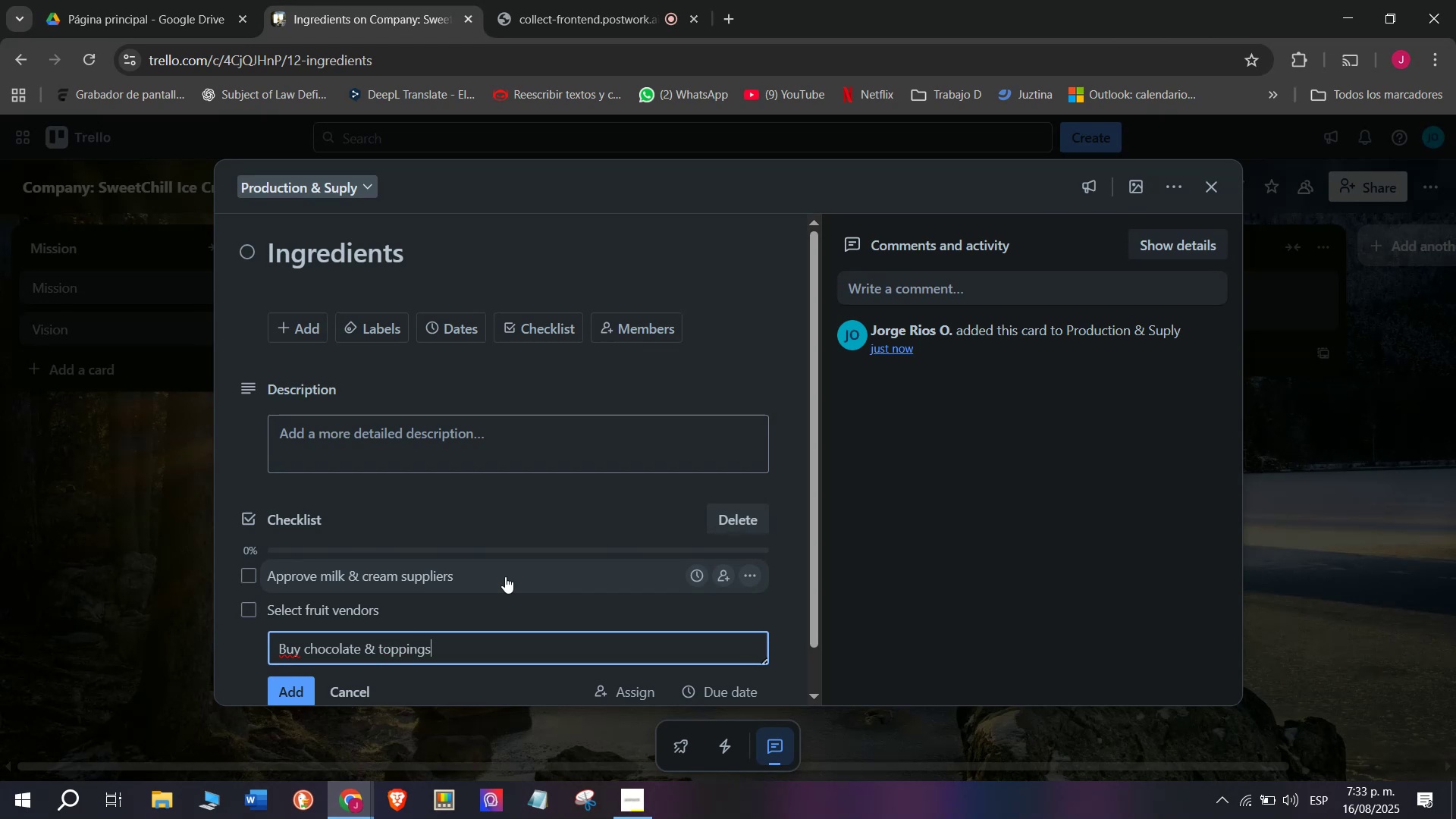 
key(Enter)
 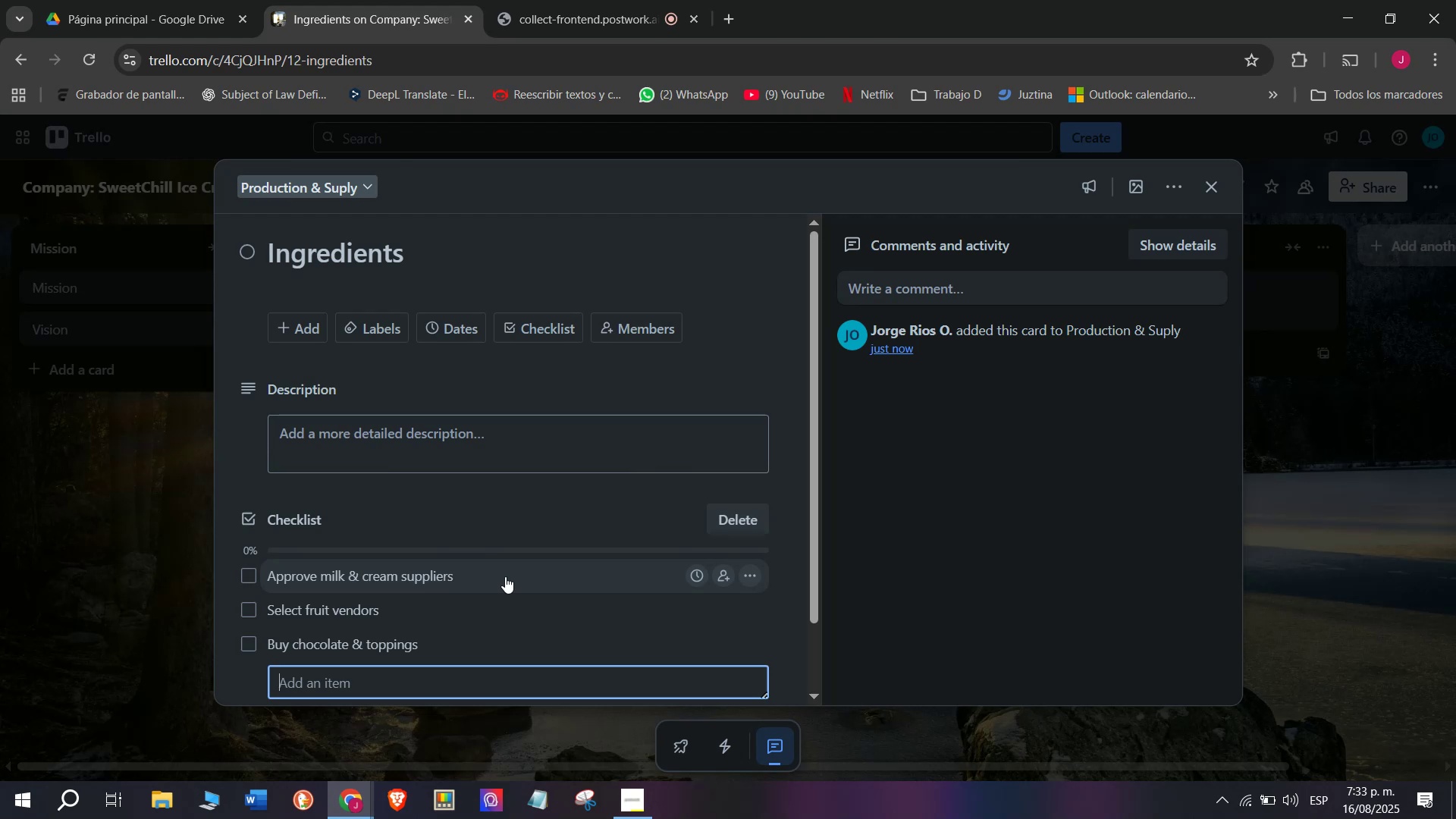 
scroll: coordinate [505, 576], scroll_direction: down, amount: 1.0
 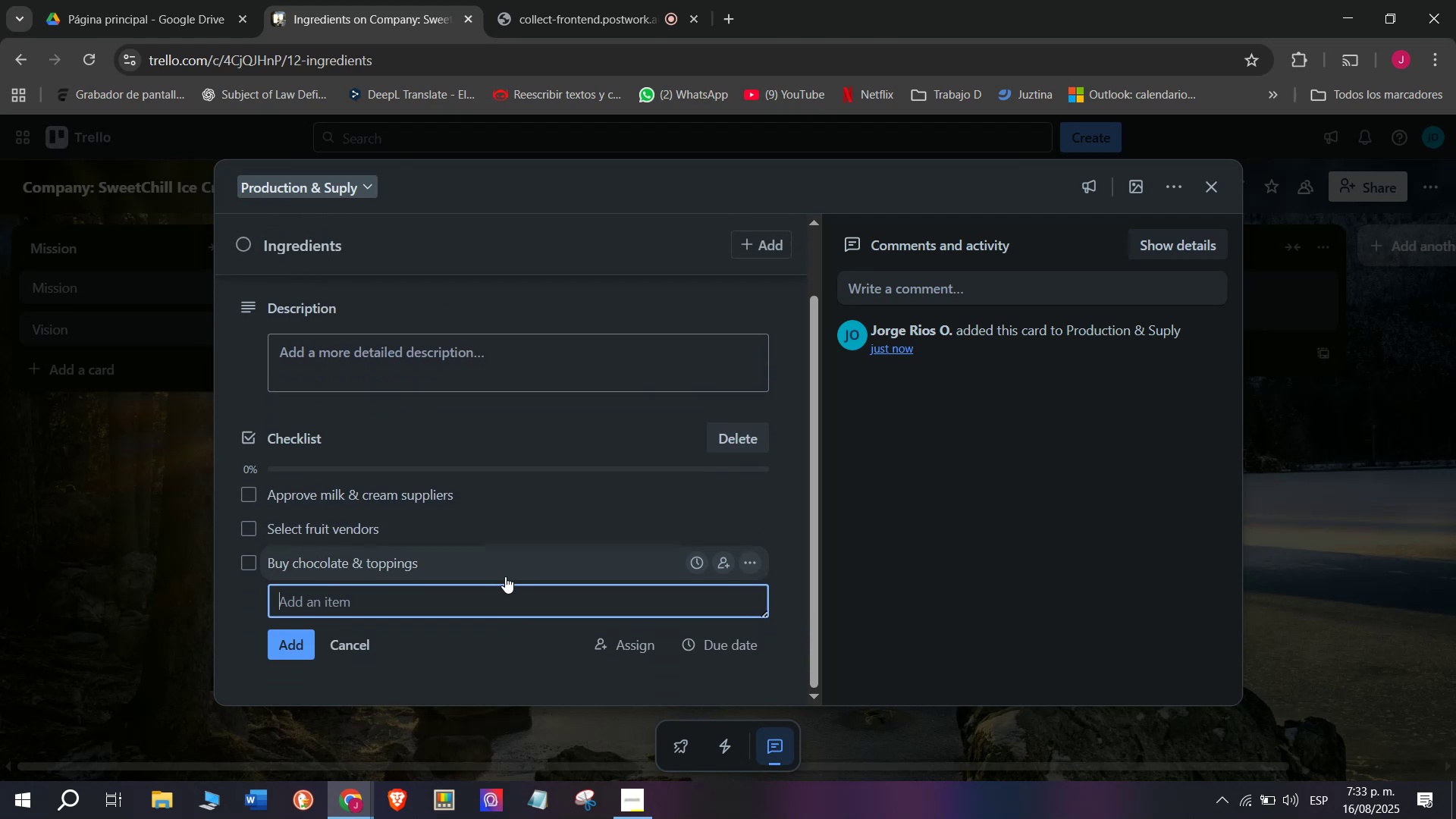 
type(FV)
key(Backspace)
key(Backspace)
type(Verify fras)
key(Backspace)
key(Backspace)
type(eshnee]s)
key(Backspace)
key(Backspace)
key(Backspace)
type(ss)
 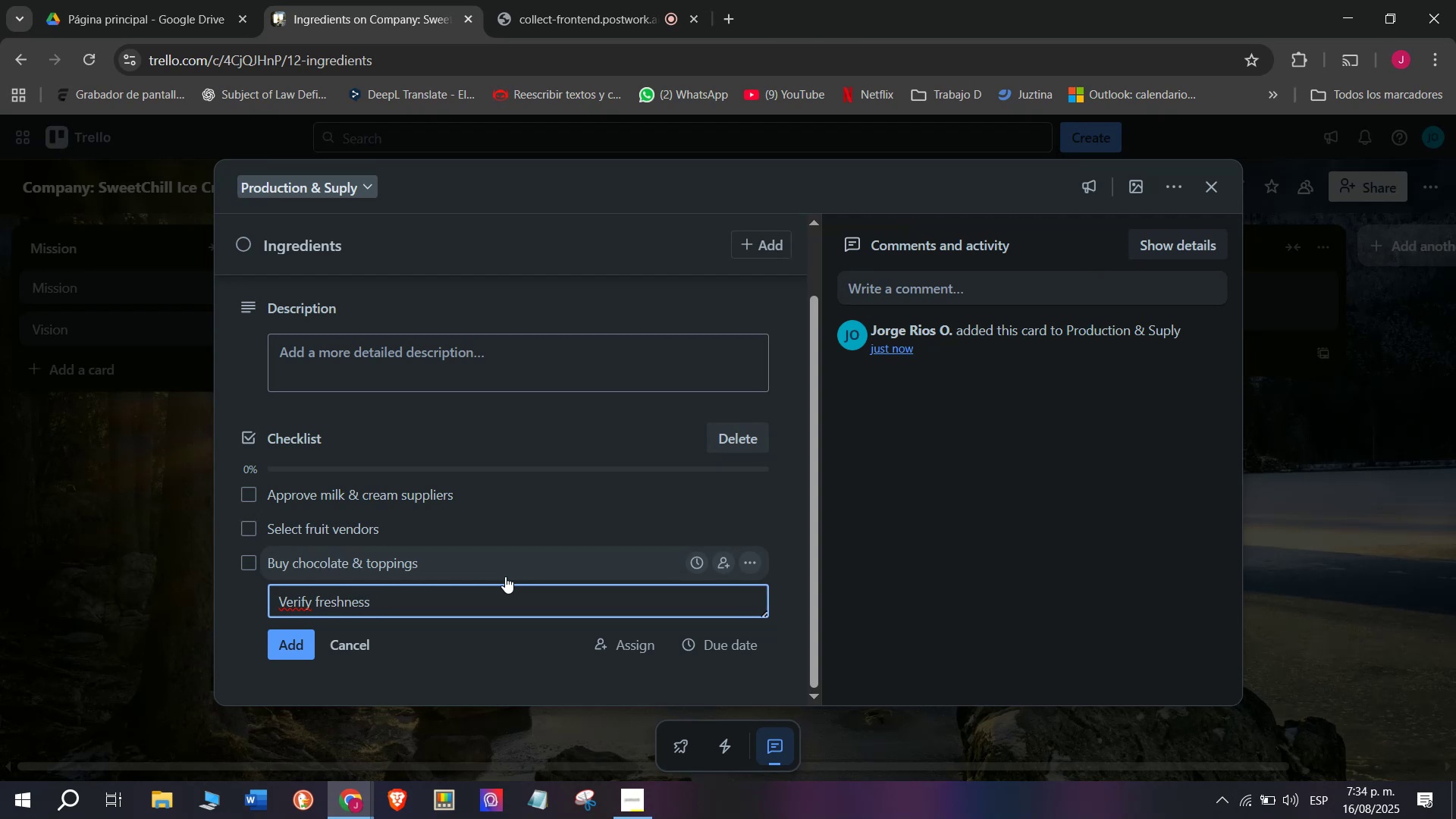 
key(Enter)
 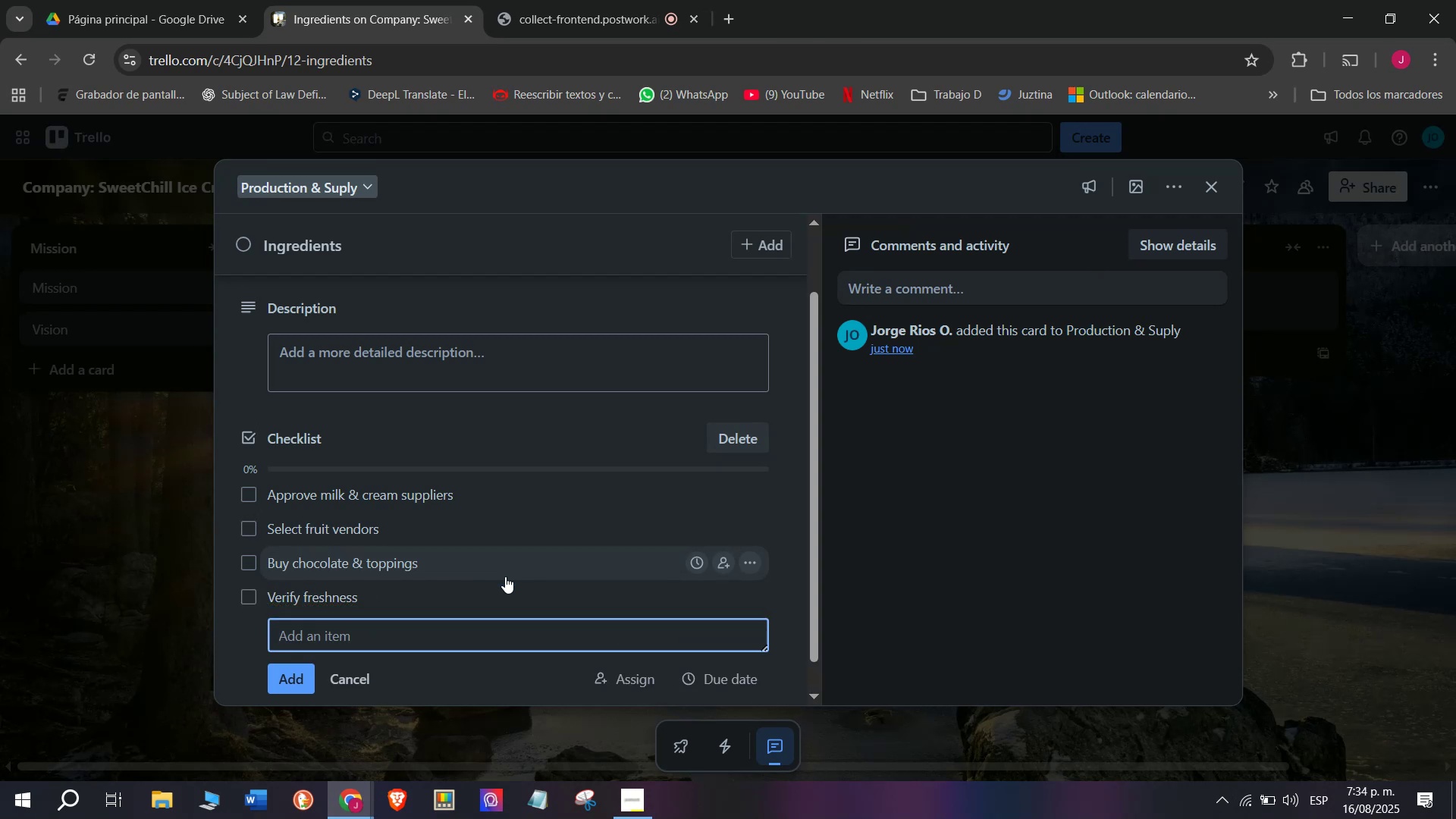 
type(Tra)
key(Backspace)
type(kaxc)
key(Backspace)
key(Backspace)
key(Backspace)
key(Backspace)
type(r)
key(Backspace)
type(ack inventory)
 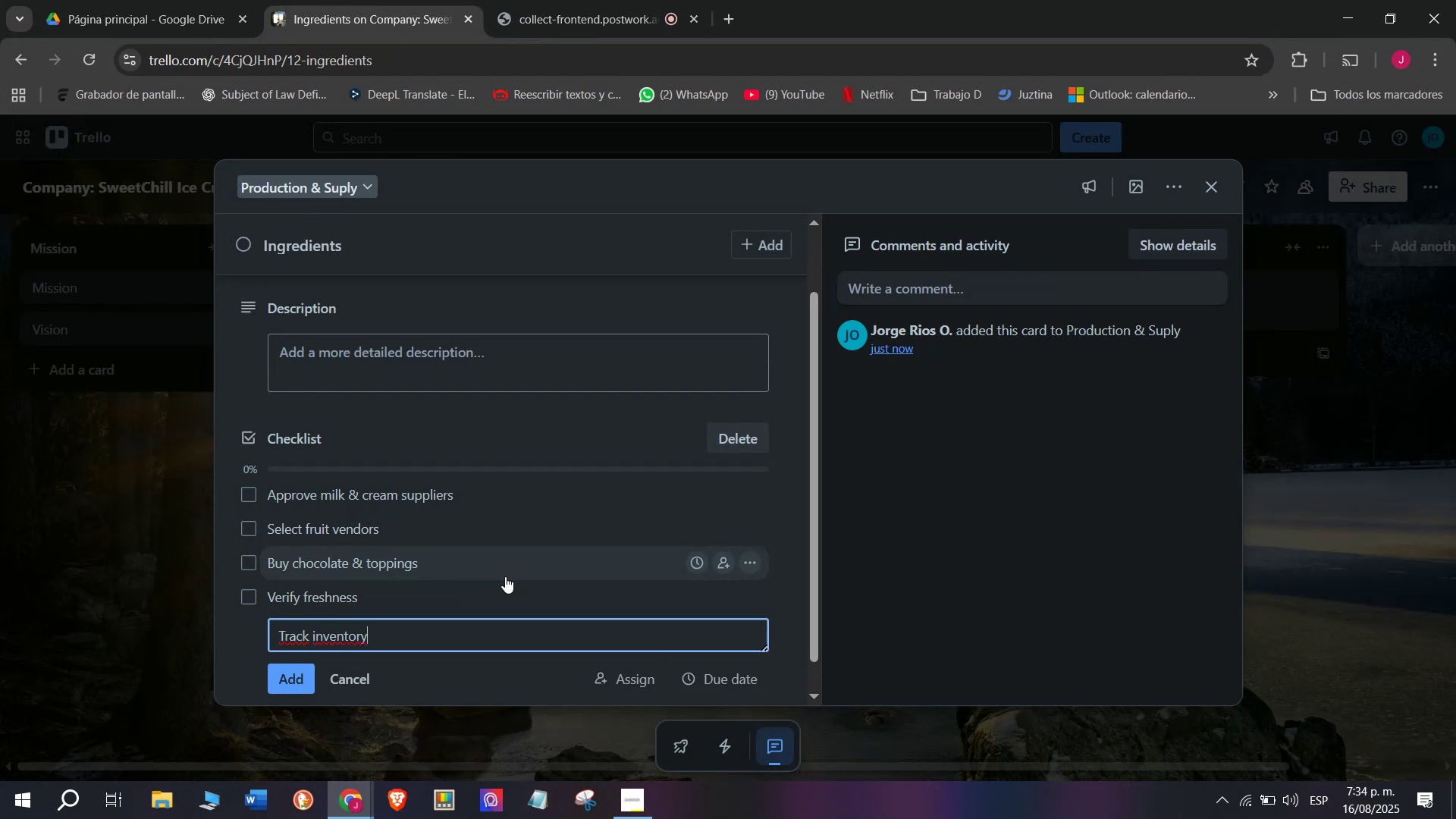 
key(Enter)
 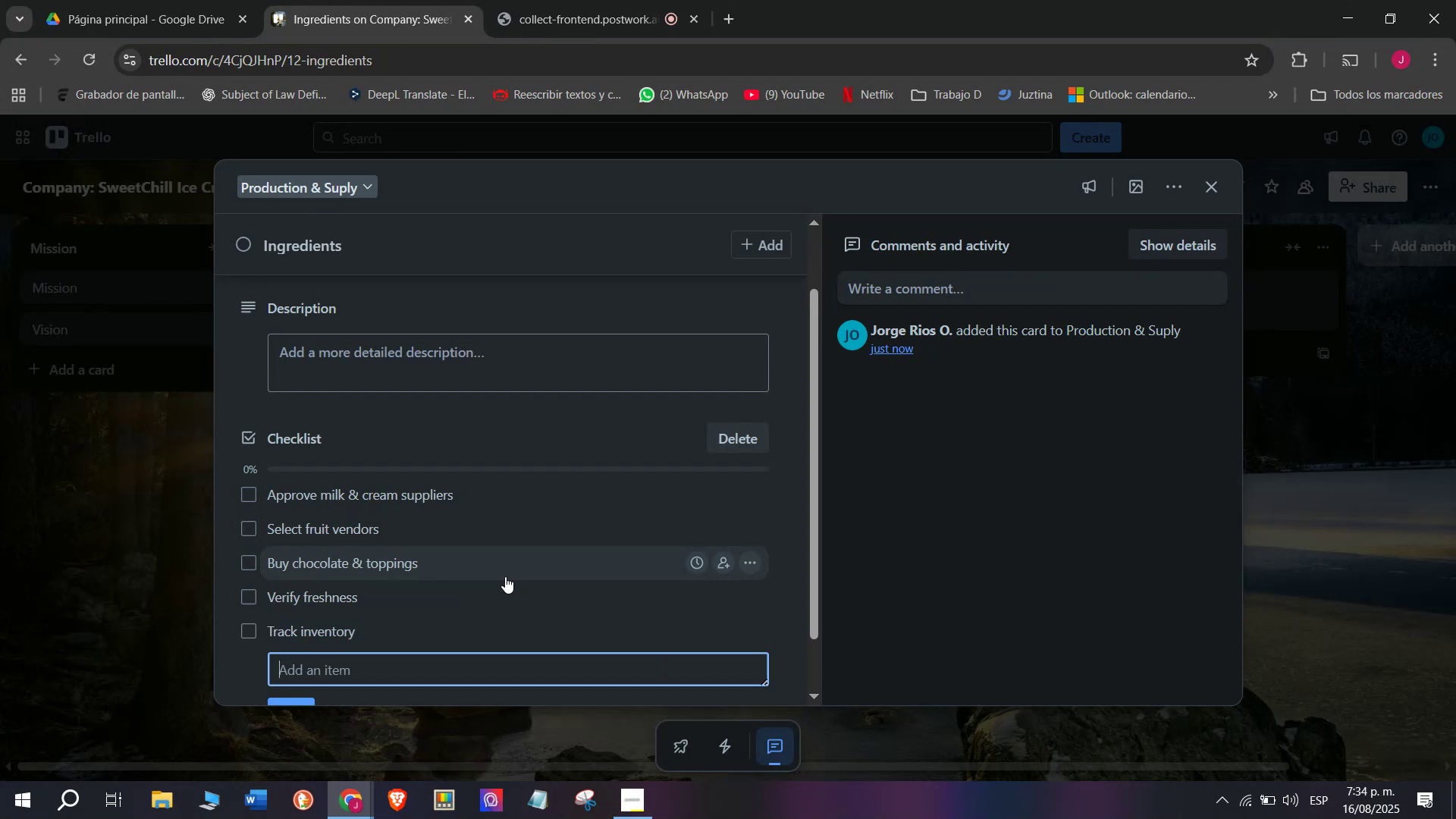 
type(Control qyu)
key(Backspace)
key(Backspace)
type(uality)
 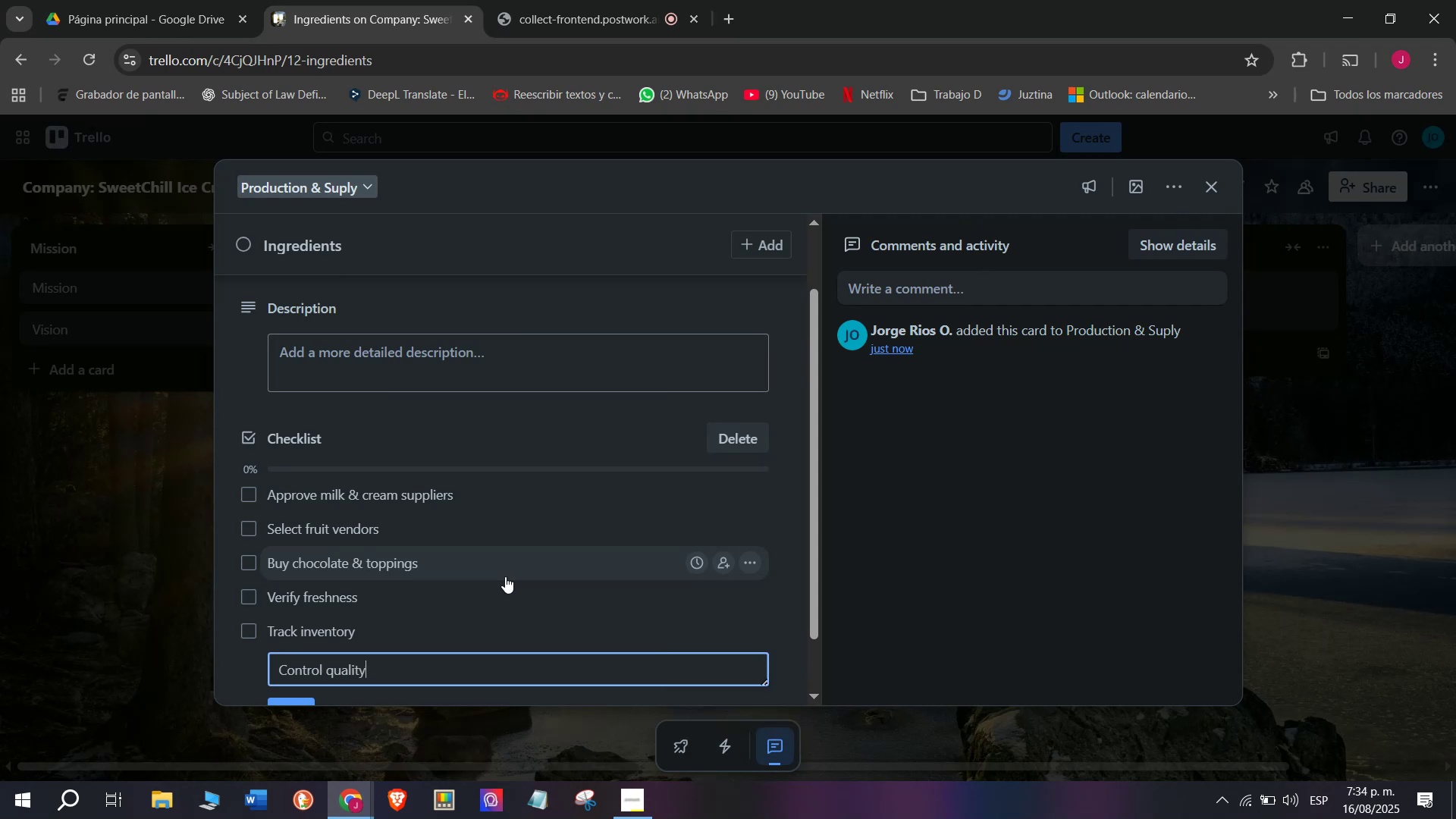 
key(Enter)
 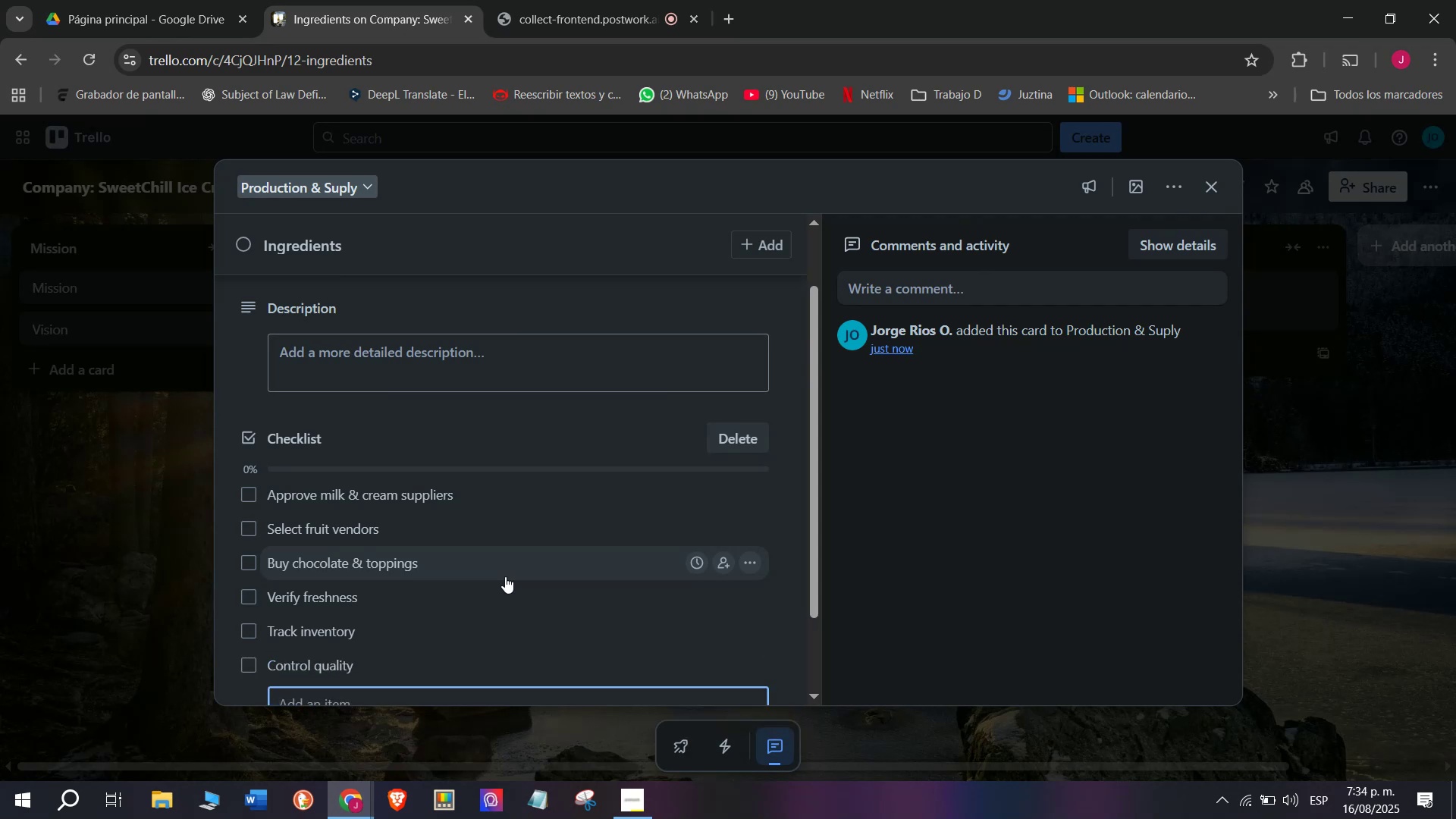 
scroll: coordinate [498, 443], scroll_direction: up, amount: 4.0
 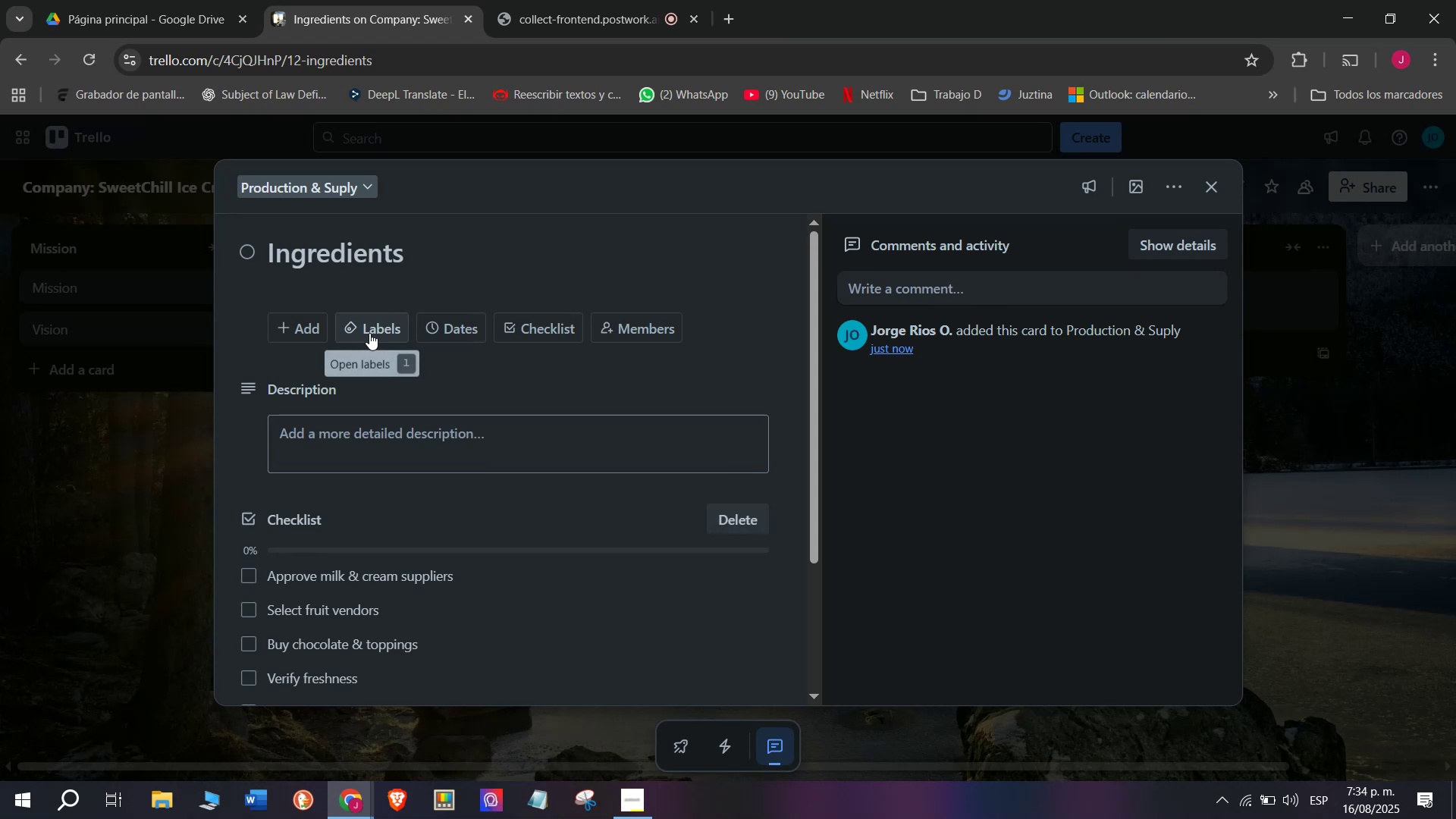 
left_click([468, 474])
 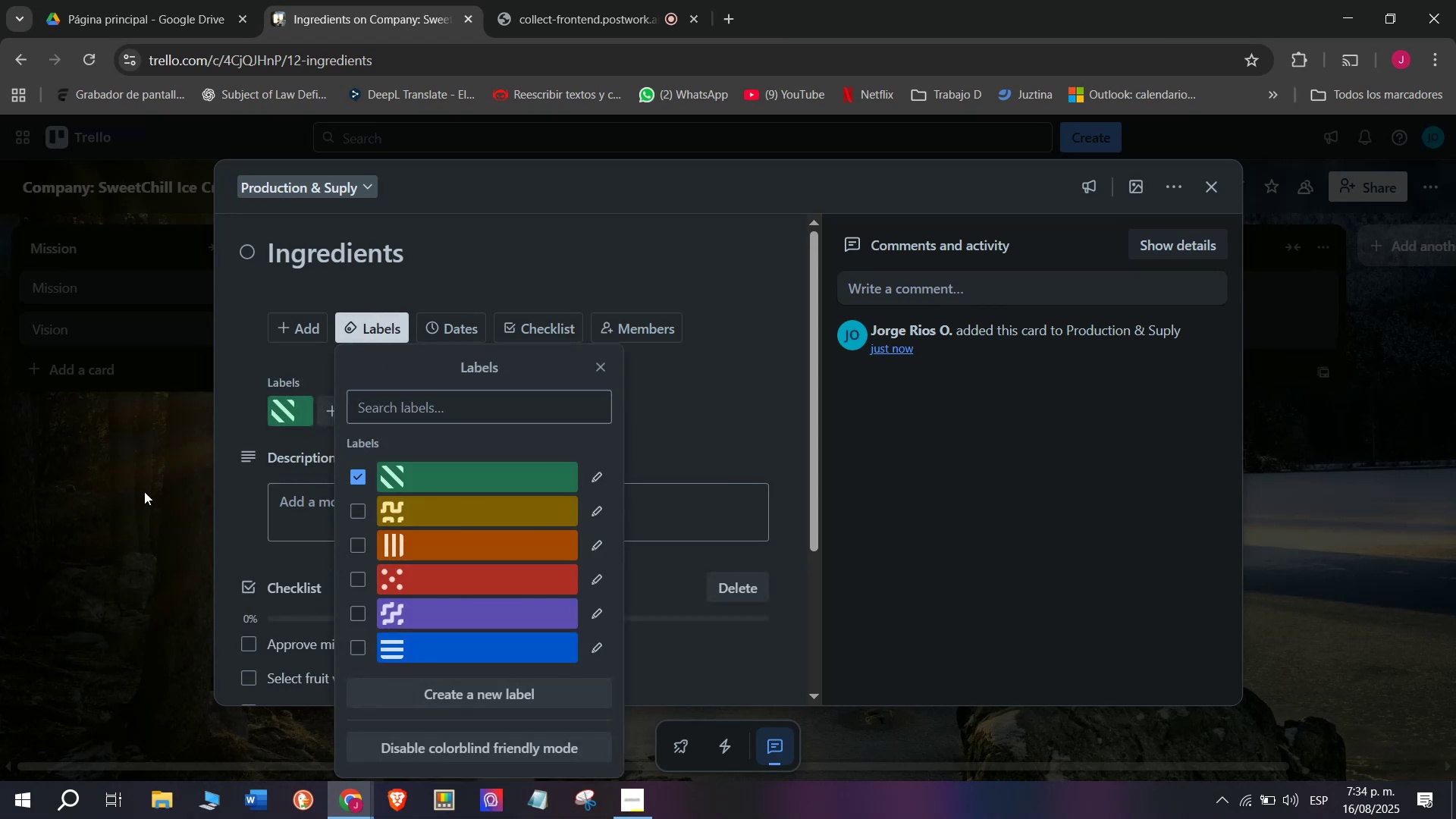 
double_click([144, 491])
 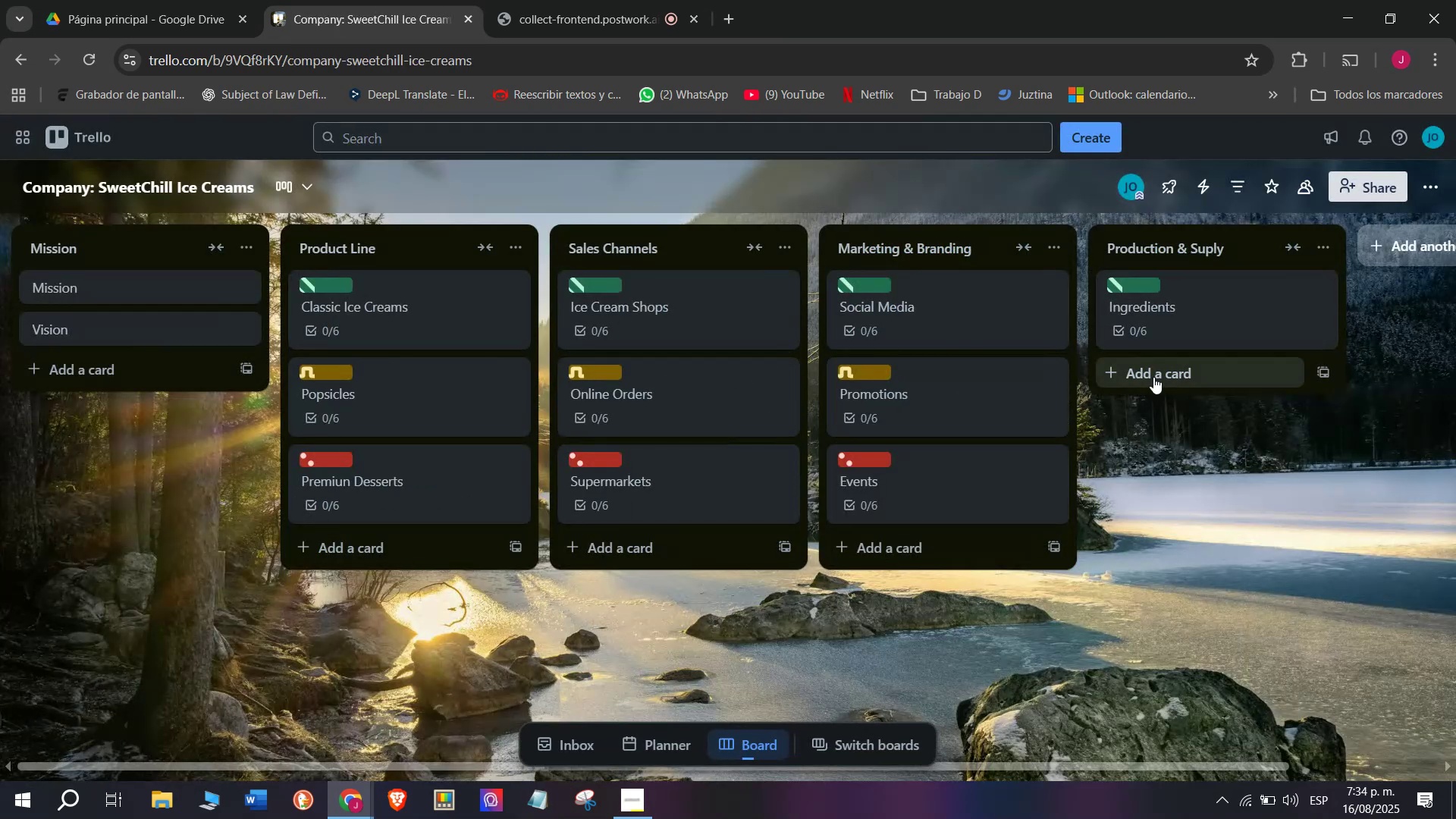 
left_click([1159, 377])
 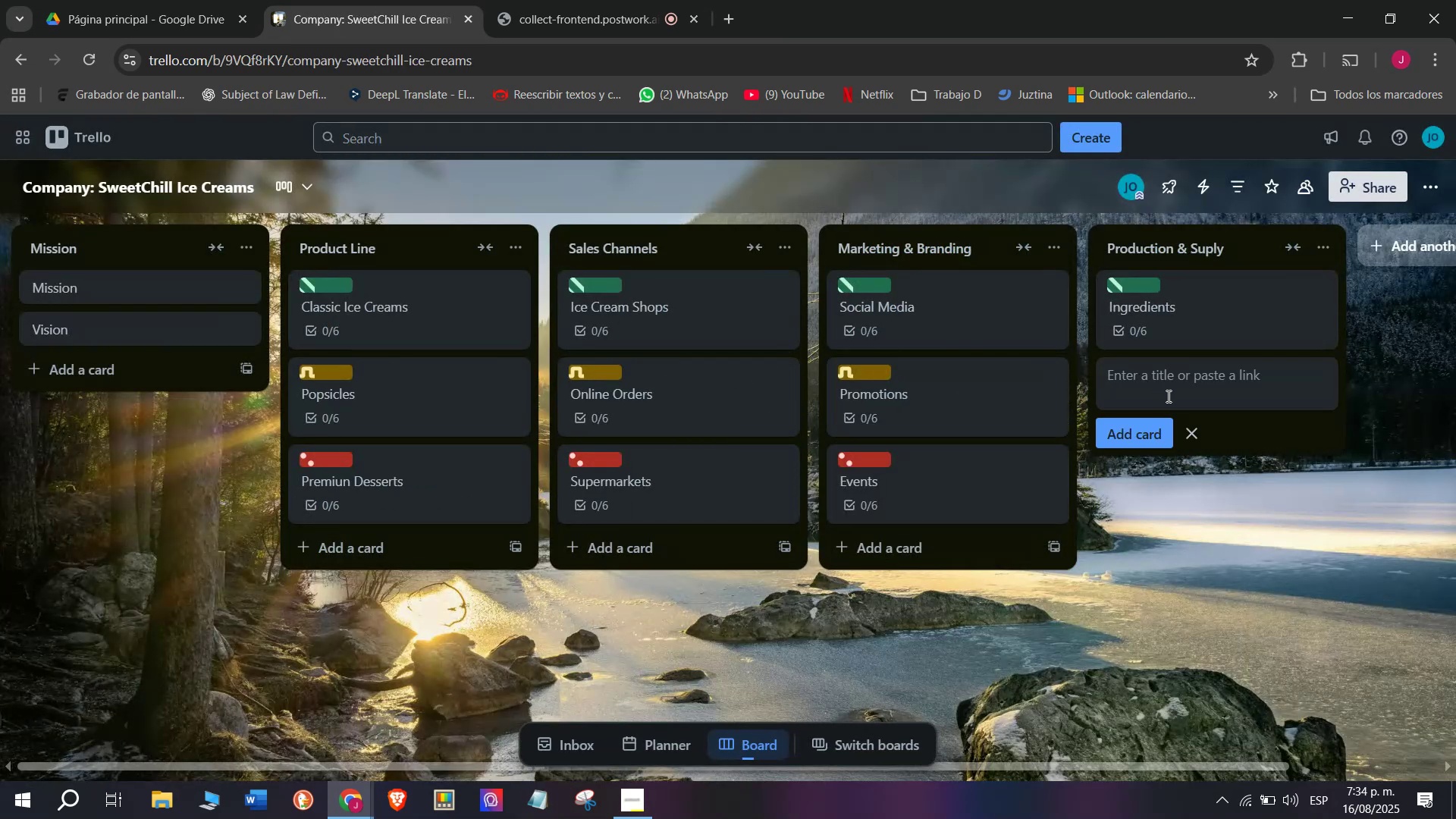 
left_click([1167, 396])
 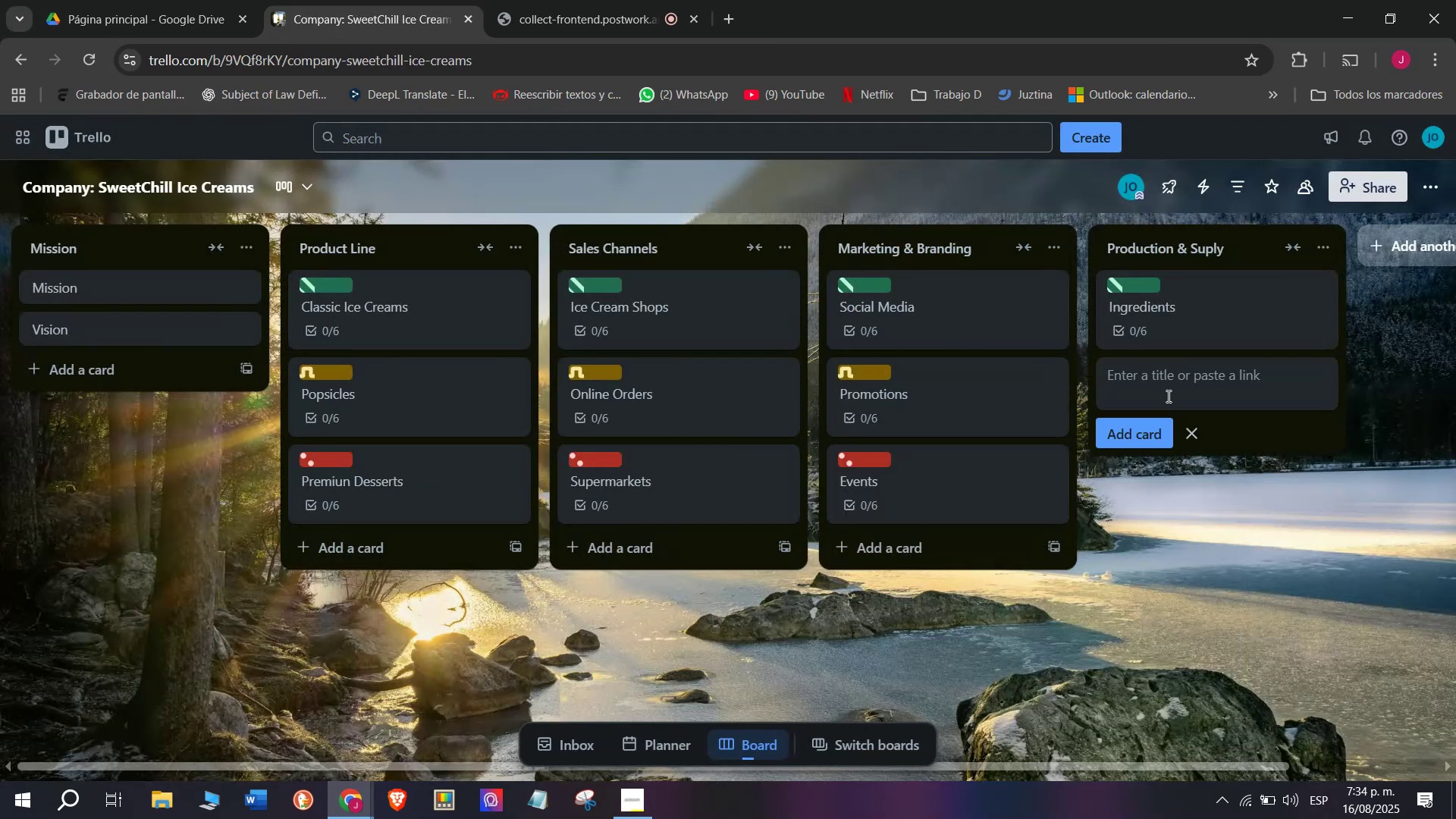 
type(Equiu)
key(Backspace)
type(pment)
 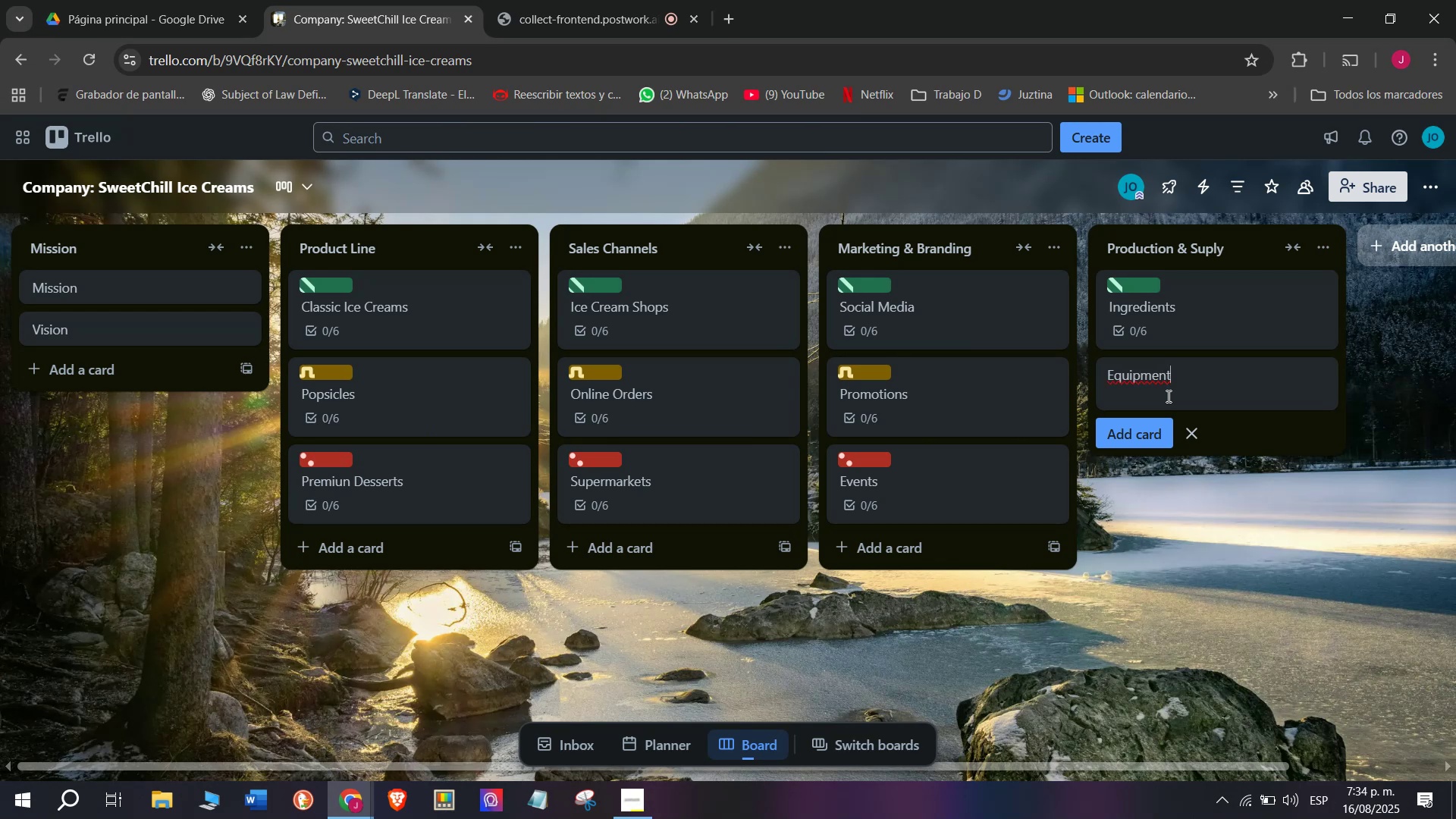 
key(Enter)
 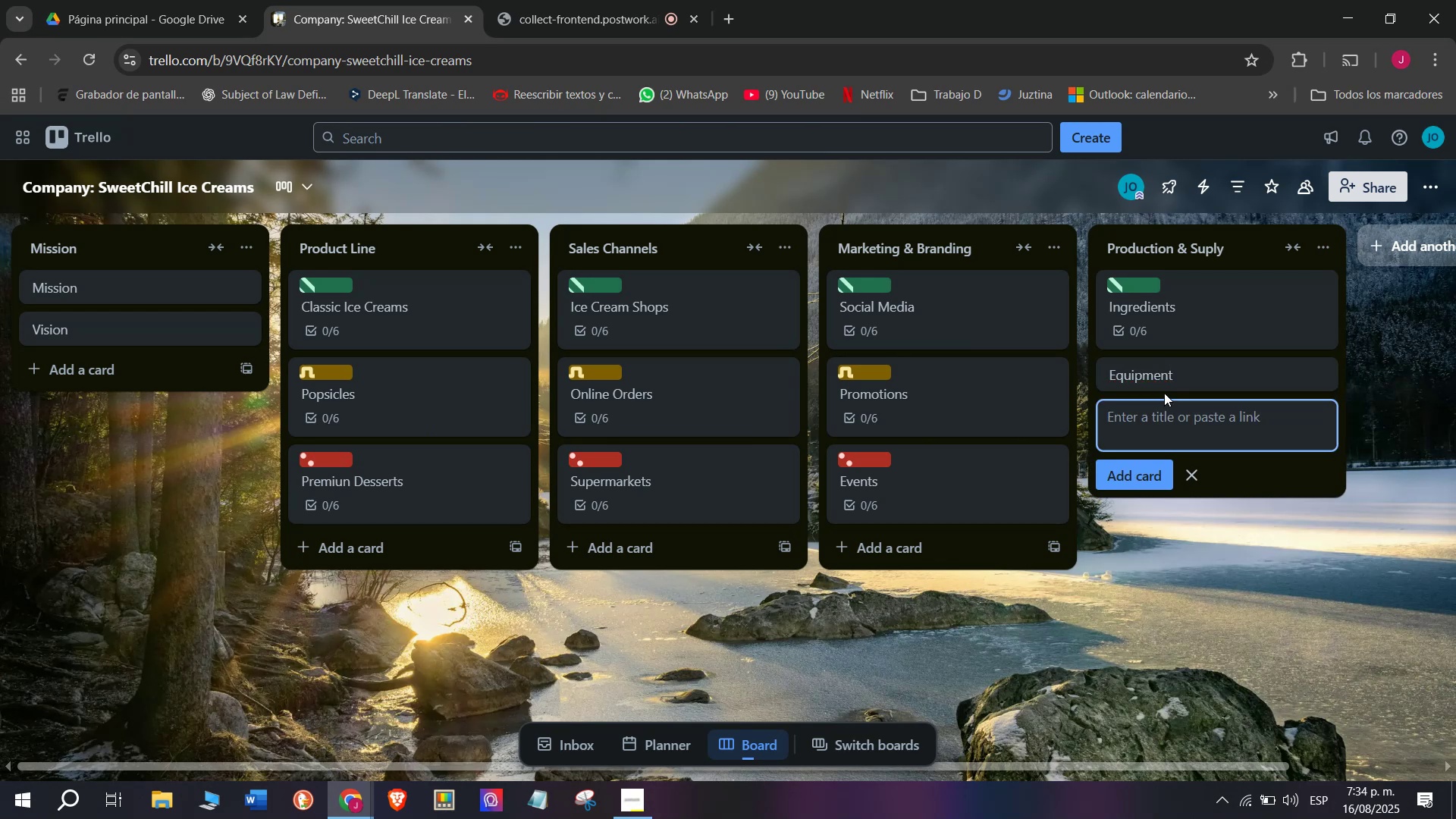 
left_click([1180, 372])
 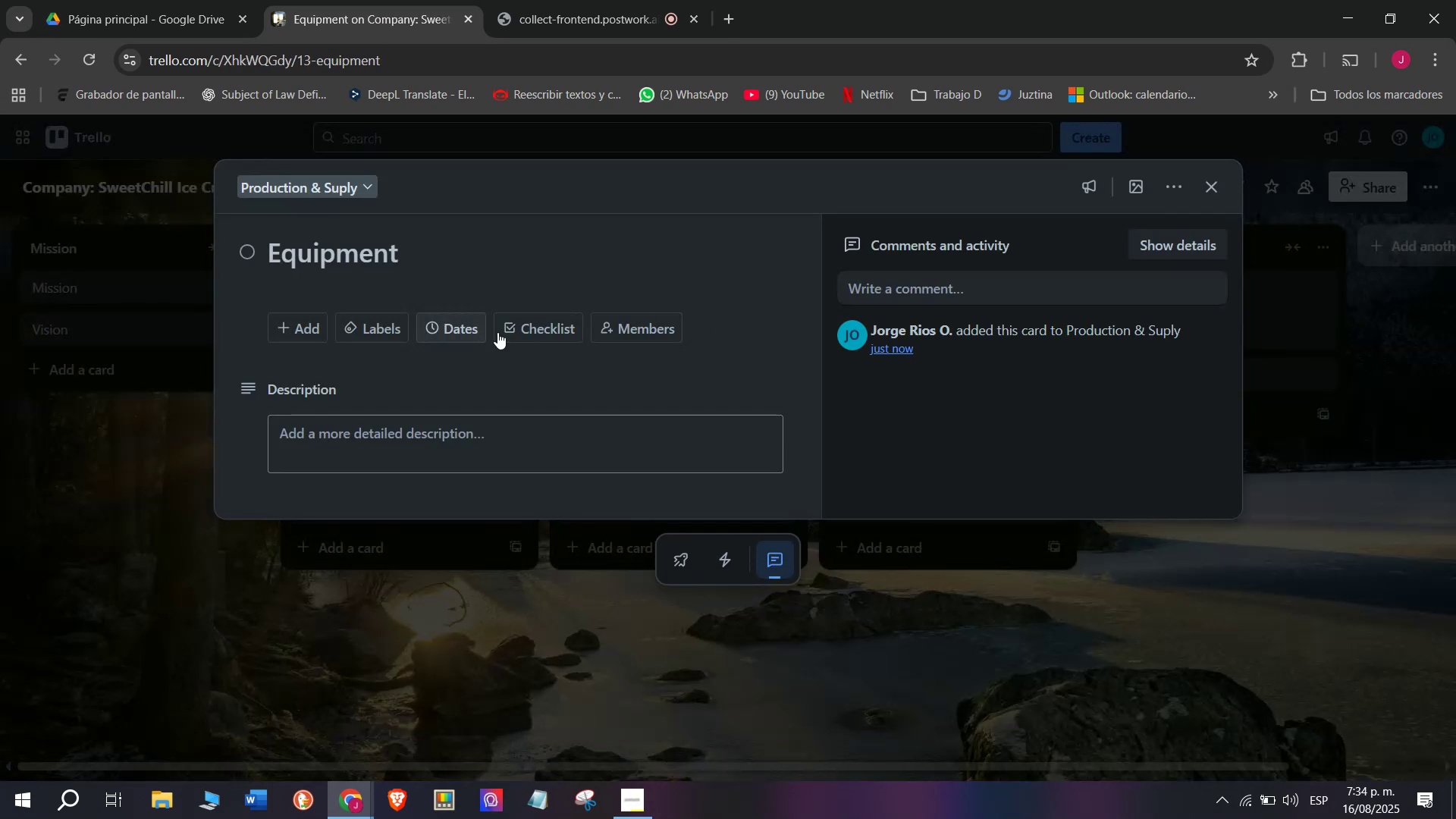 
left_click([531, 323])
 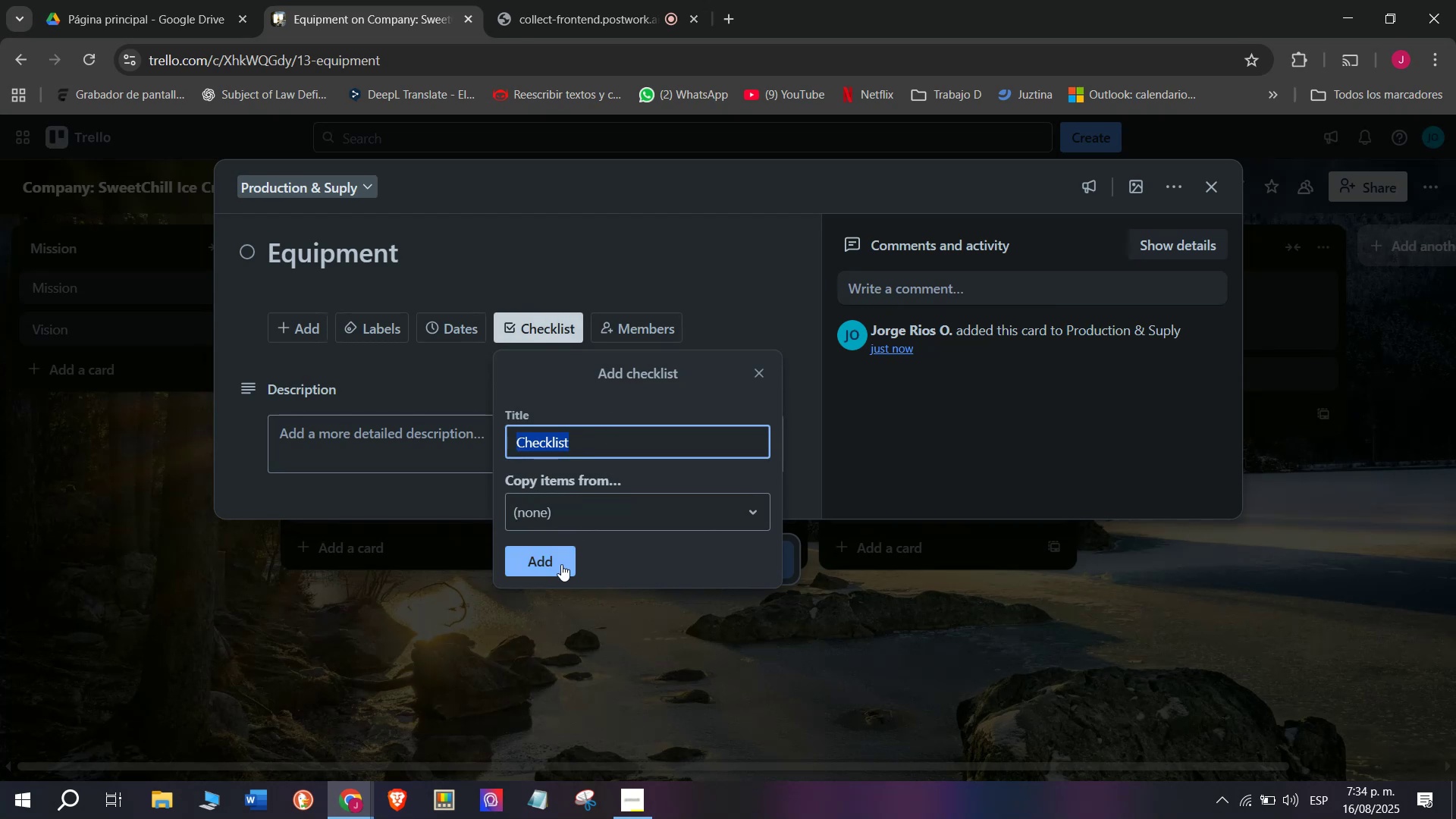 
left_click([561, 564])
 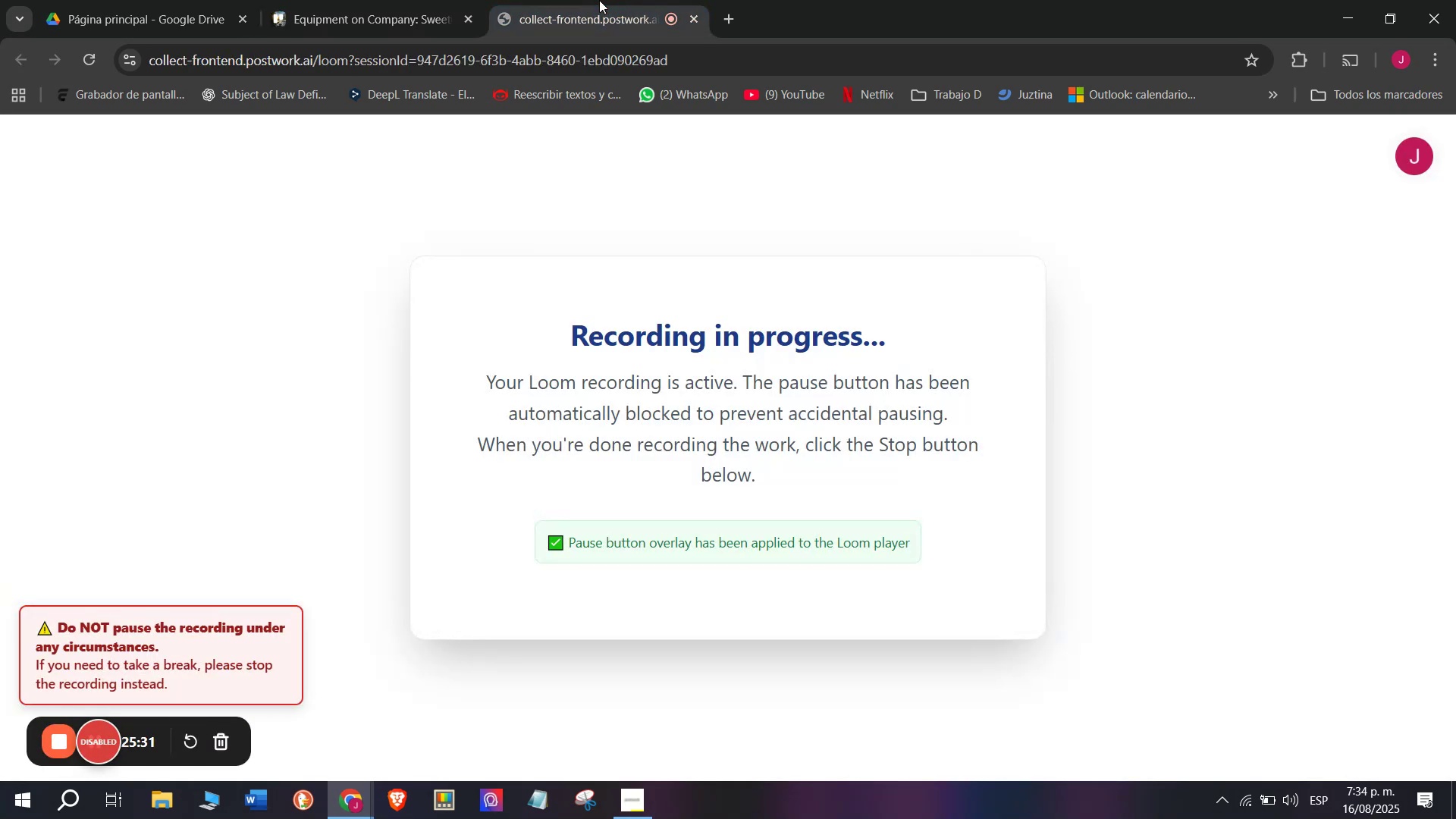 
left_click([402, 0])
 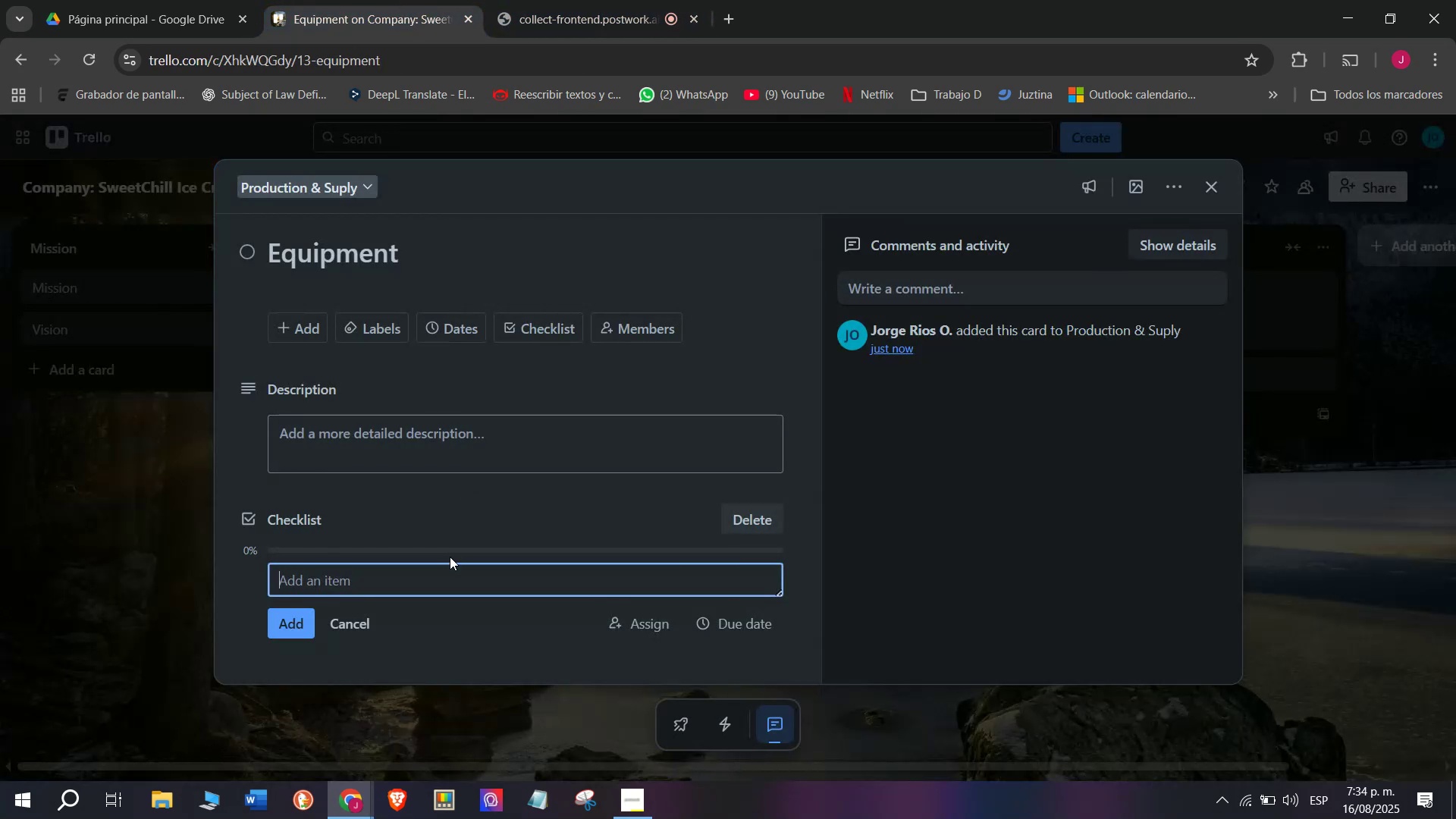 
left_click([441, 576])
 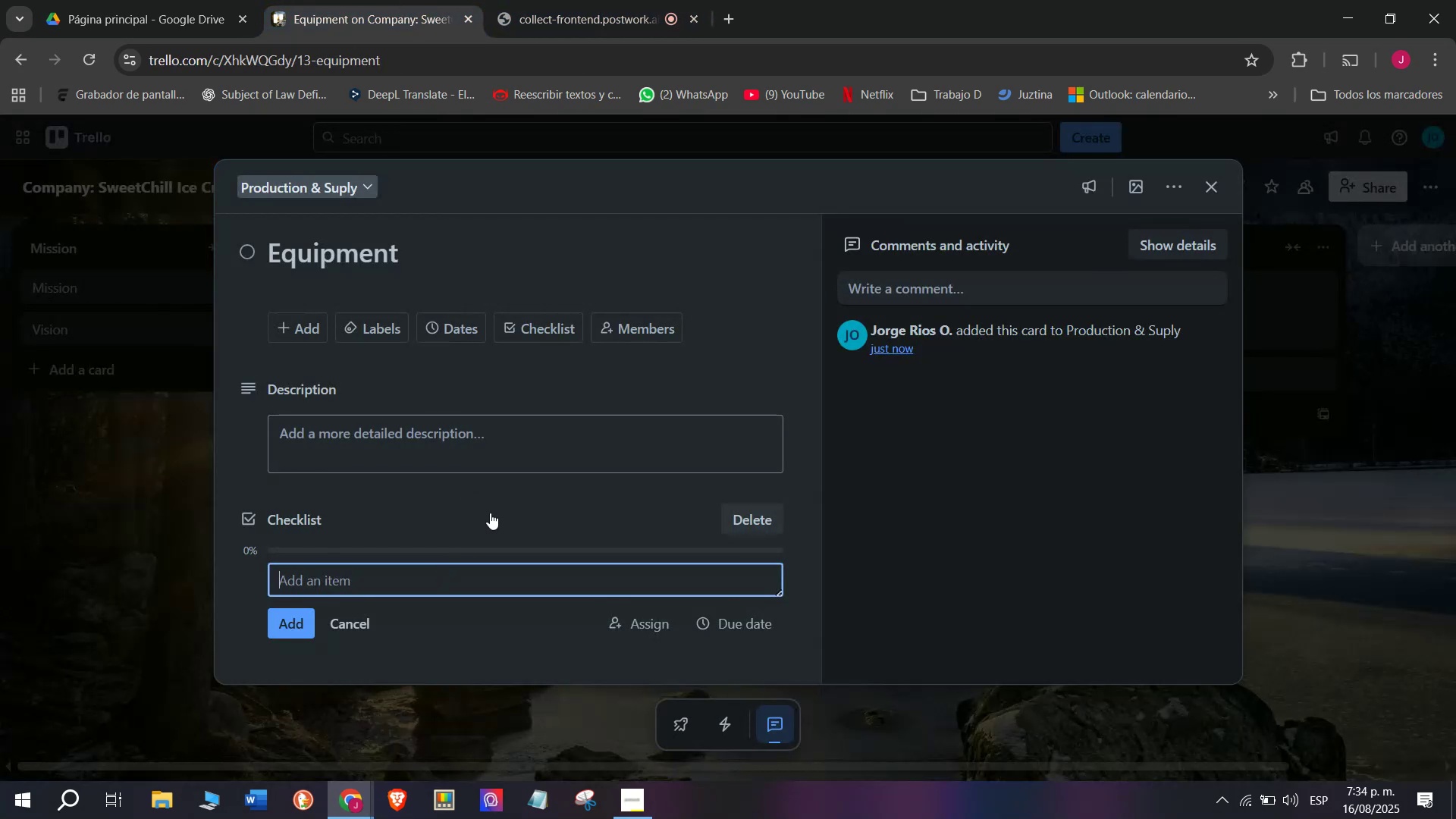 
wait(6.74)
 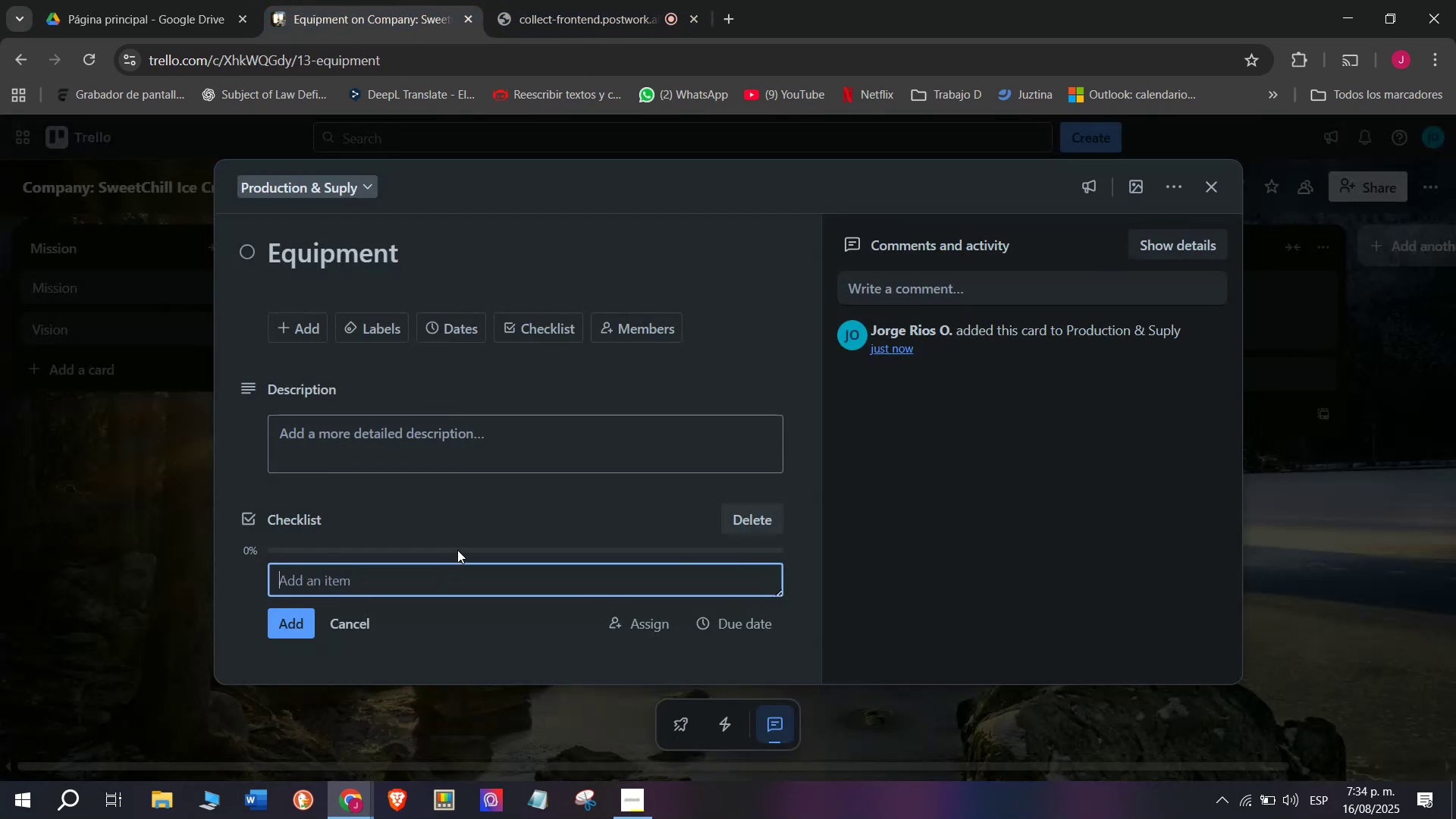 
scroll: coordinate [470, 441], scroll_direction: down, amount: 1.0
 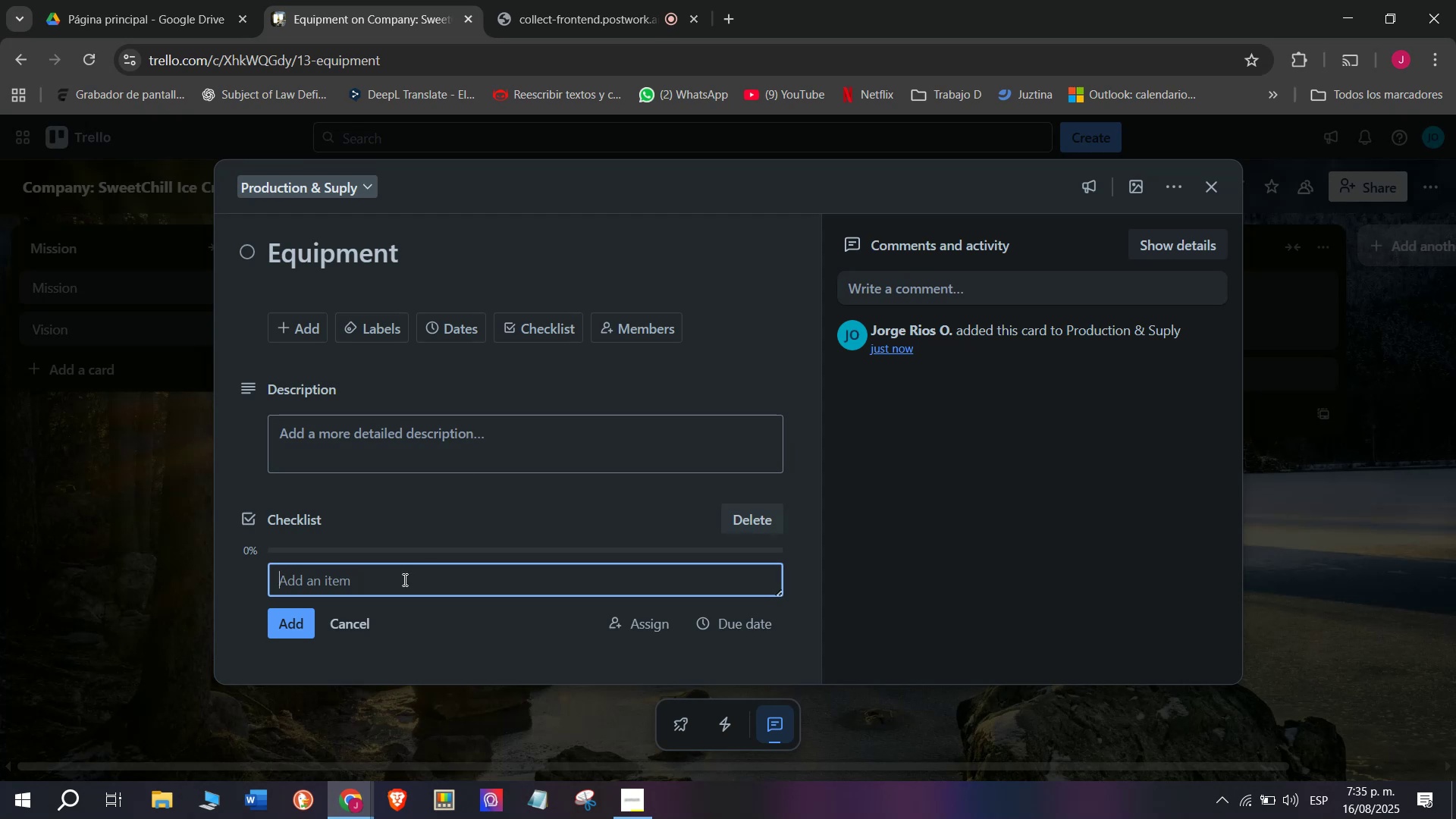 
left_click([403, 579])
 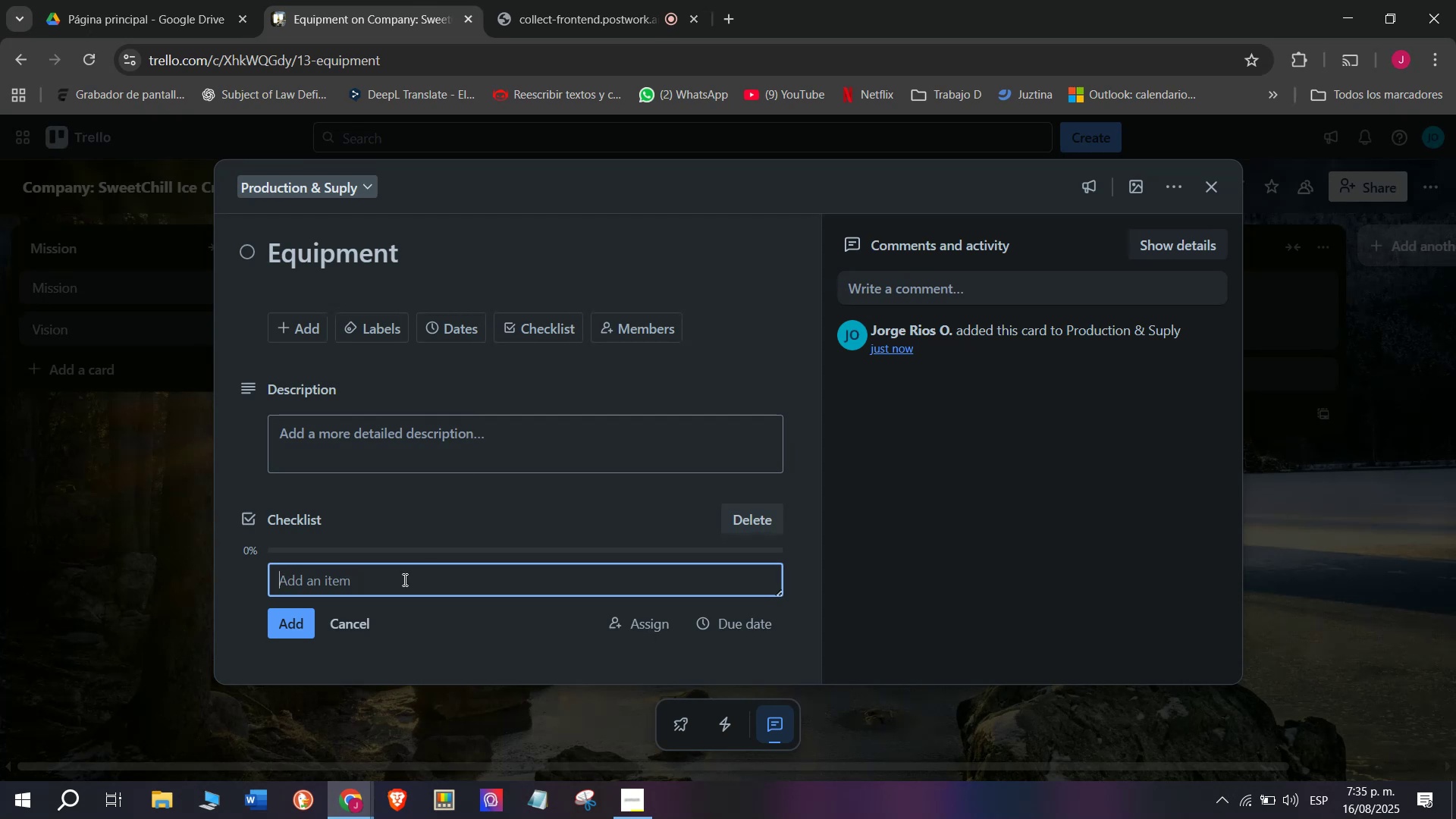 
type(Min)
key(Backspace)
key(Backspace)
type(ai)
 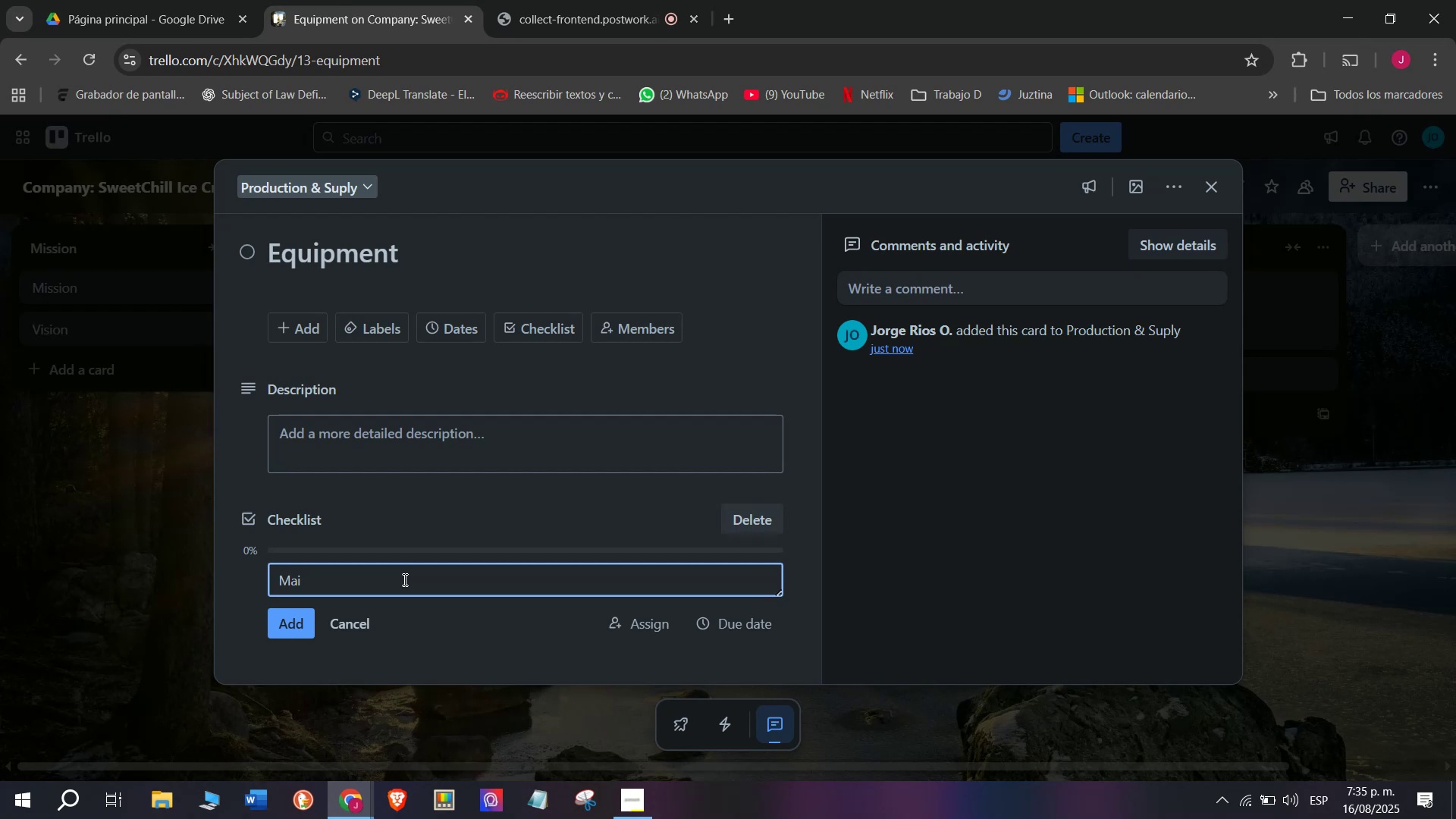 
wait(5.65)
 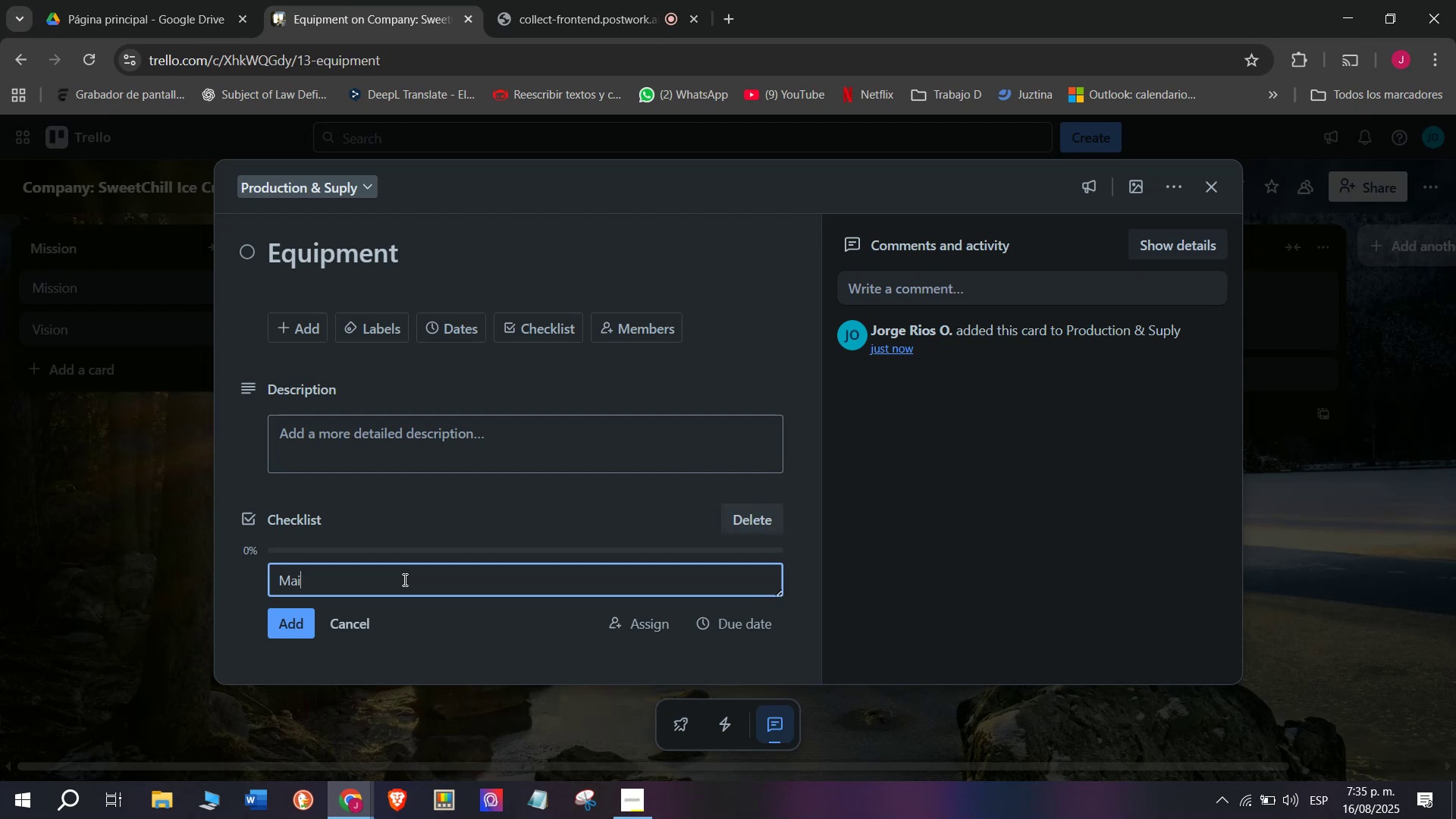 
type(ntain ice cream machine)
key(Backspace)
type(s)
key(Backspace)
type(]es)
key(Backspace)
key(Backspace)
key(Backspace)
key(Backspace)
type(es)
key(Backspace)
key(Backspace)
type(nes)
 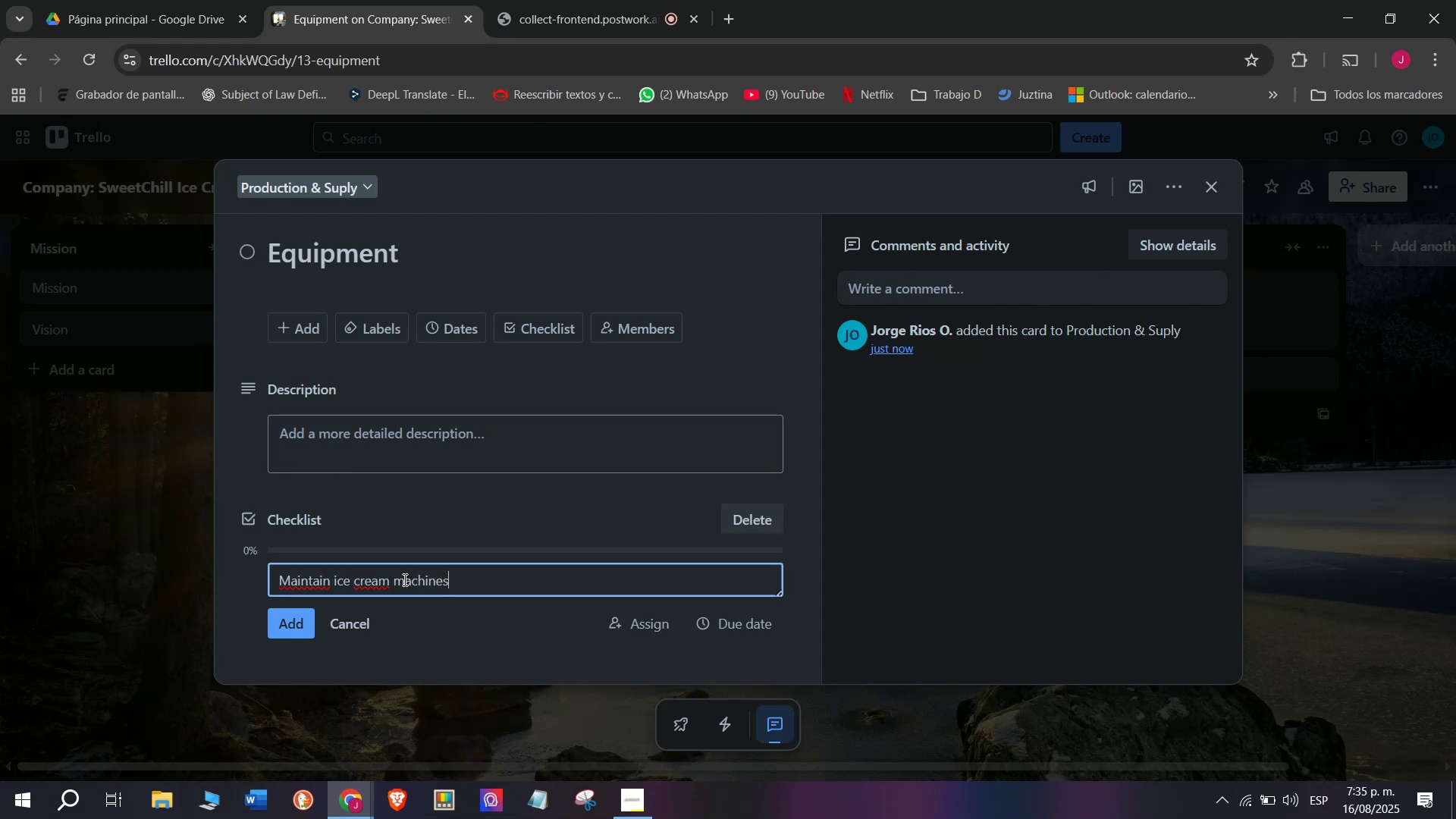 
key(Enter)
 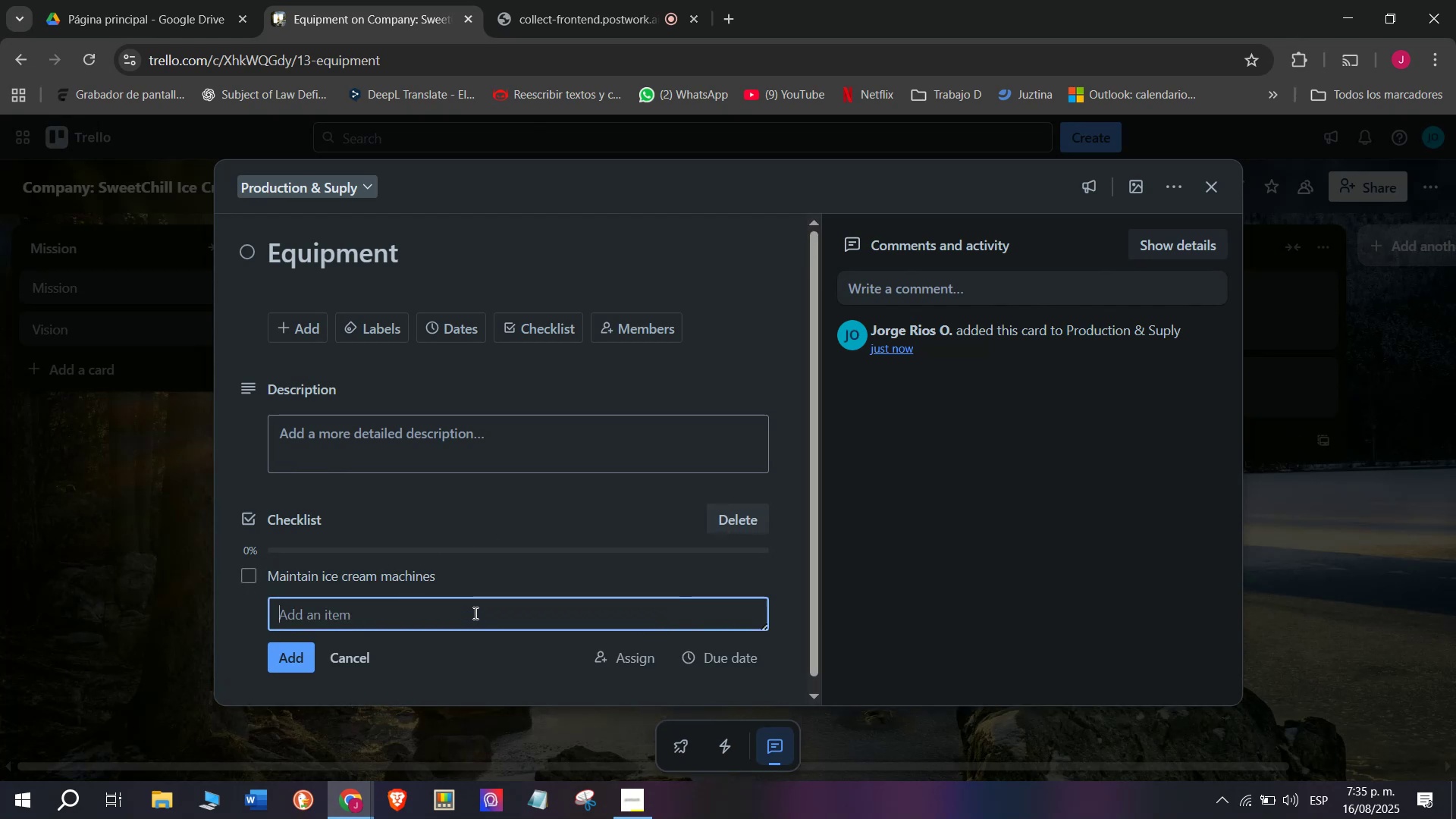 
right_click([474, 613])
 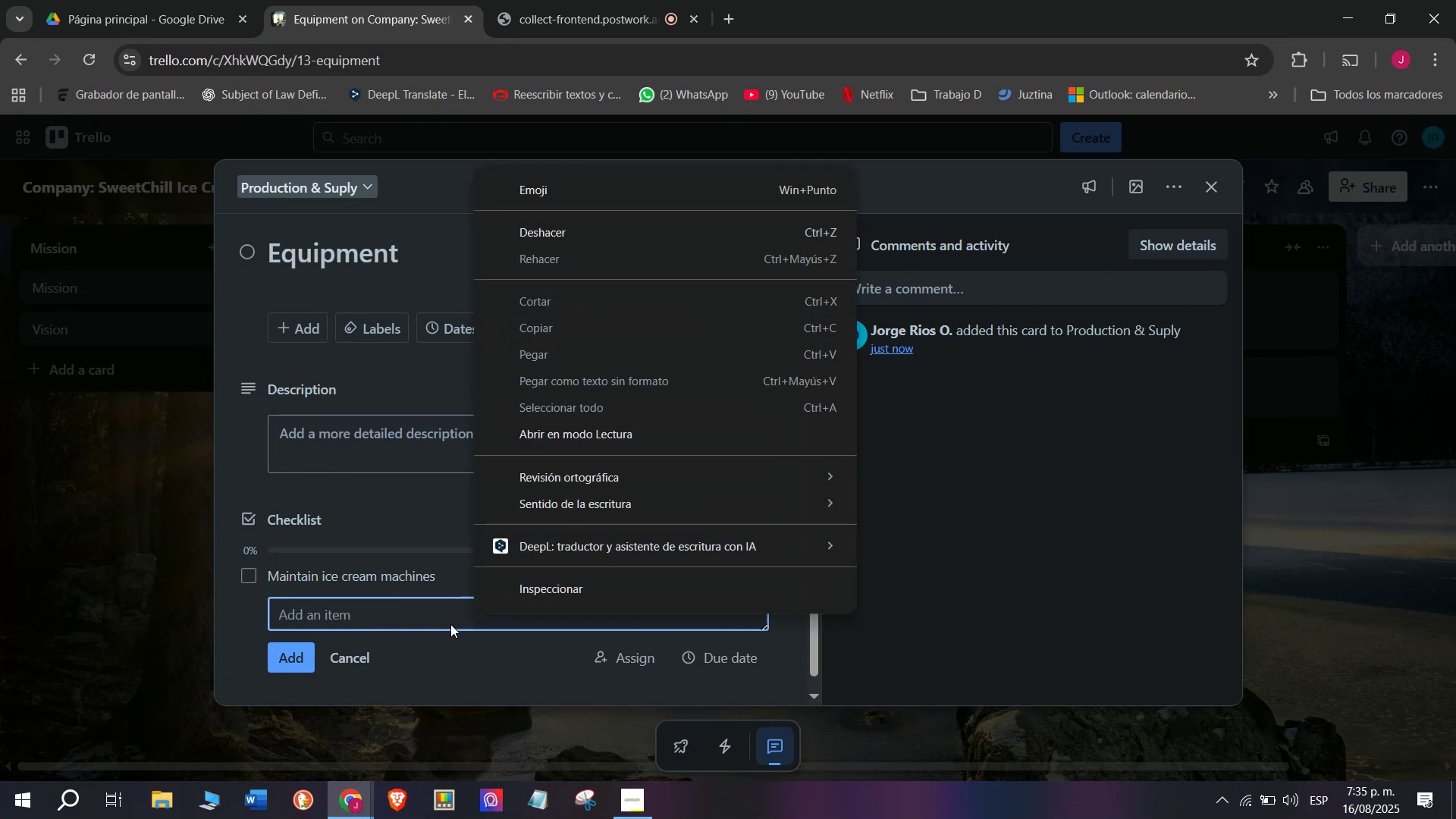 
left_click([447, 623])
 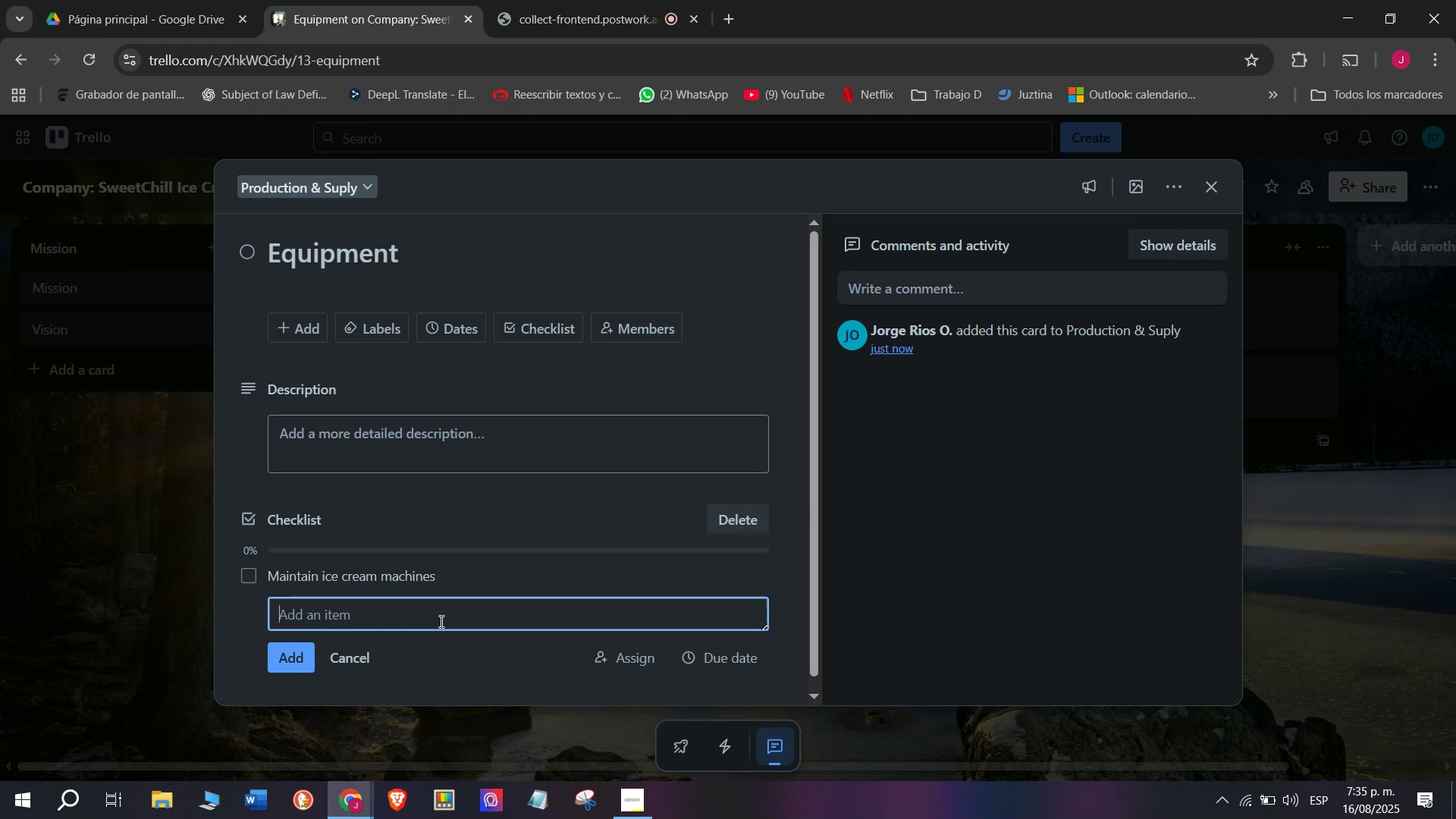 
wait(7.71)
 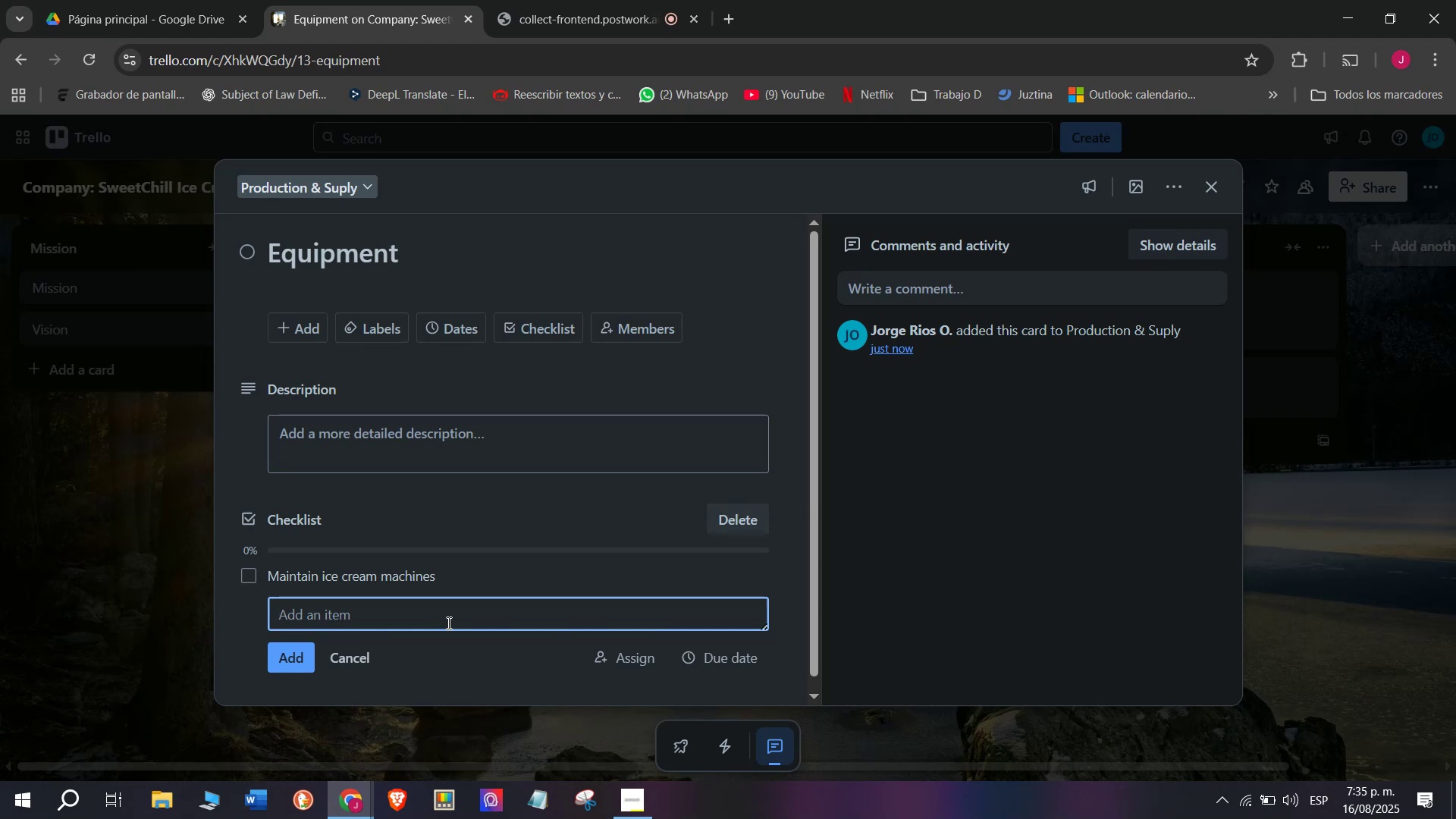 
type(Check freezers dailk)
key(Backspace)
type(y)
 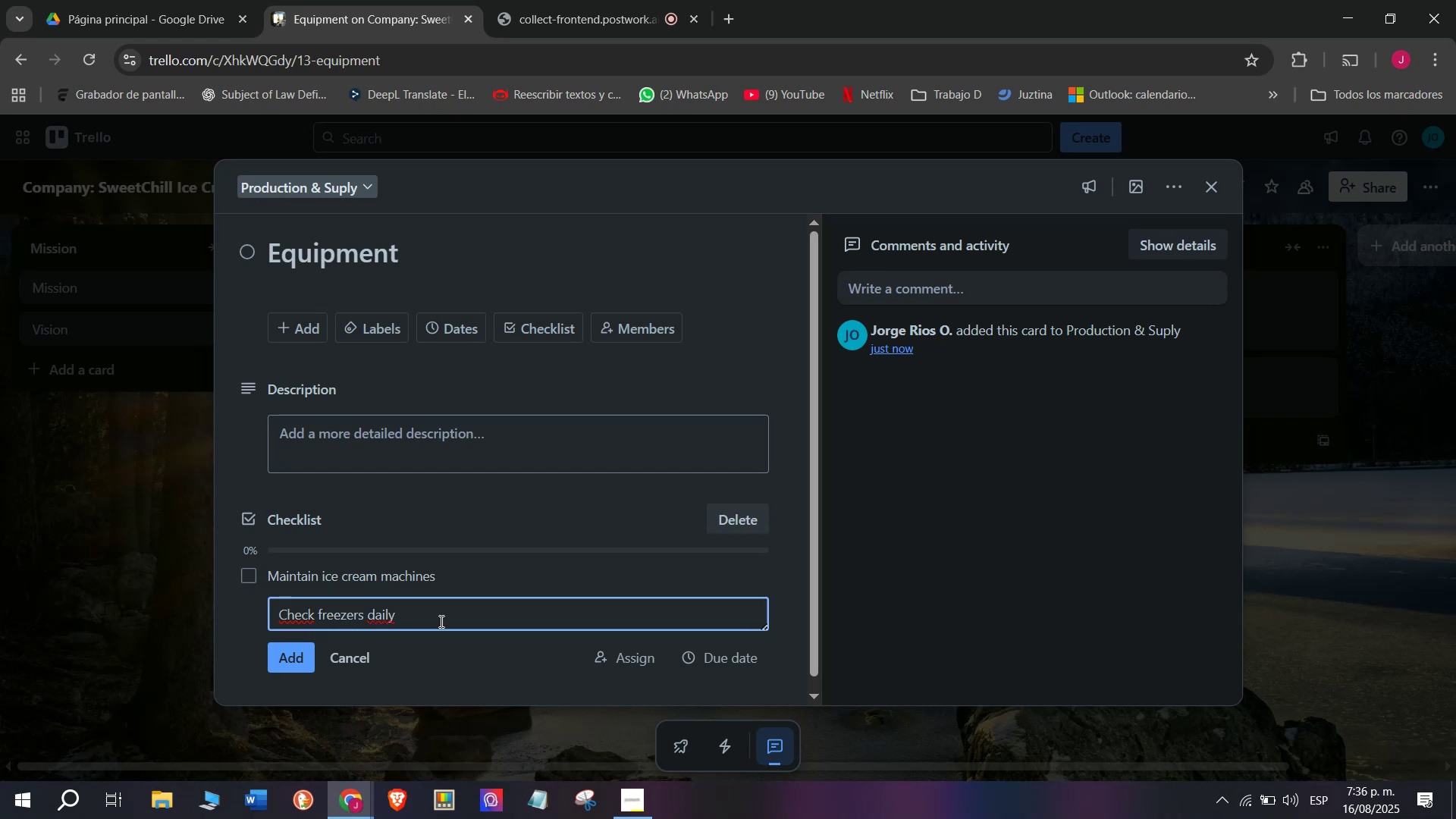 
key(Enter)
 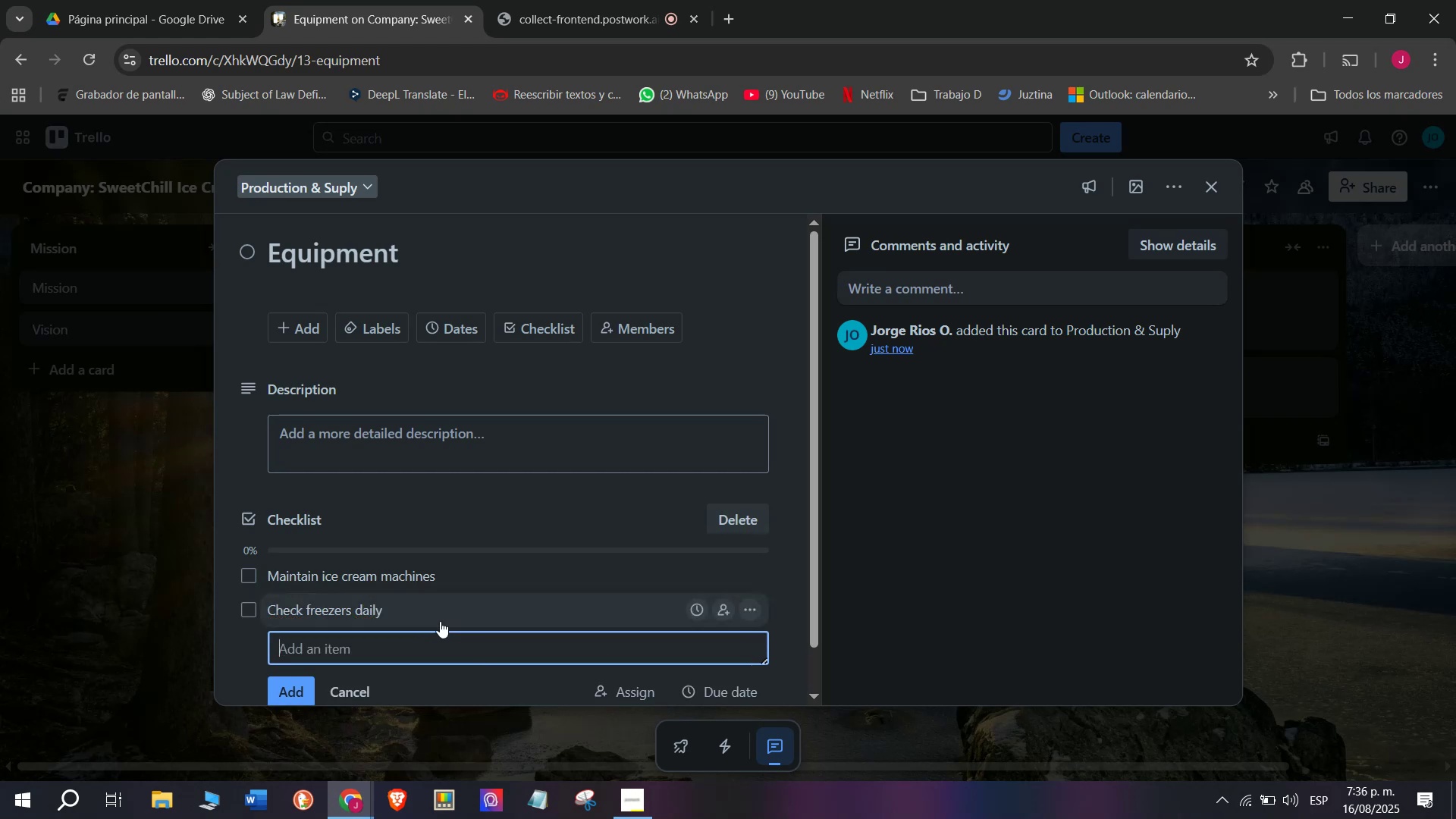 
type(Calibrate tenm)
key(Backspace)
key(Backspace)
type(mperature)
 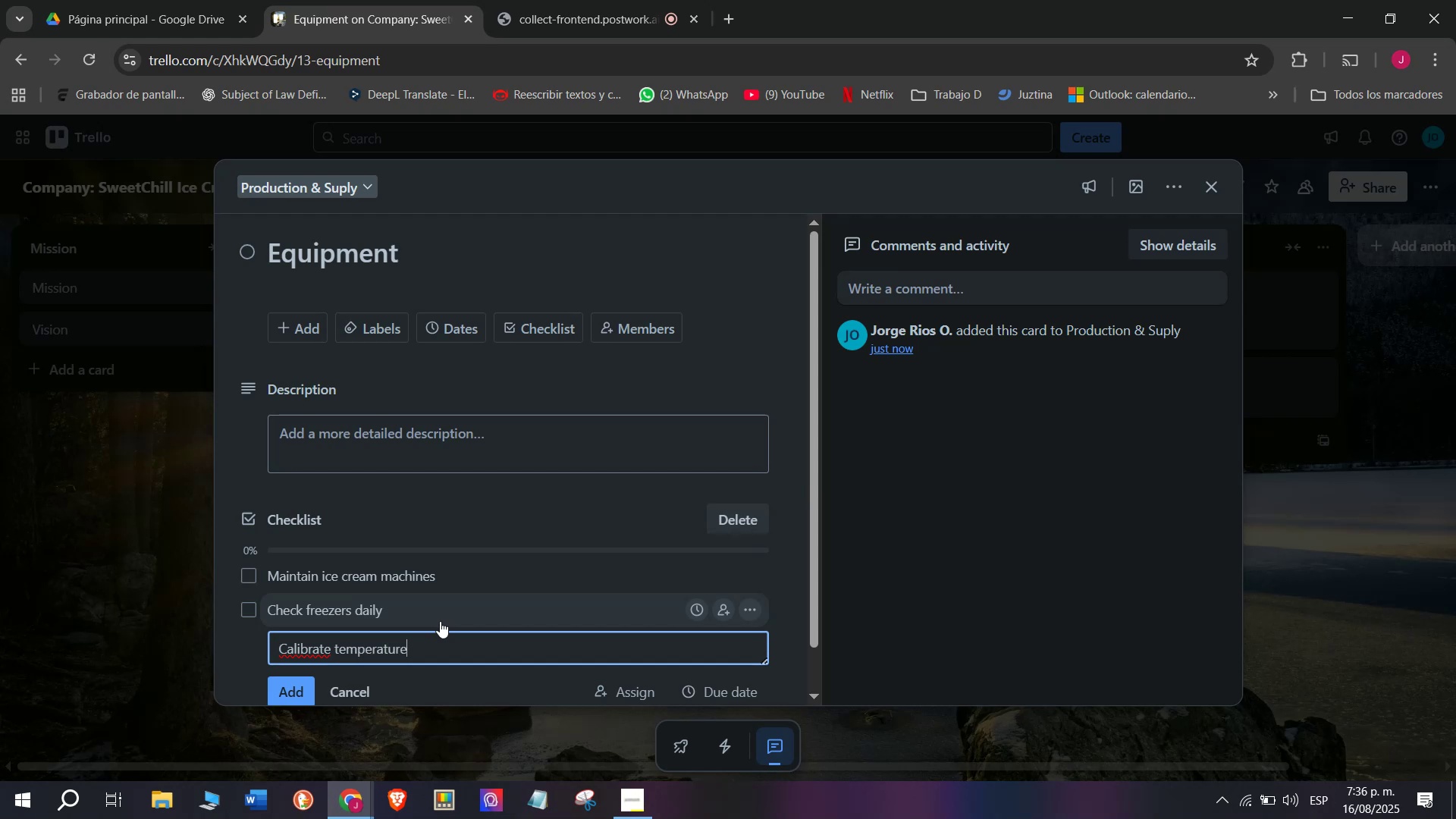 
key(Enter)
 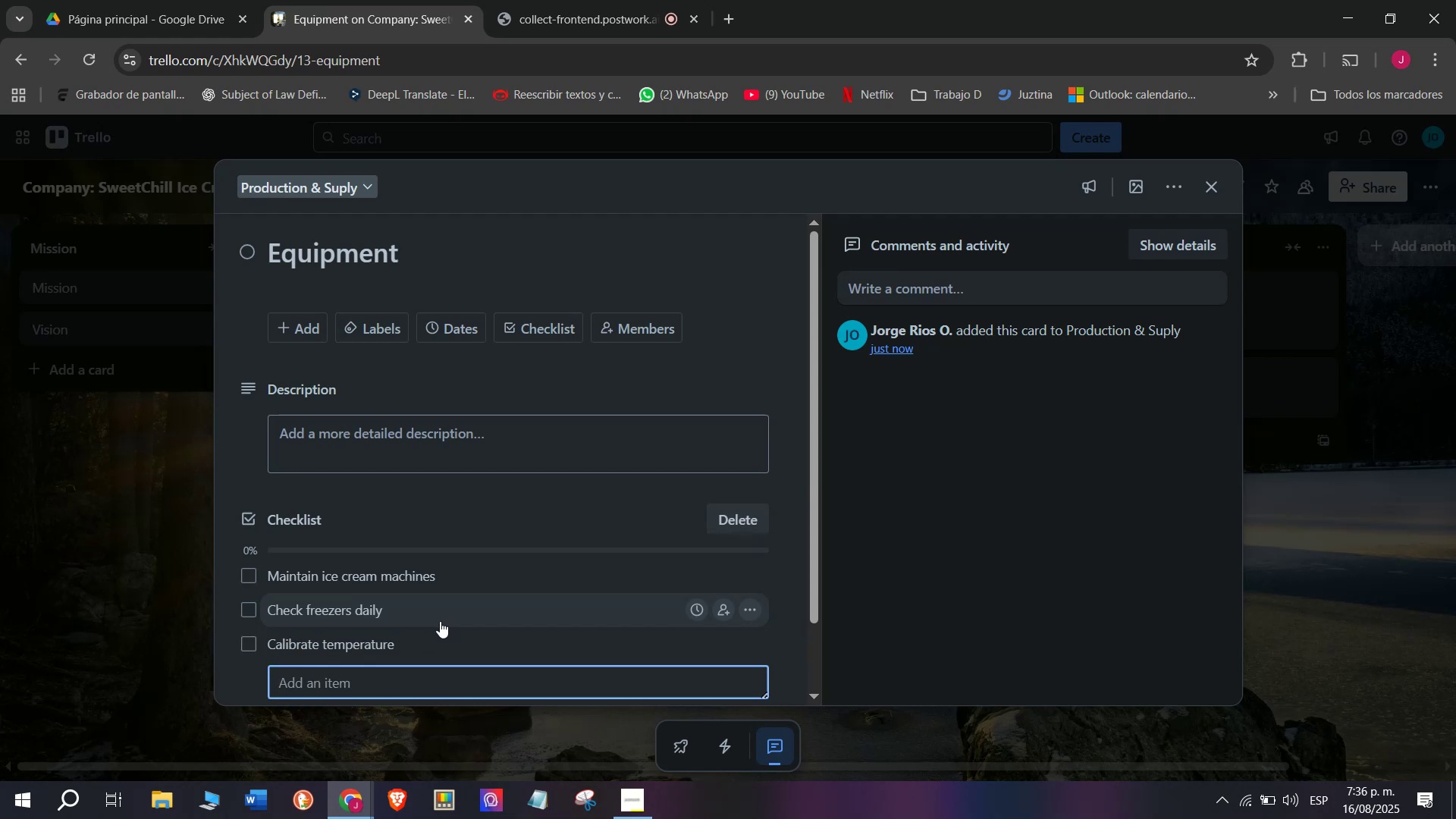 
scroll: coordinate [434, 629], scroll_direction: down, amount: 3.0
 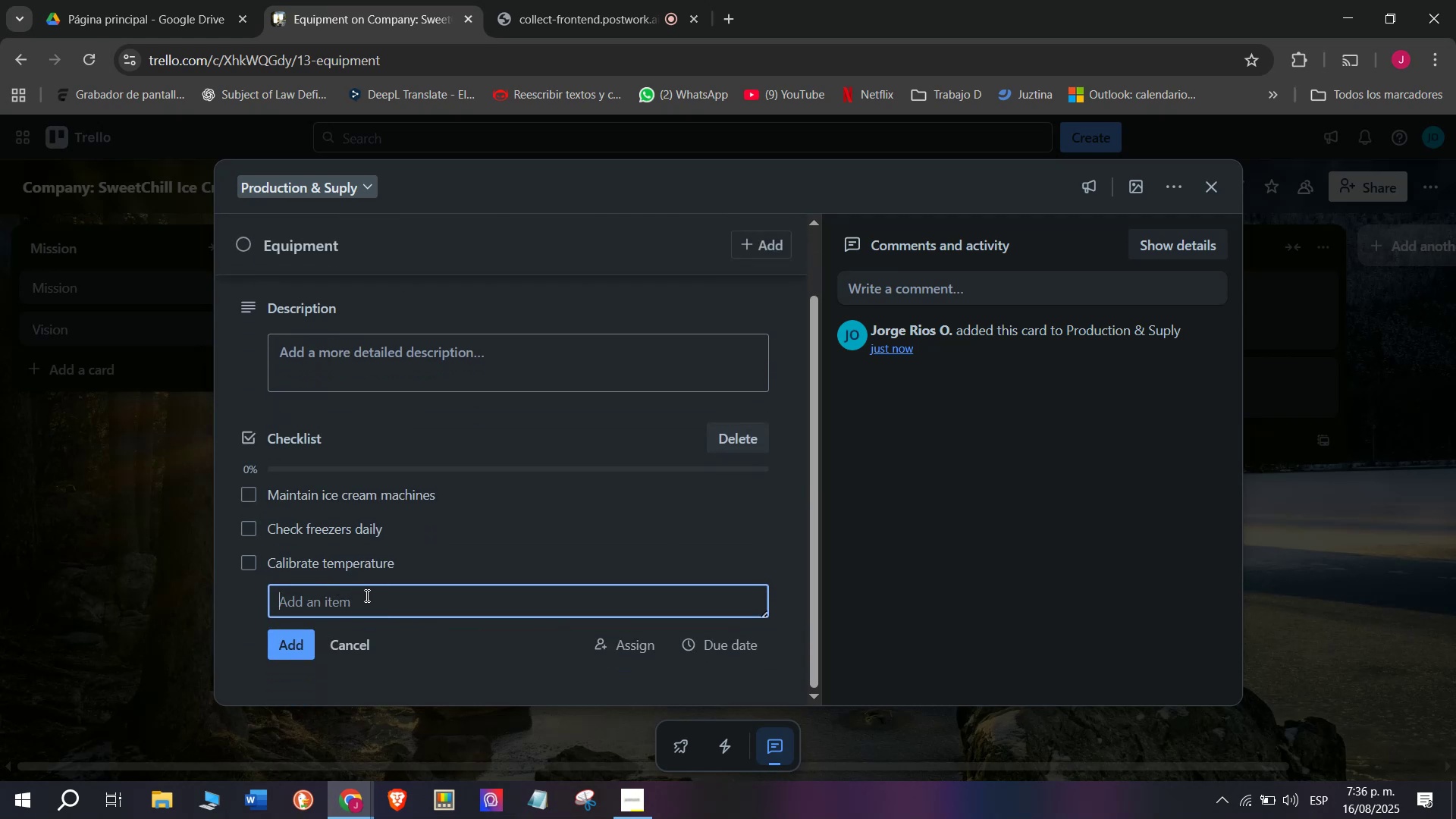 
type(Schedule re)
 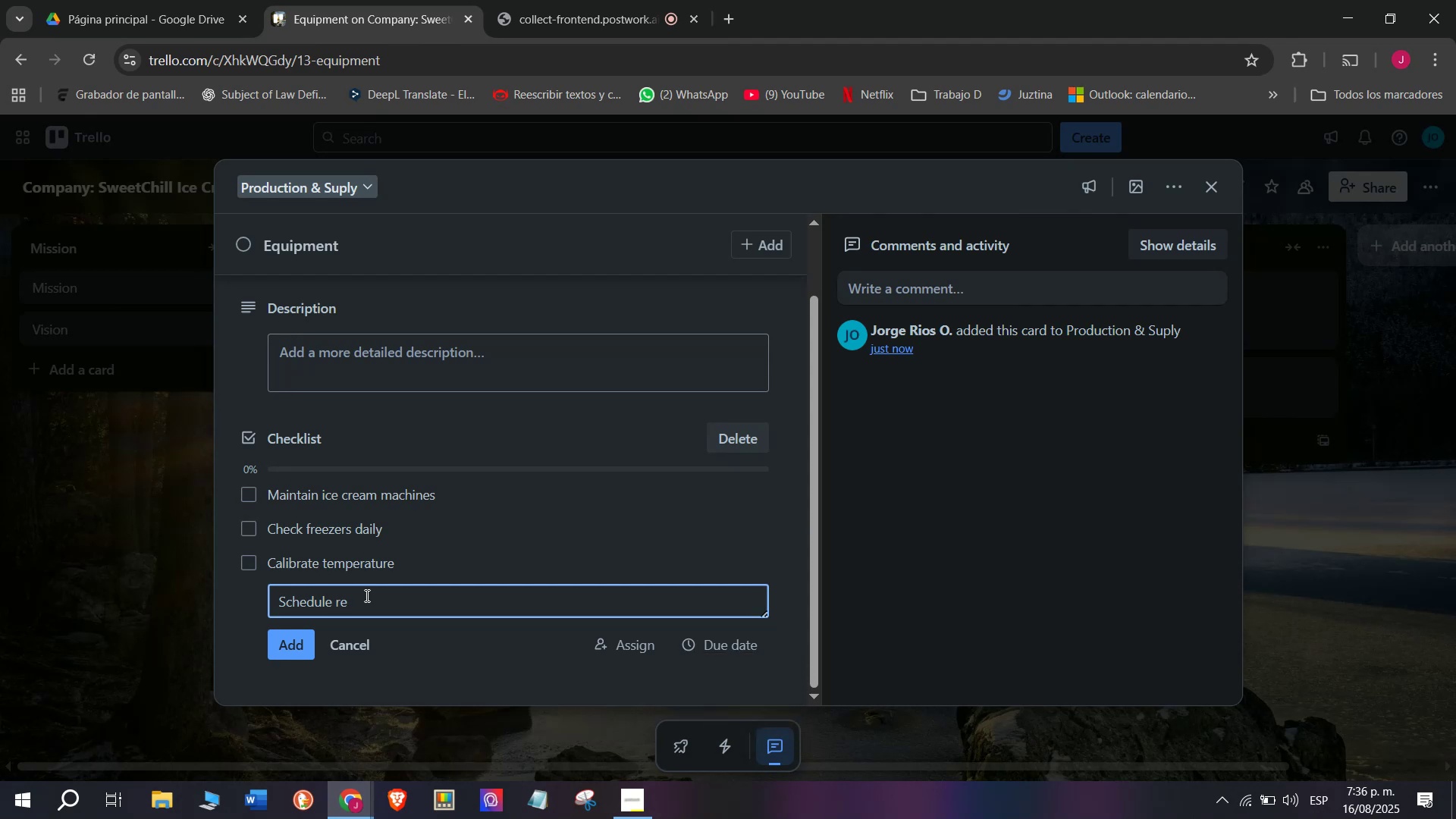 
wait(6.66)
 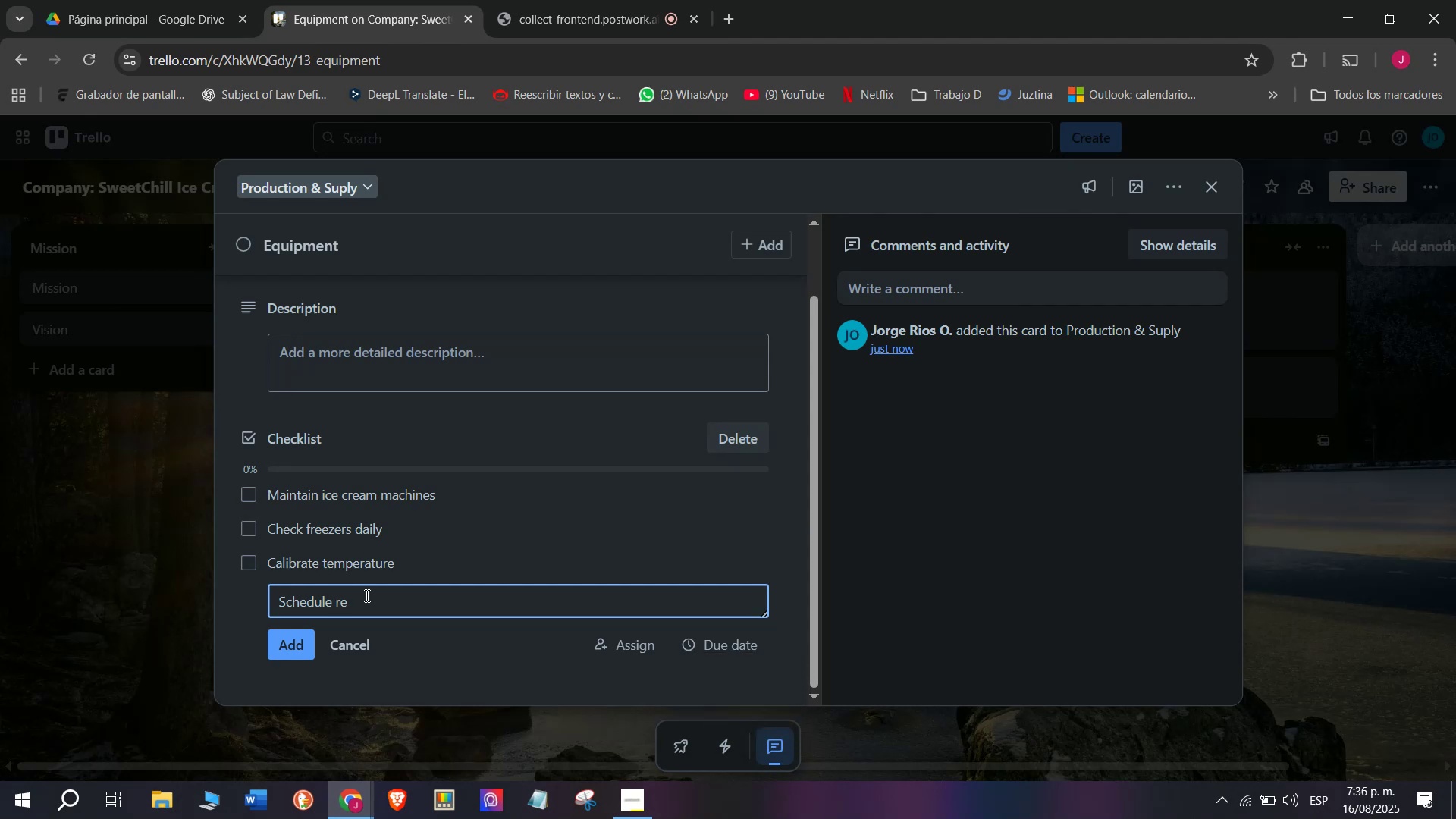 
type(par)
key(Backspace)
type(irs)
 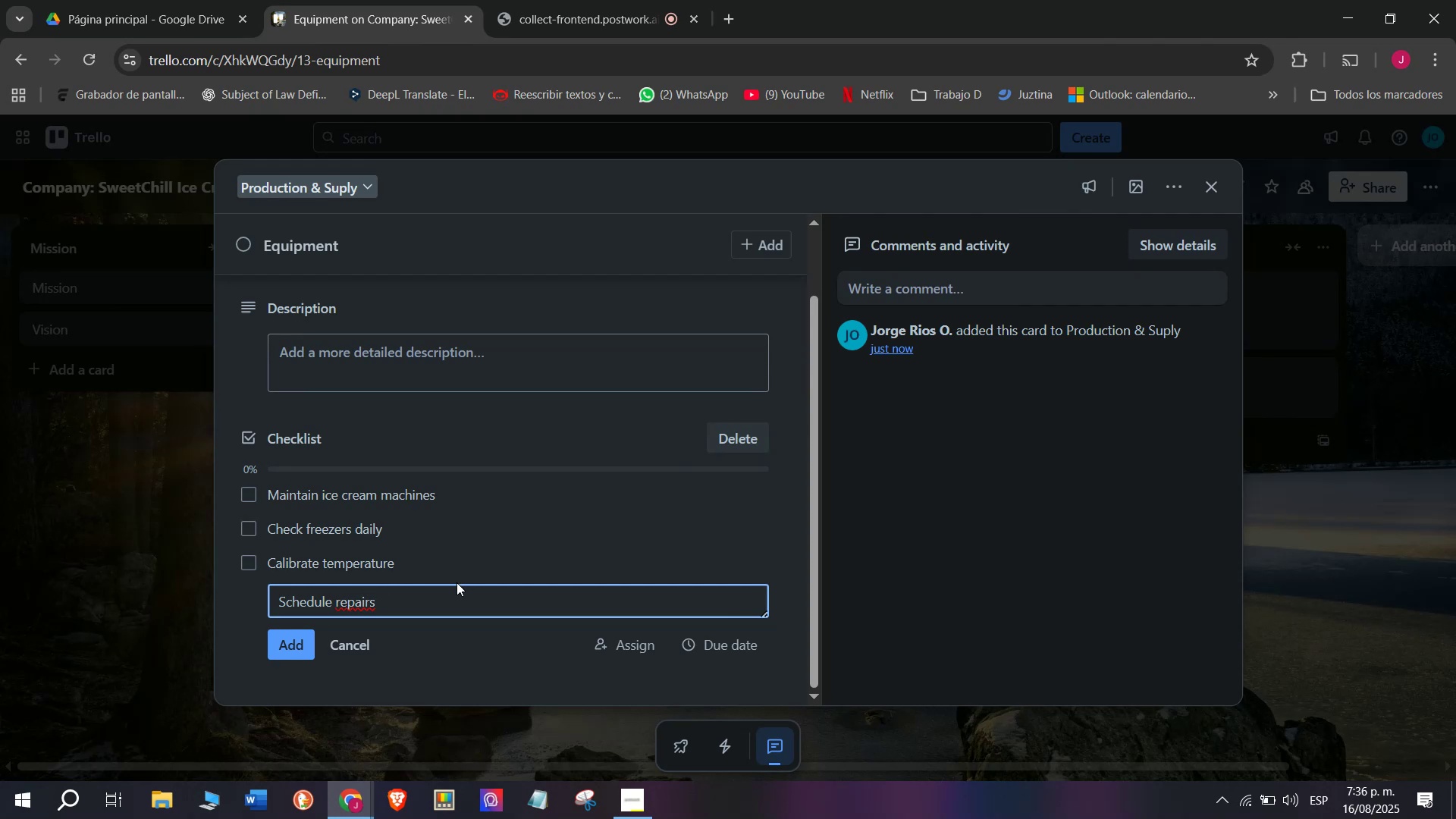 
key(Enter)
 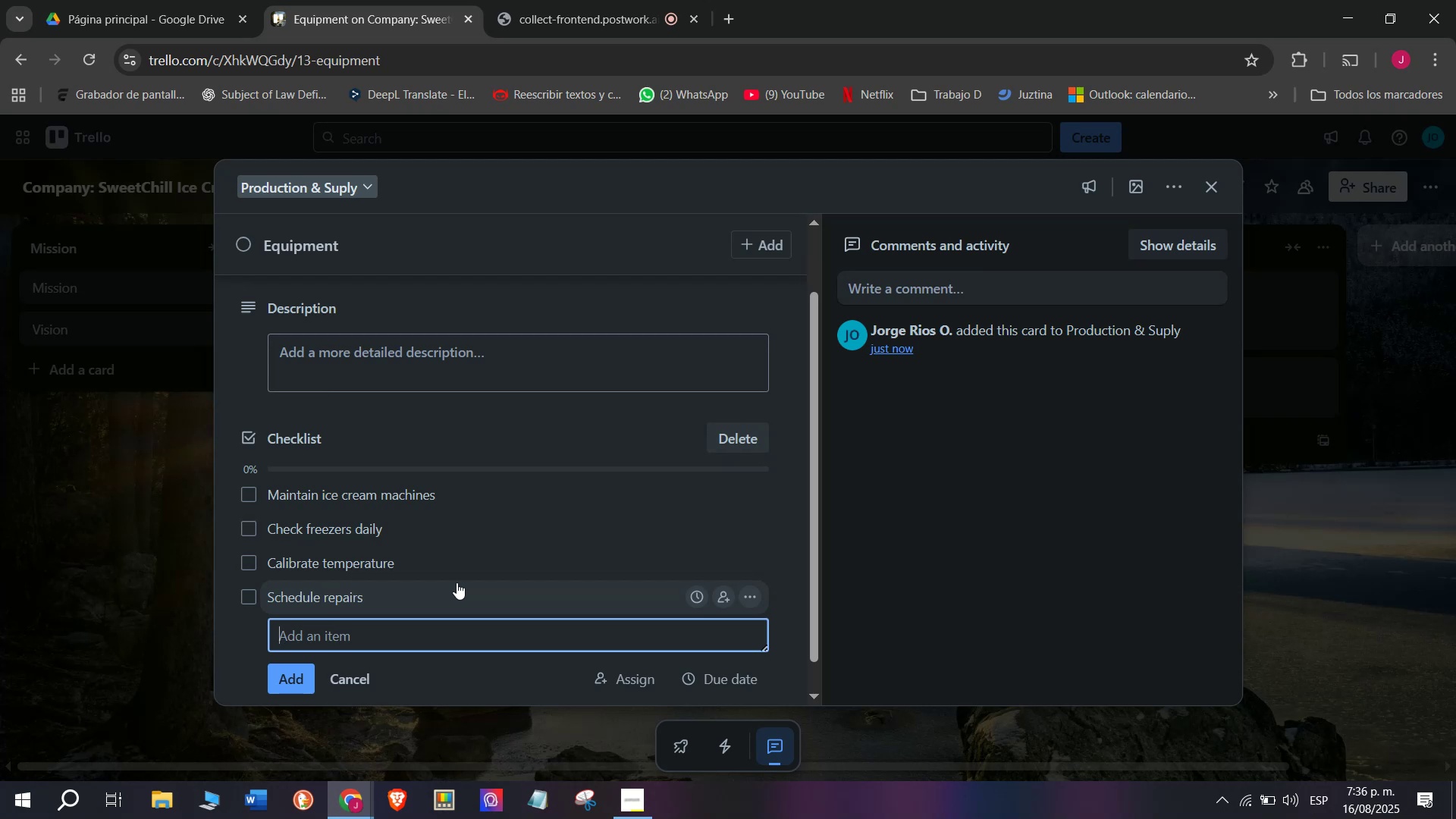 
wait(7.72)
 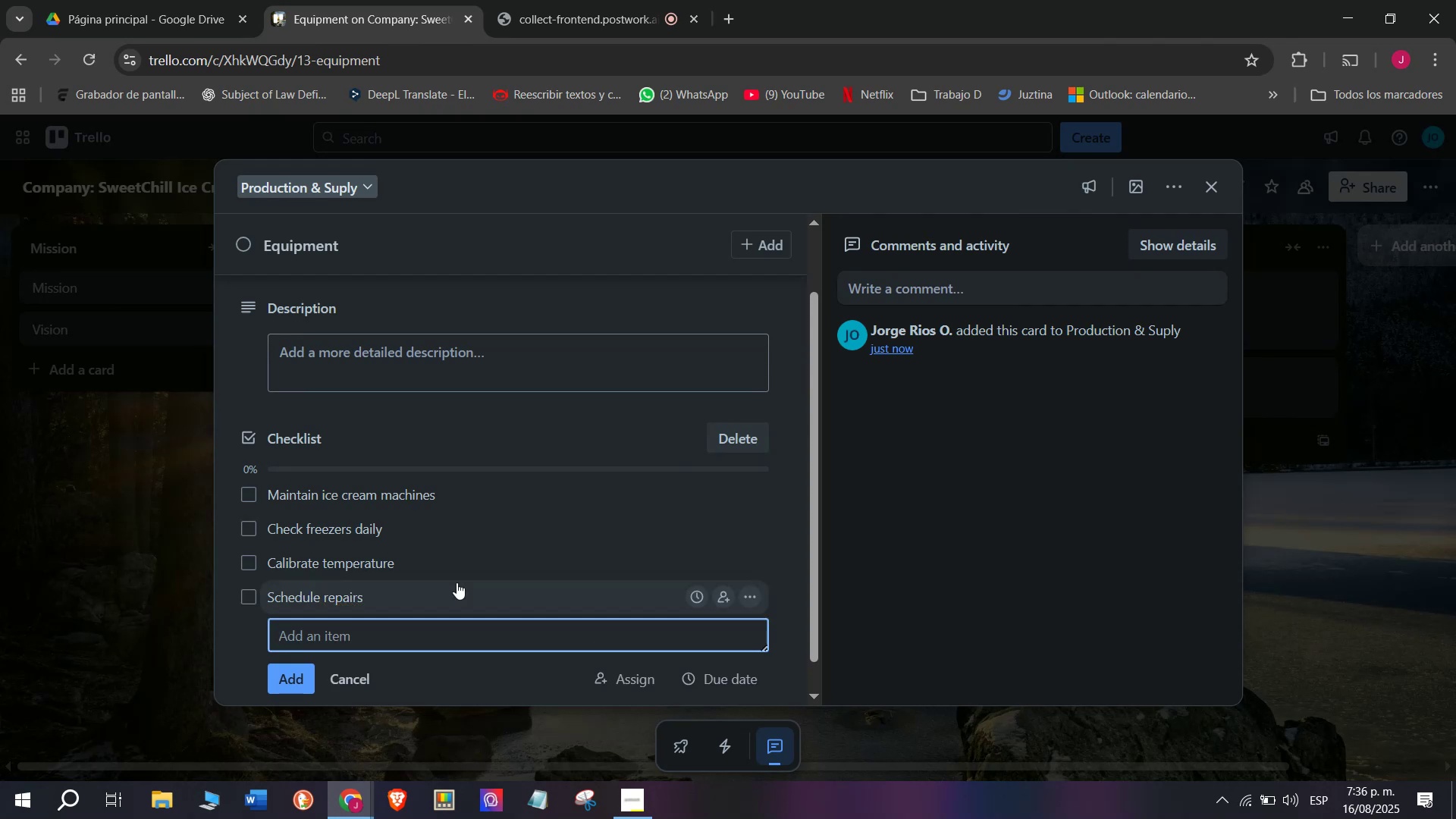 
type(Buys)
key(Backspace)
type( spaar)
key(Backspace)
key(Backspace)
type(re parts )
 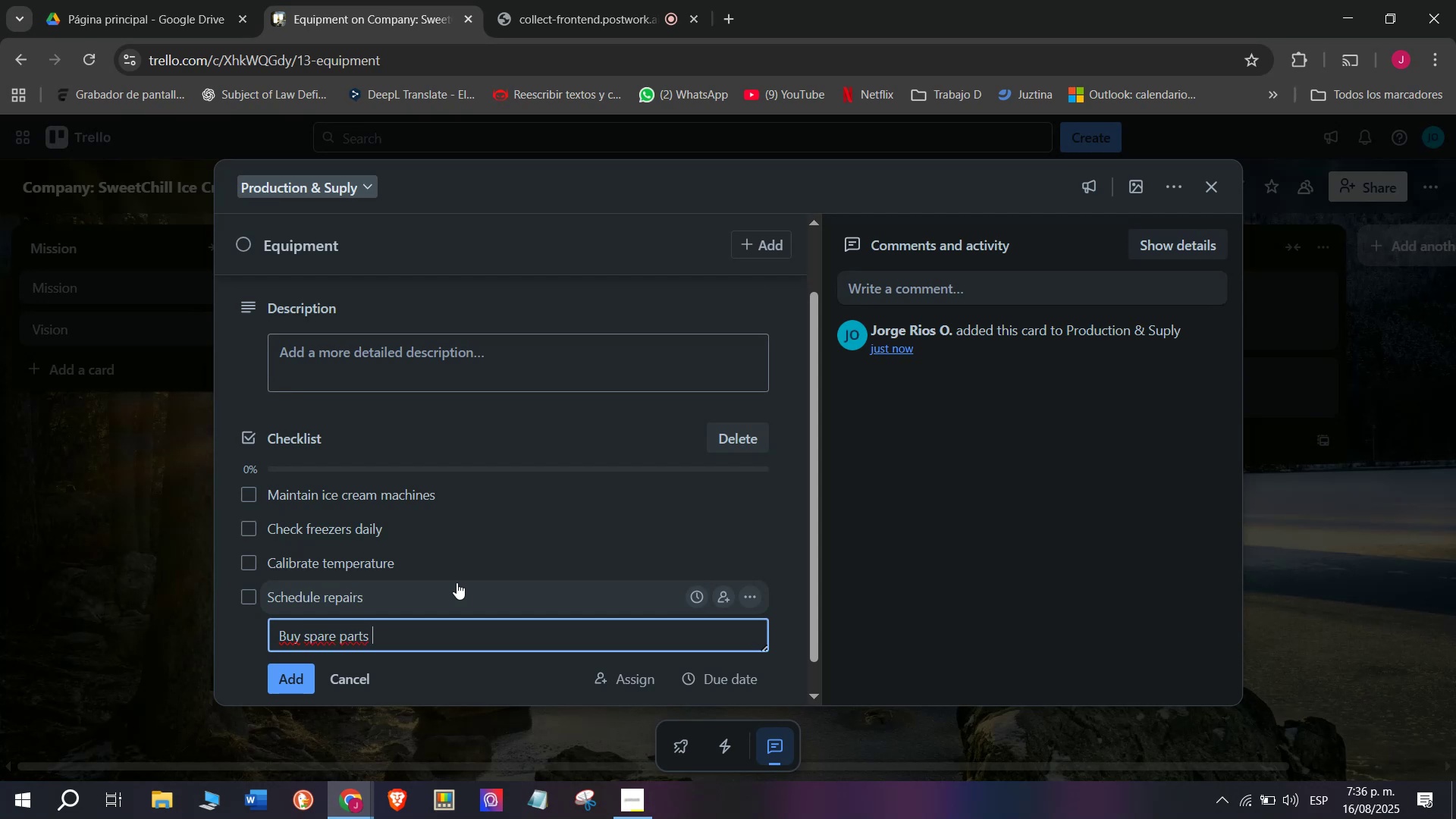 
key(Enter)
 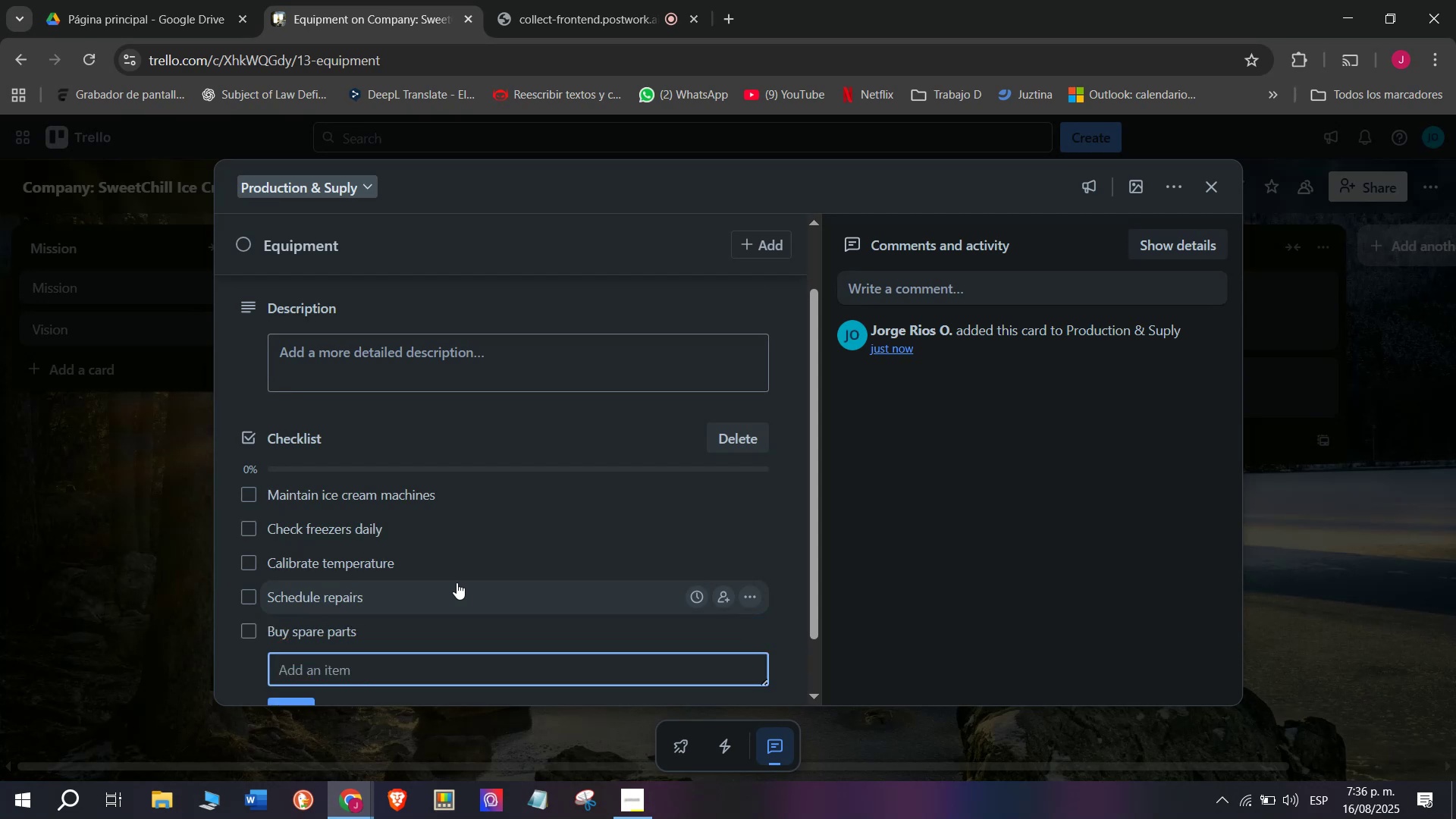 
type(Train)
 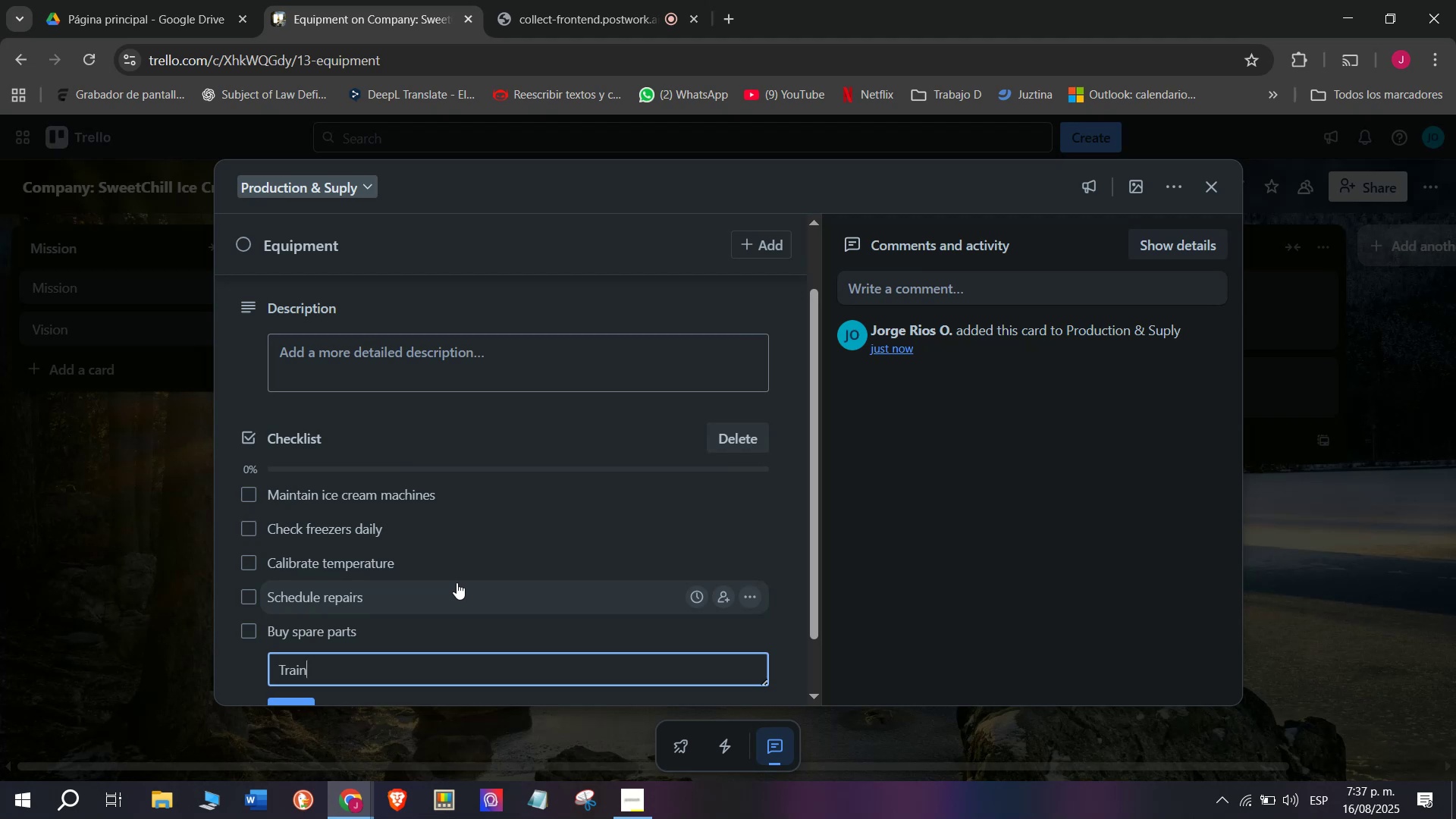 
type( operatoras)
key(Backspace)
key(Backspace)
type(s)
 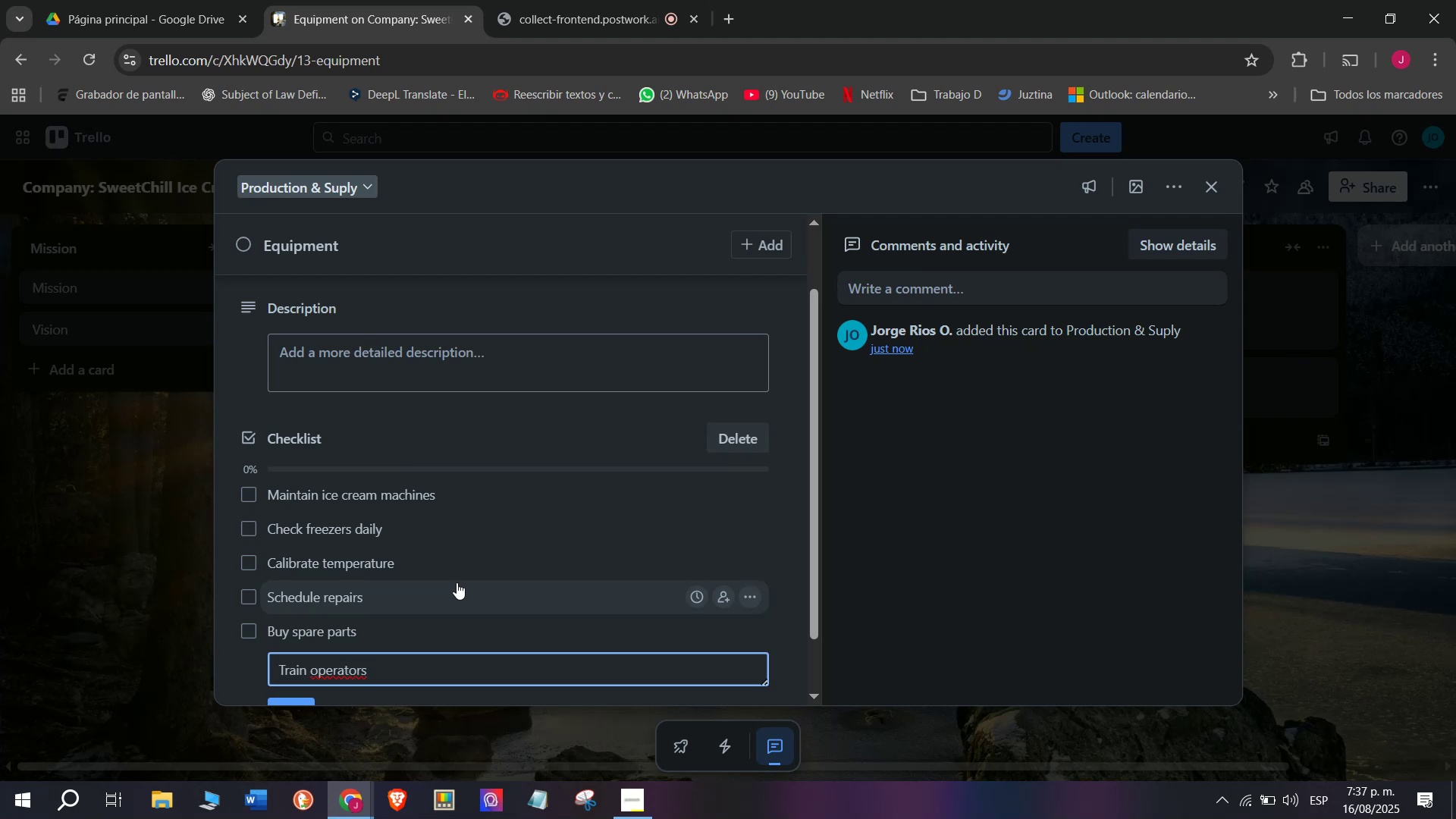 
key(Enter)
 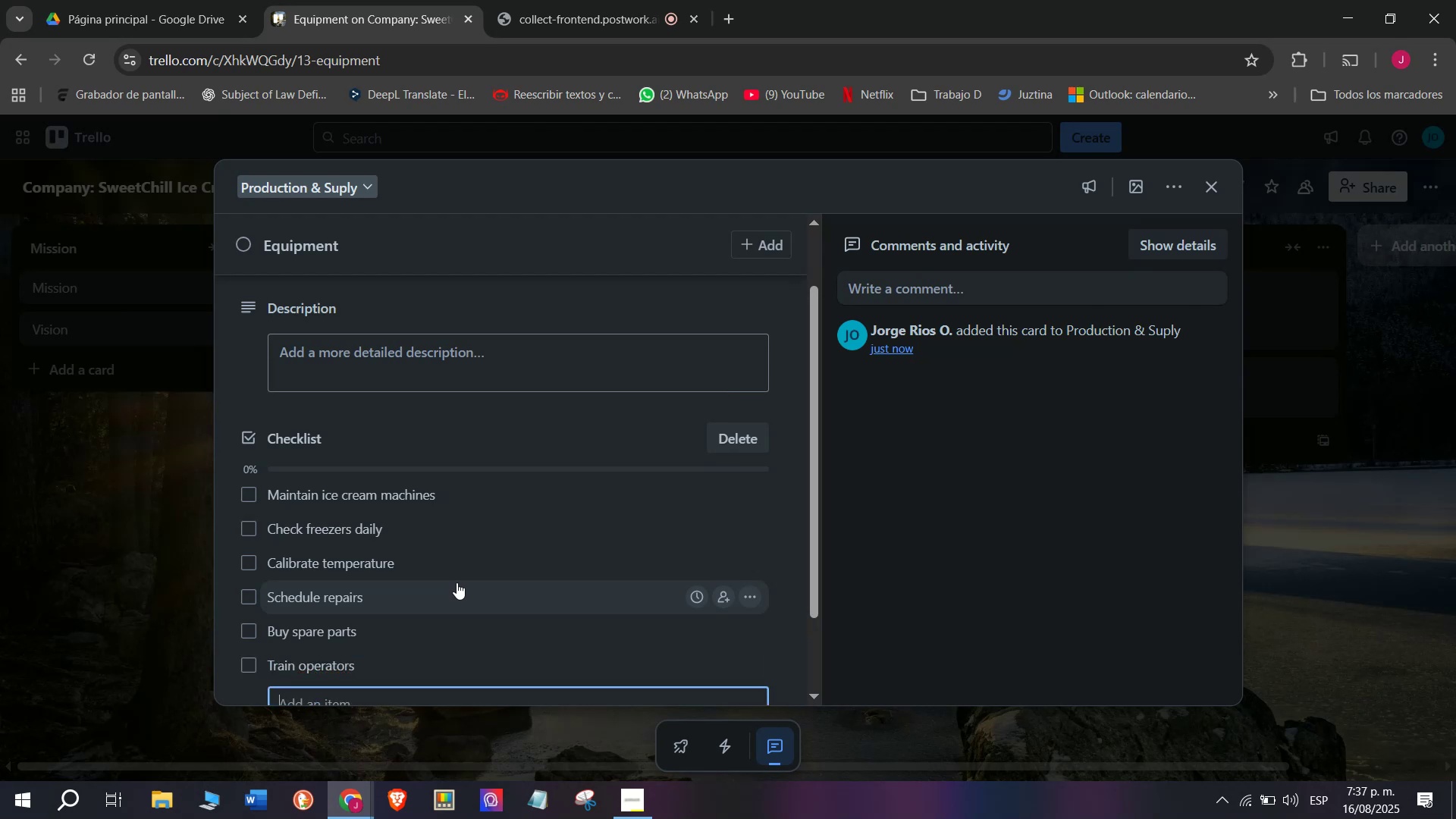 
scroll: coordinate [436, 560], scroll_direction: up, amount: 3.0
 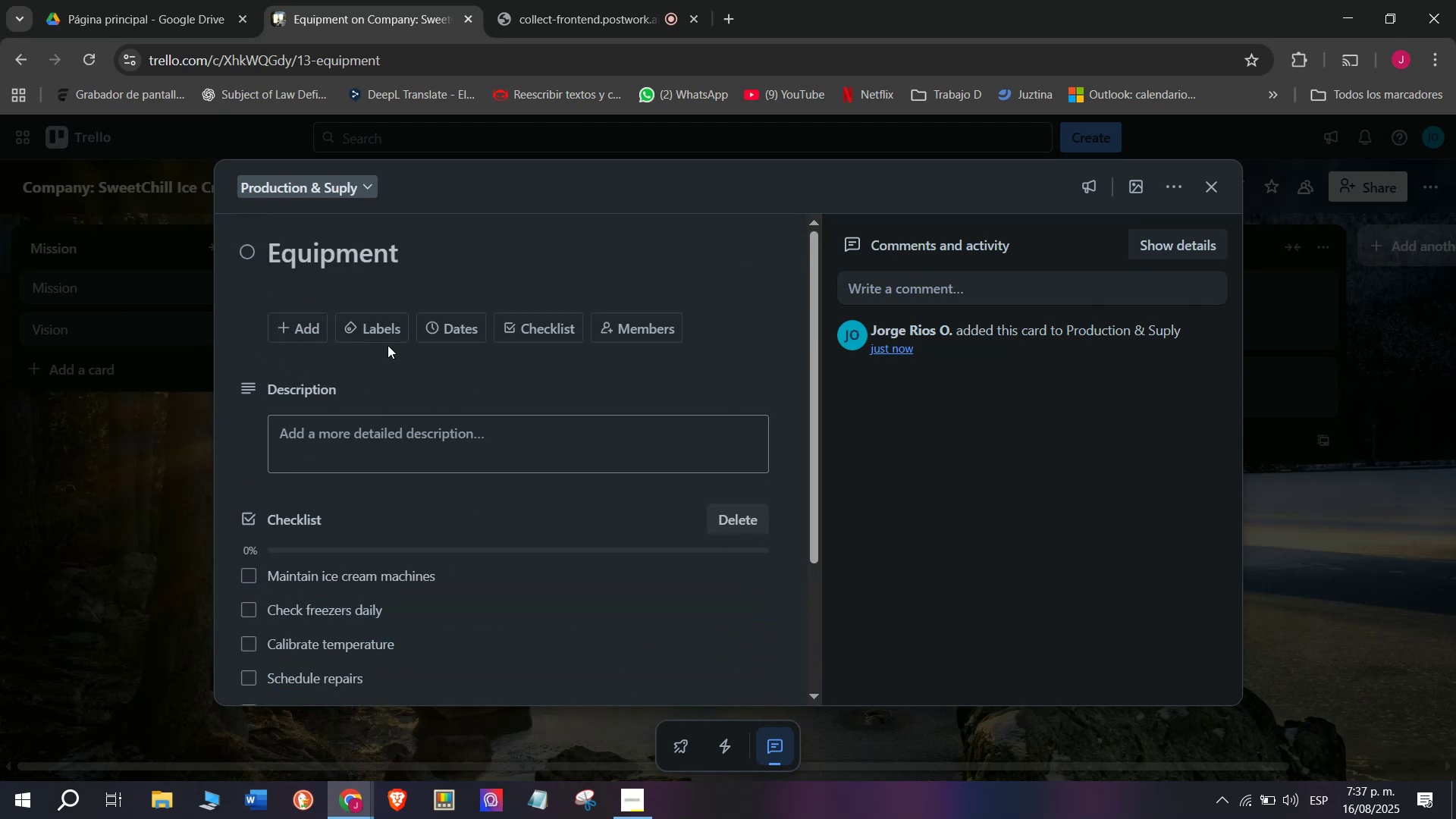 
left_click([383, 337])
 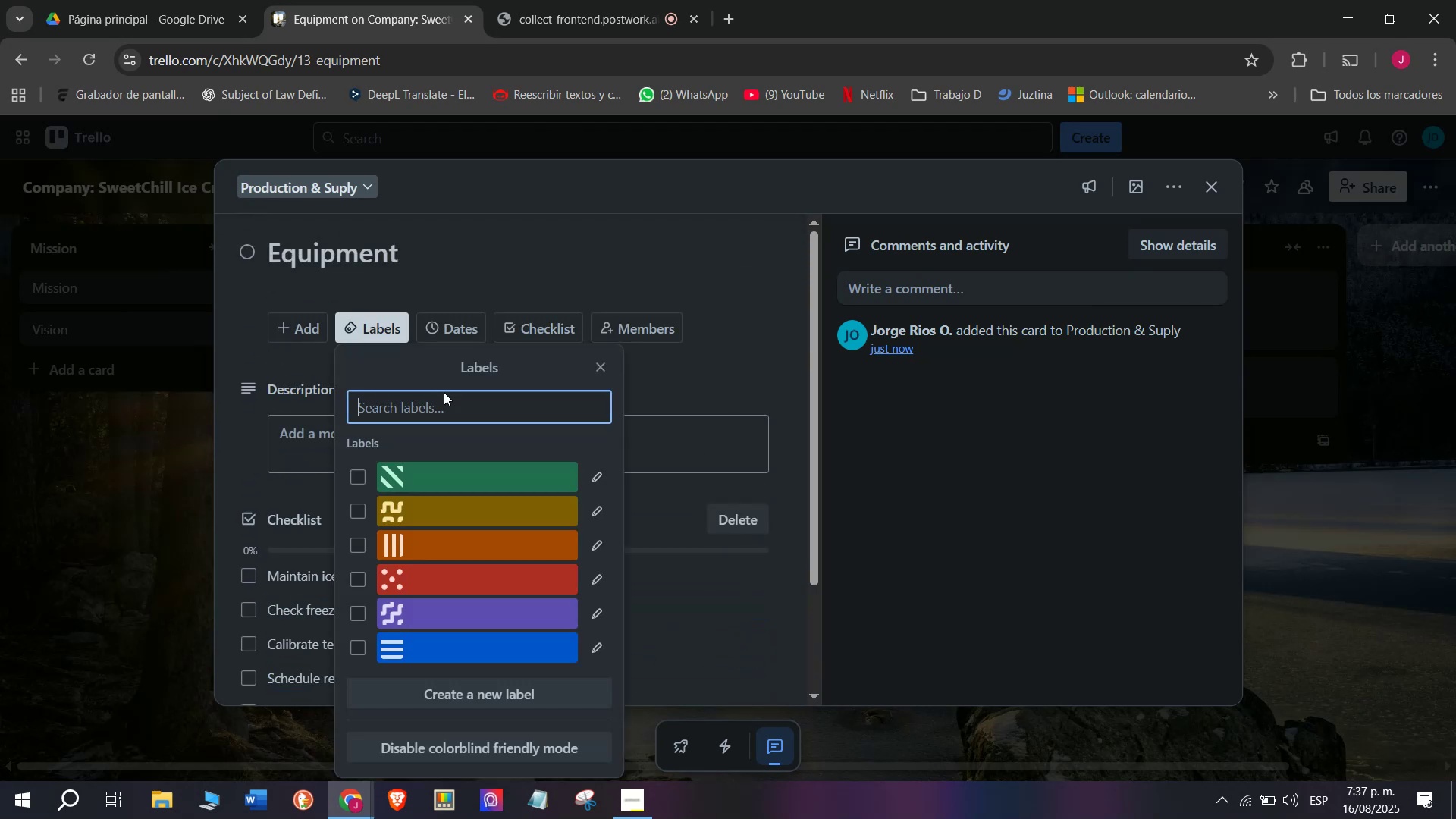 
left_click([483, 523])
 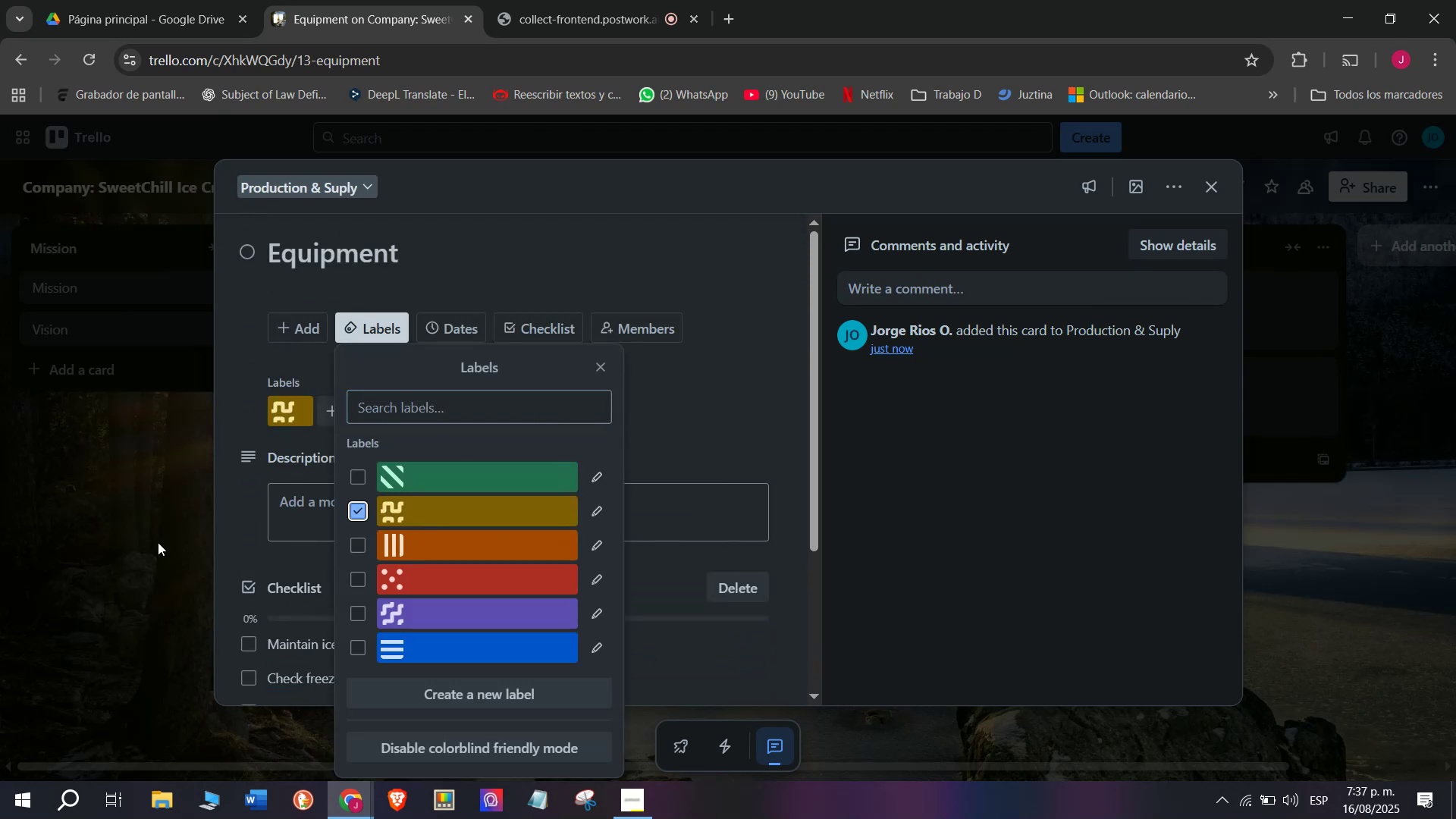 
double_click([100, 544])
 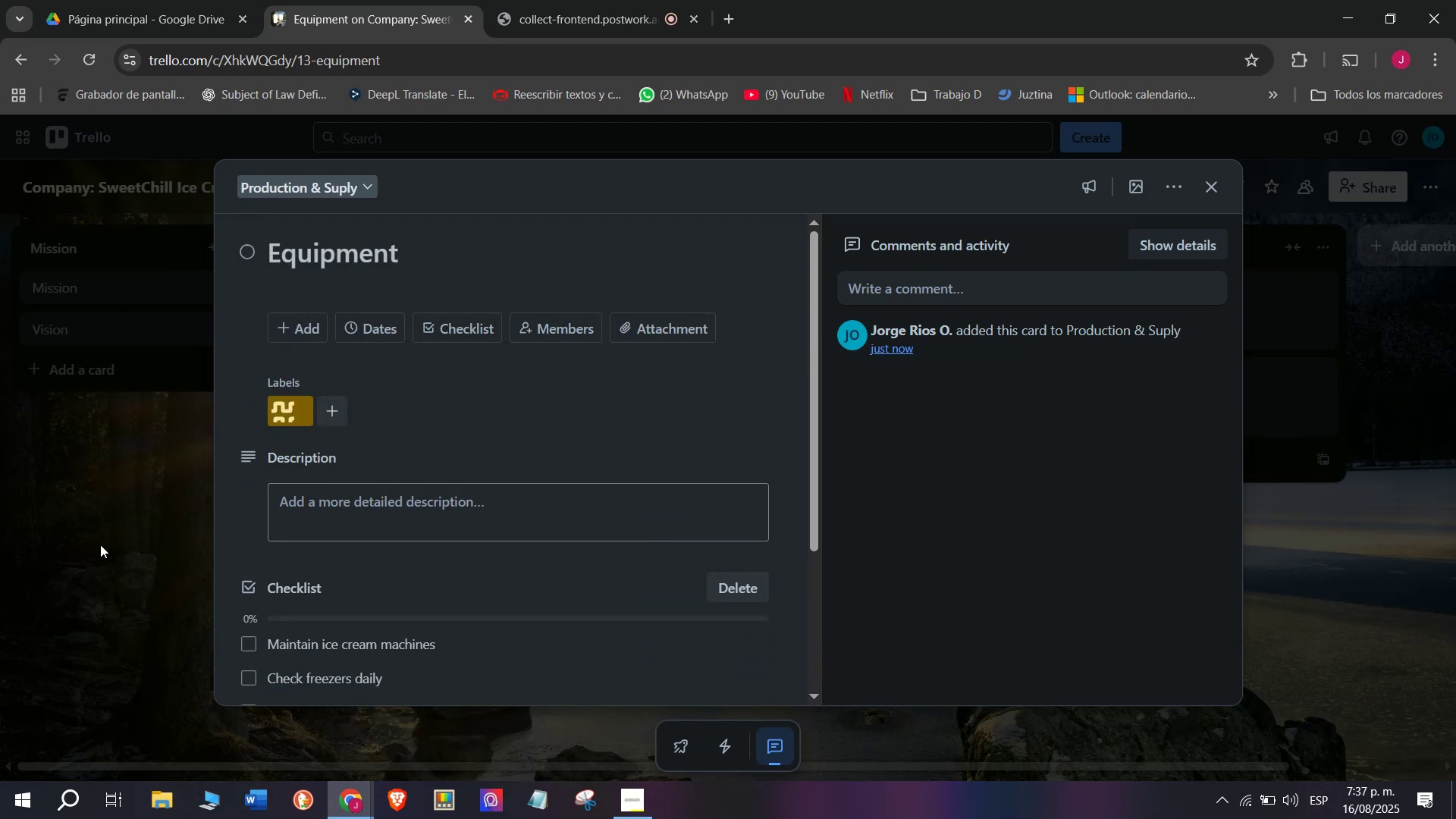 
triple_click([100, 544])
 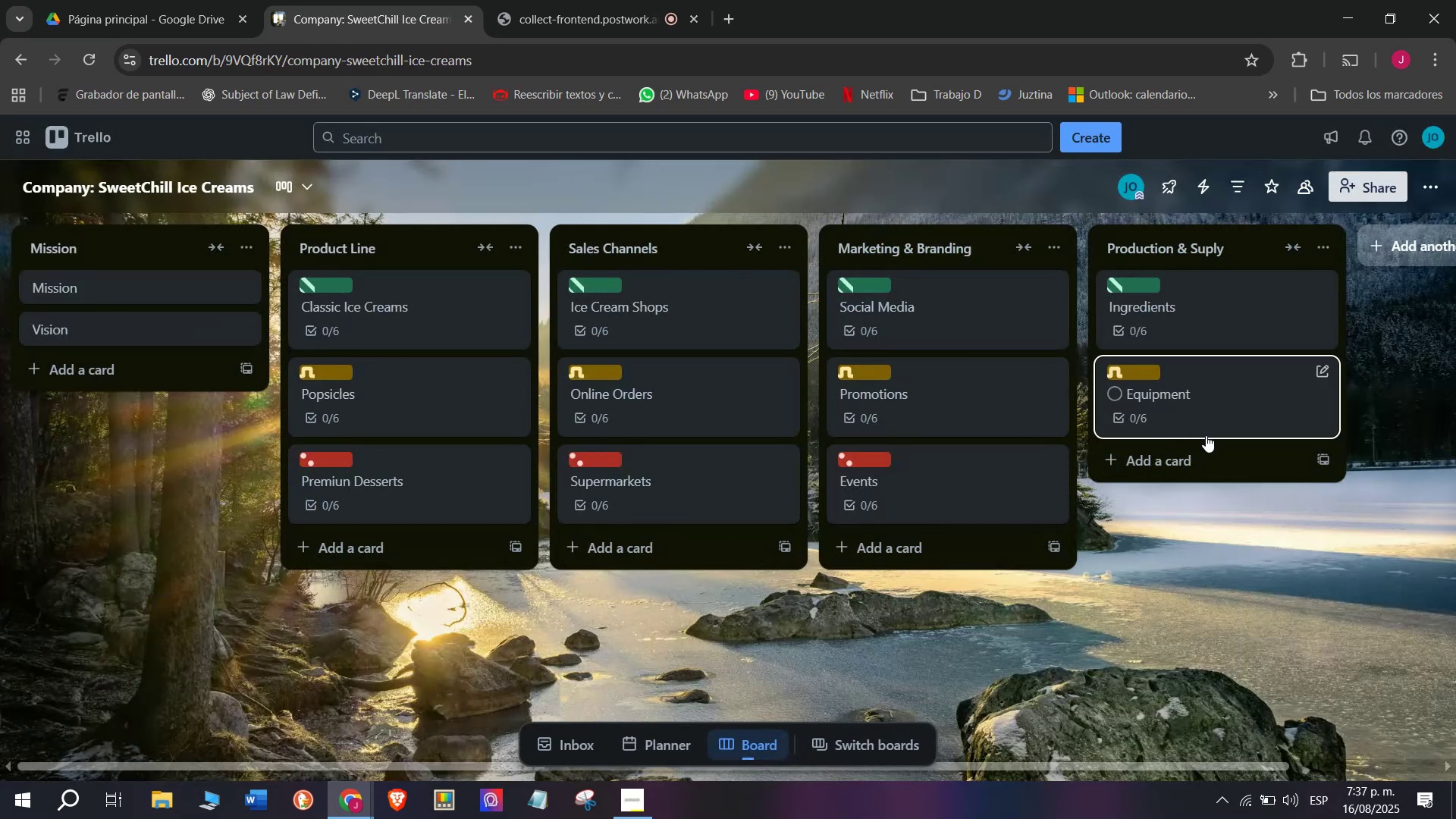 
left_click([1207, 460])
 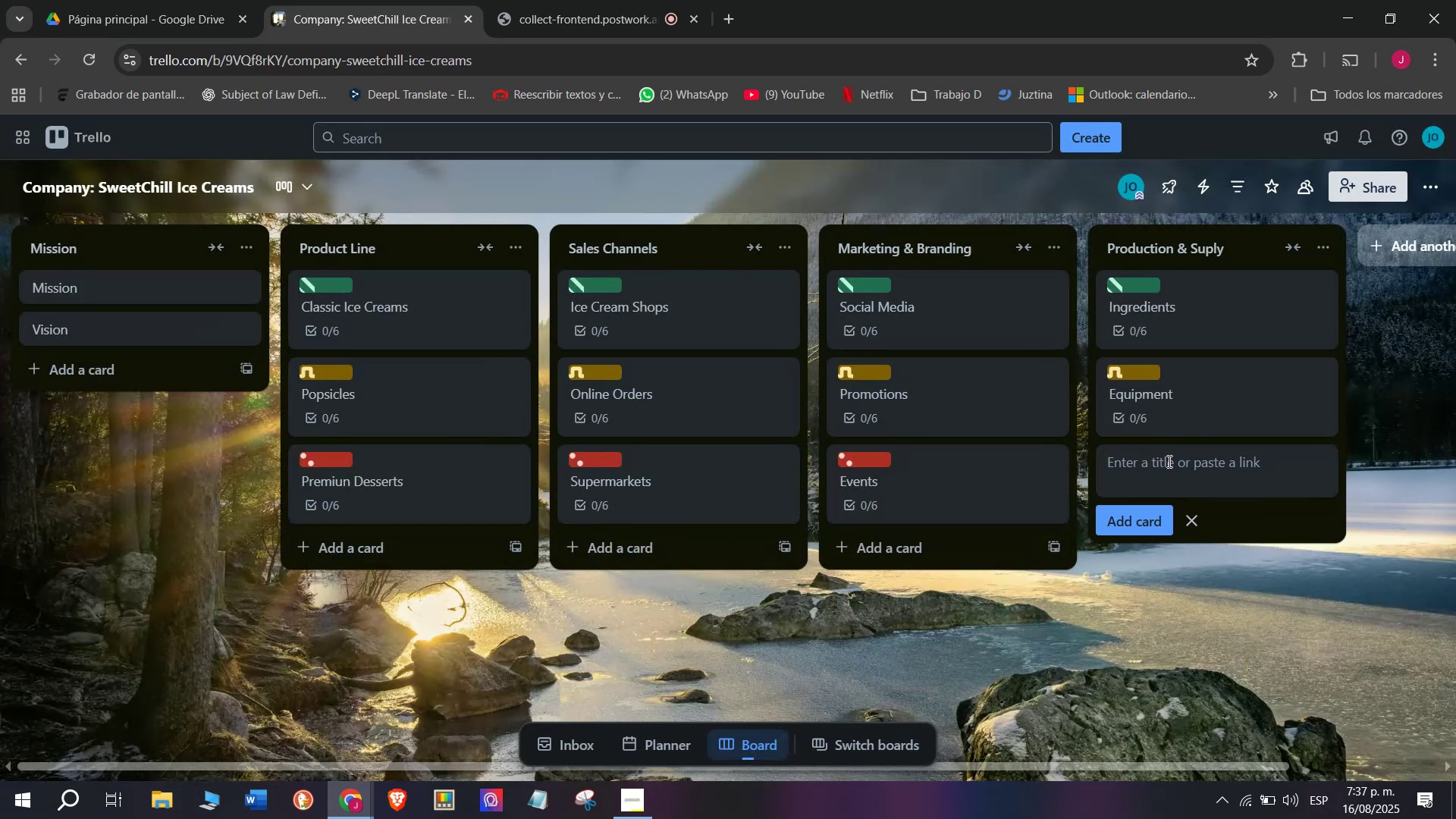 
type(POacka)
key(Backspace)
key(Backspace)
key(Backspace)
key(Backspace)
key(Backspace)
type(acka)
 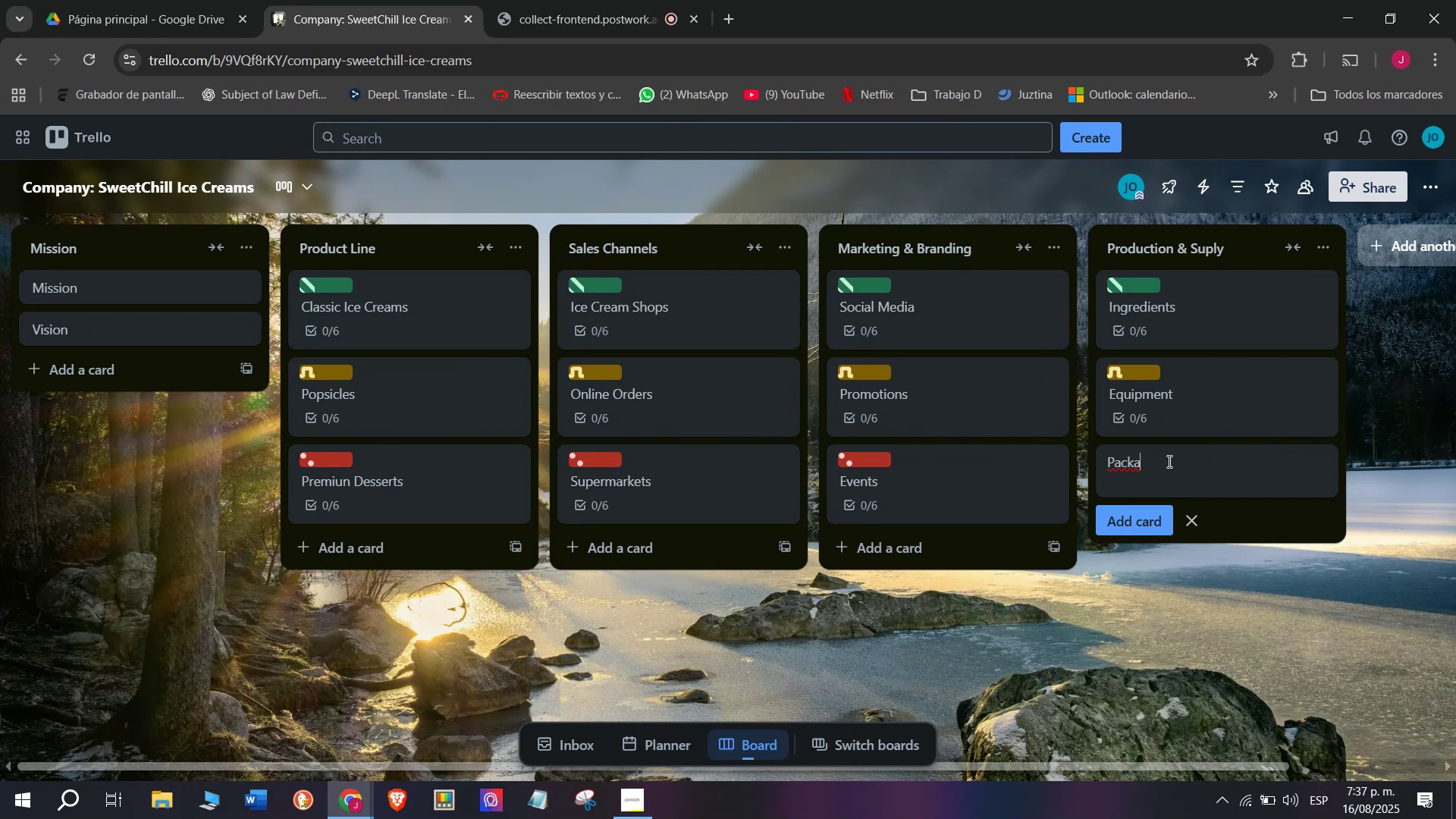 
wait(7.71)
 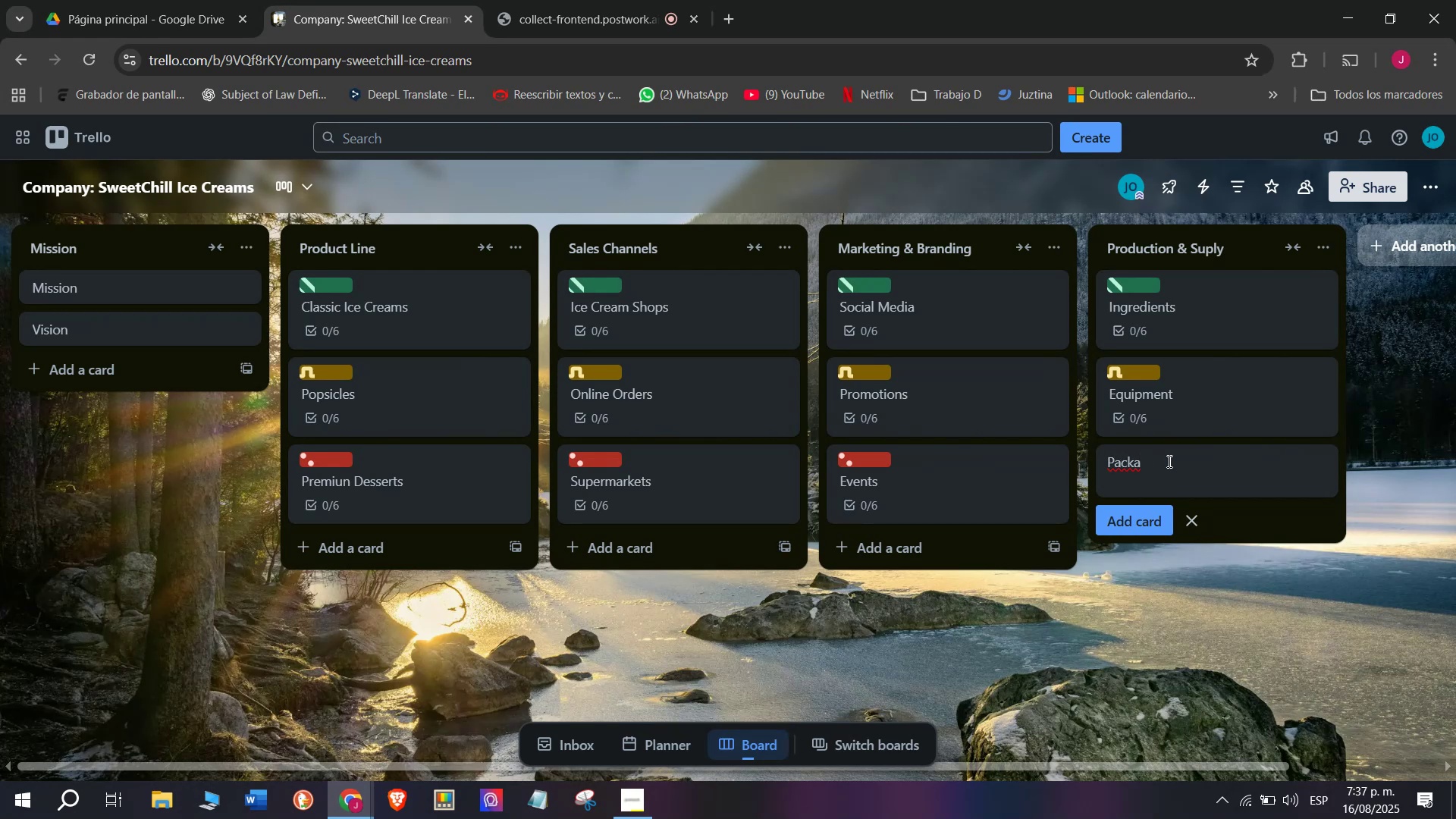 
type(ging)
 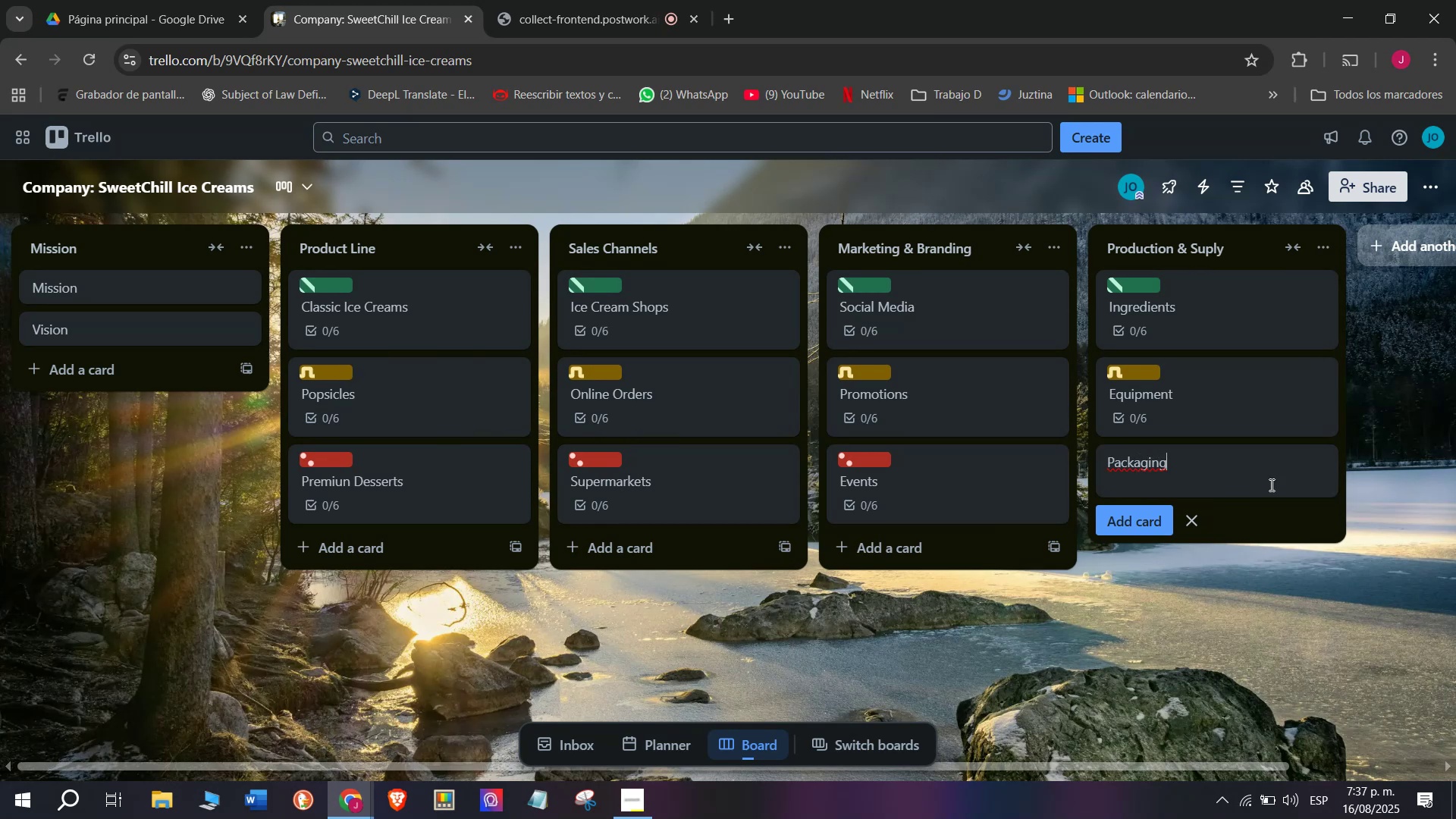 
key(Enter)
 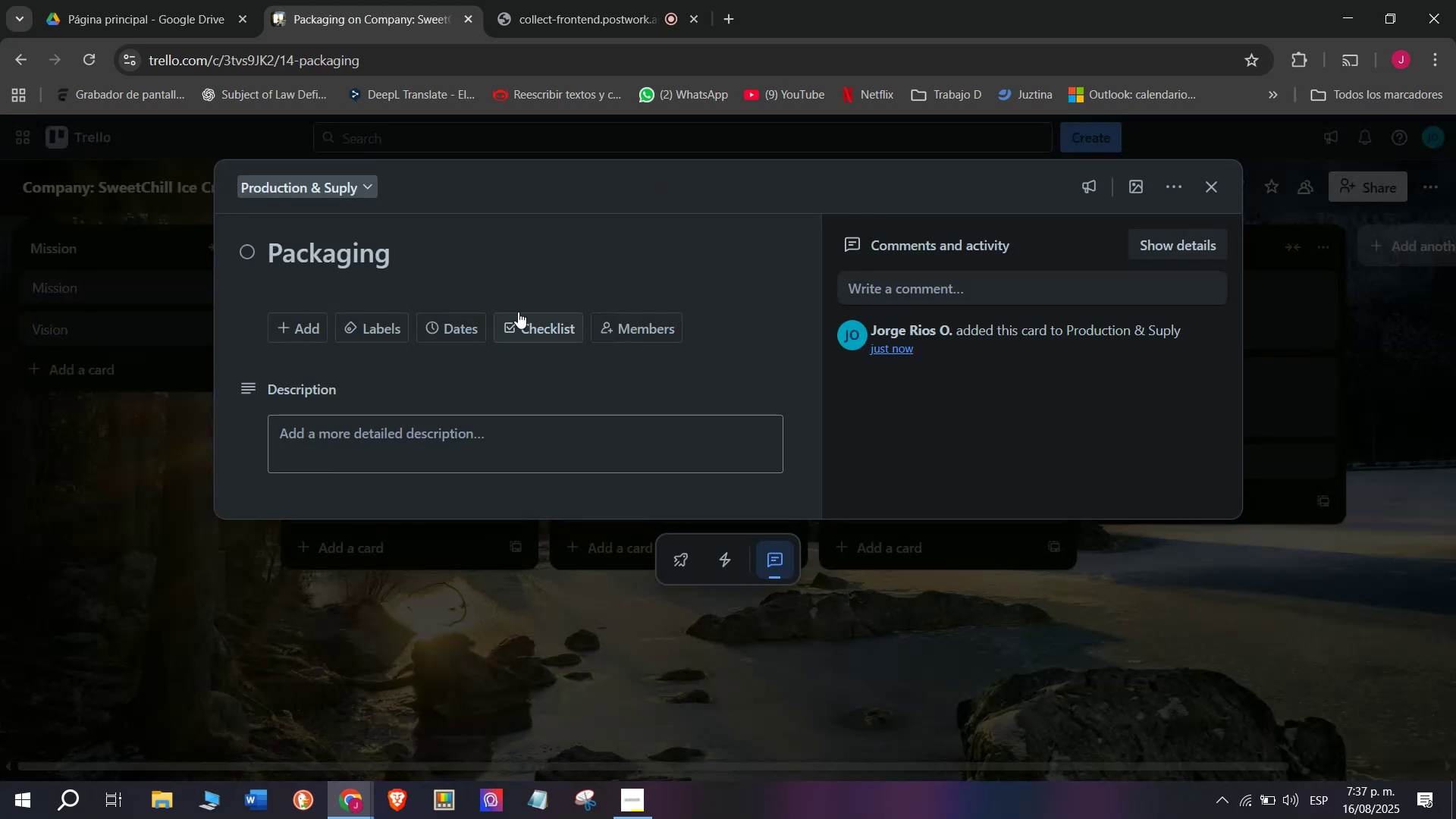 
left_click([552, 336])
 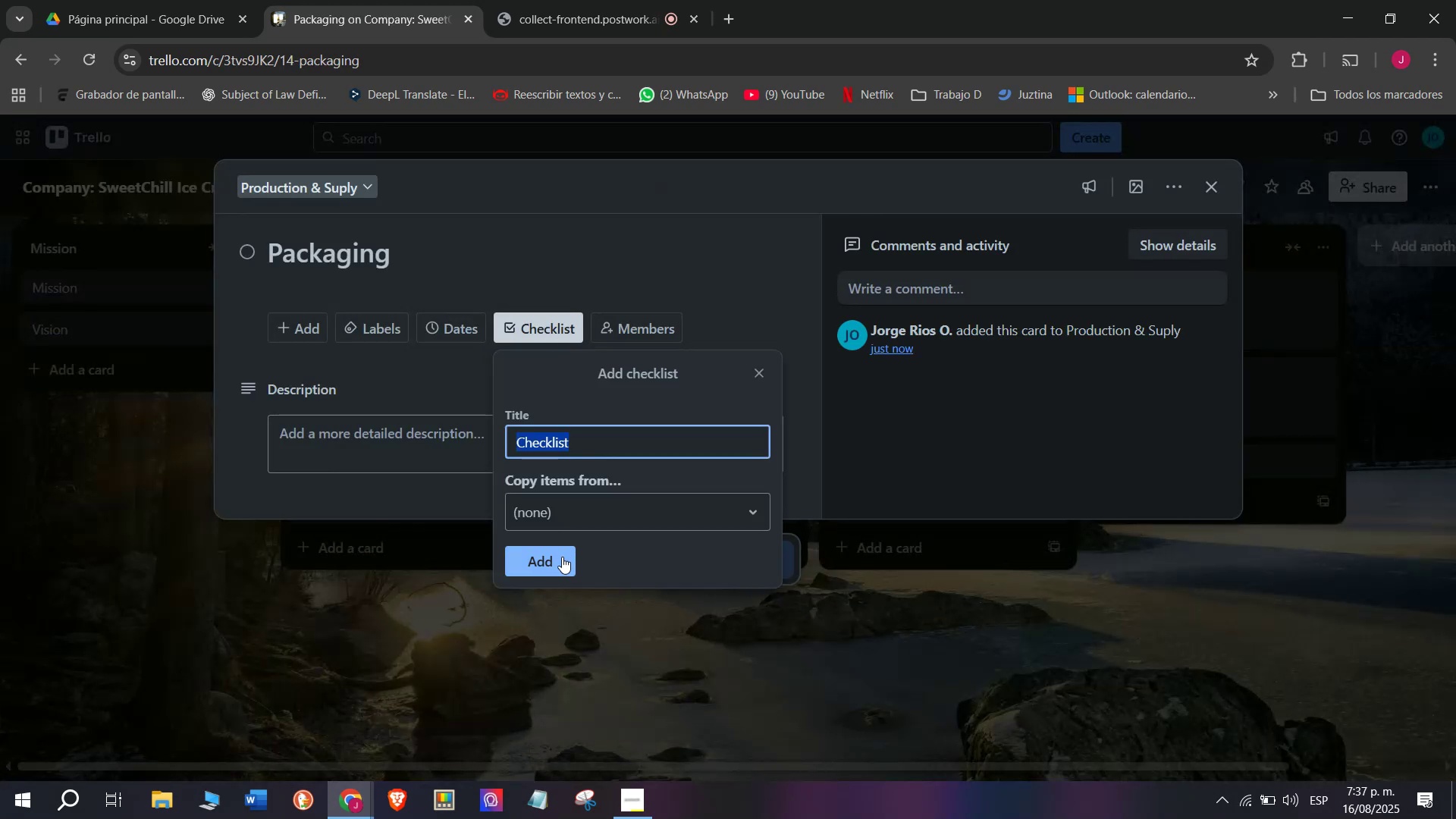 
left_click([562, 557])
 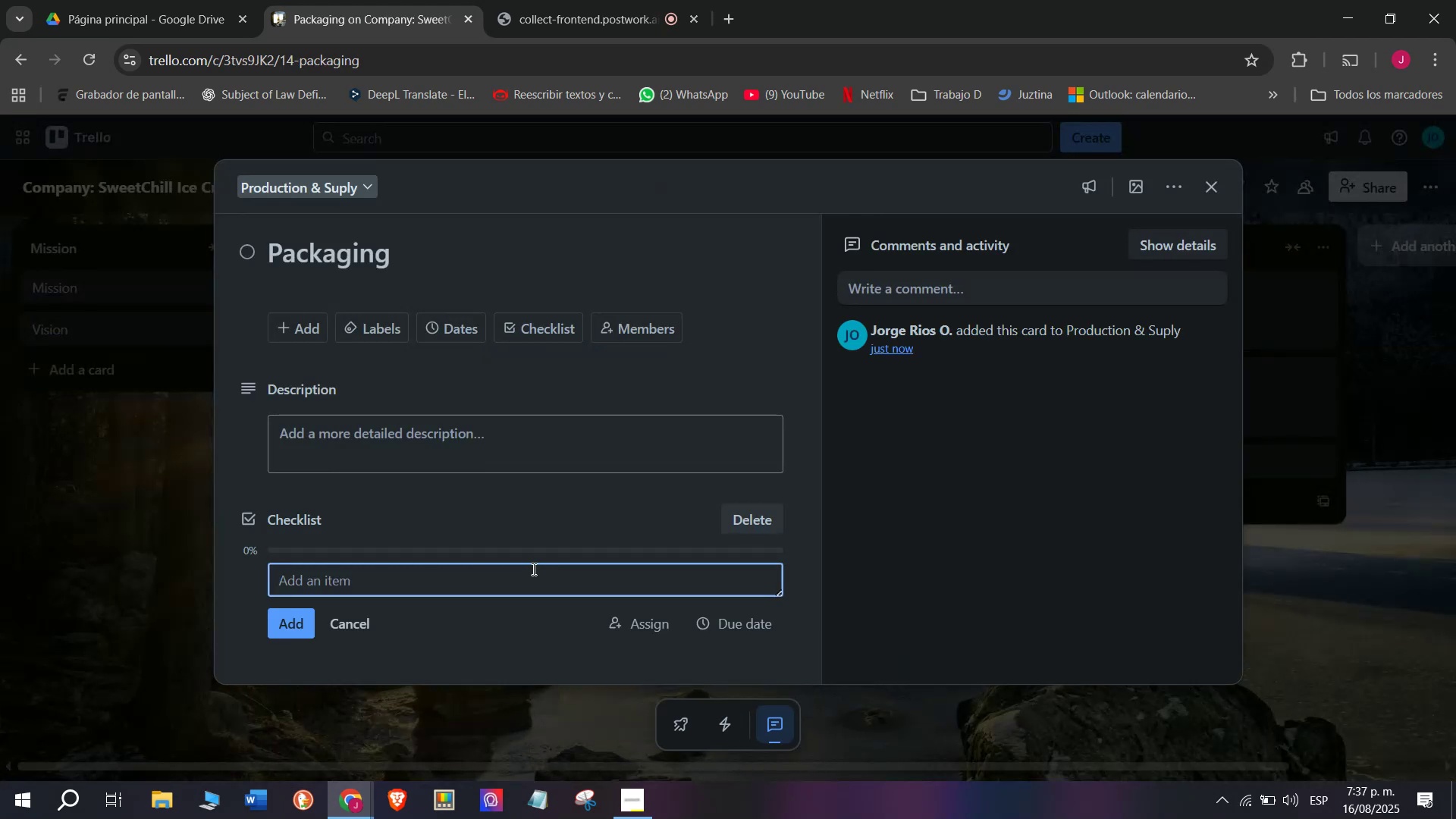 
left_click([514, 0])
 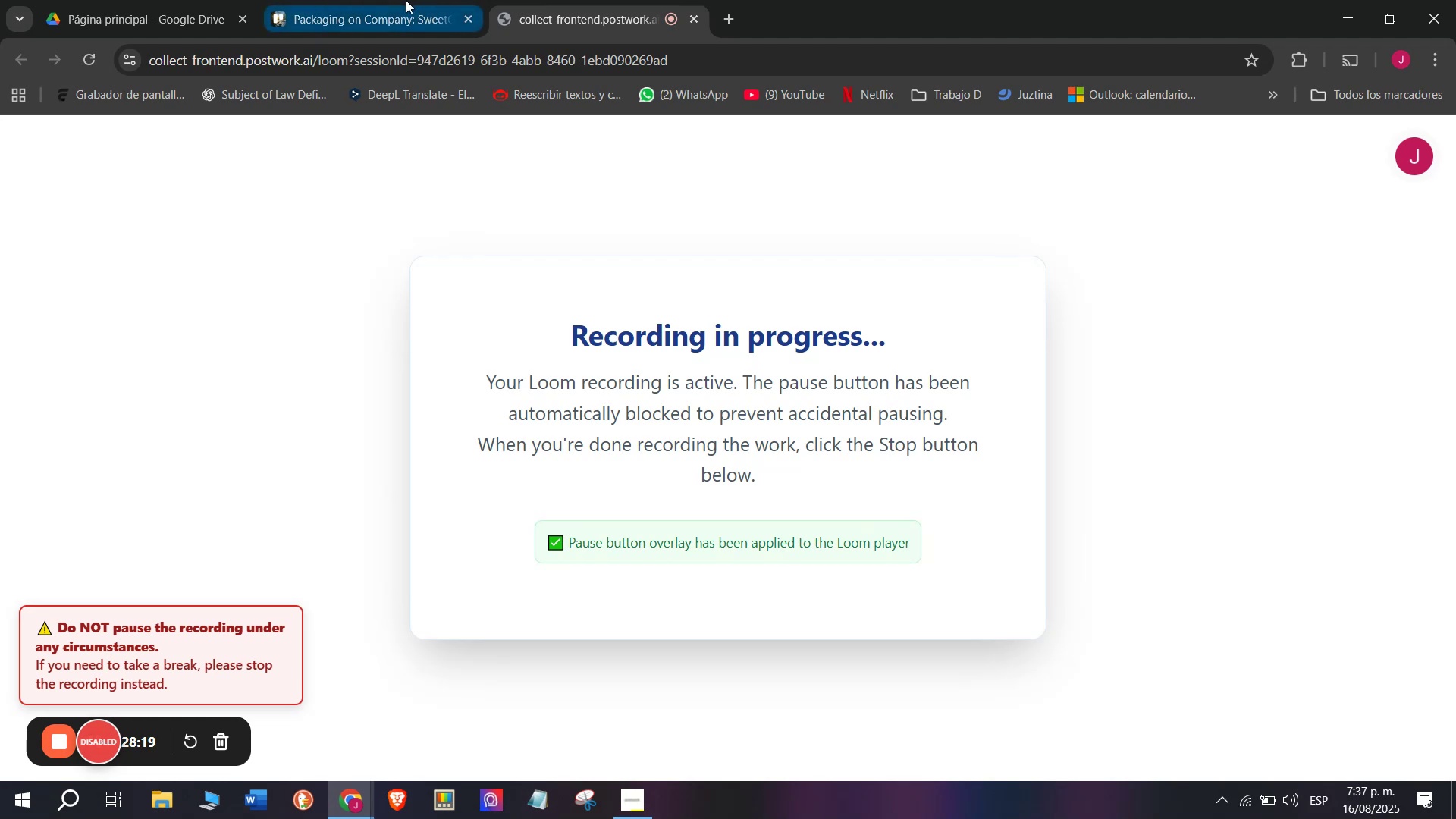 
left_click([395, 0])
 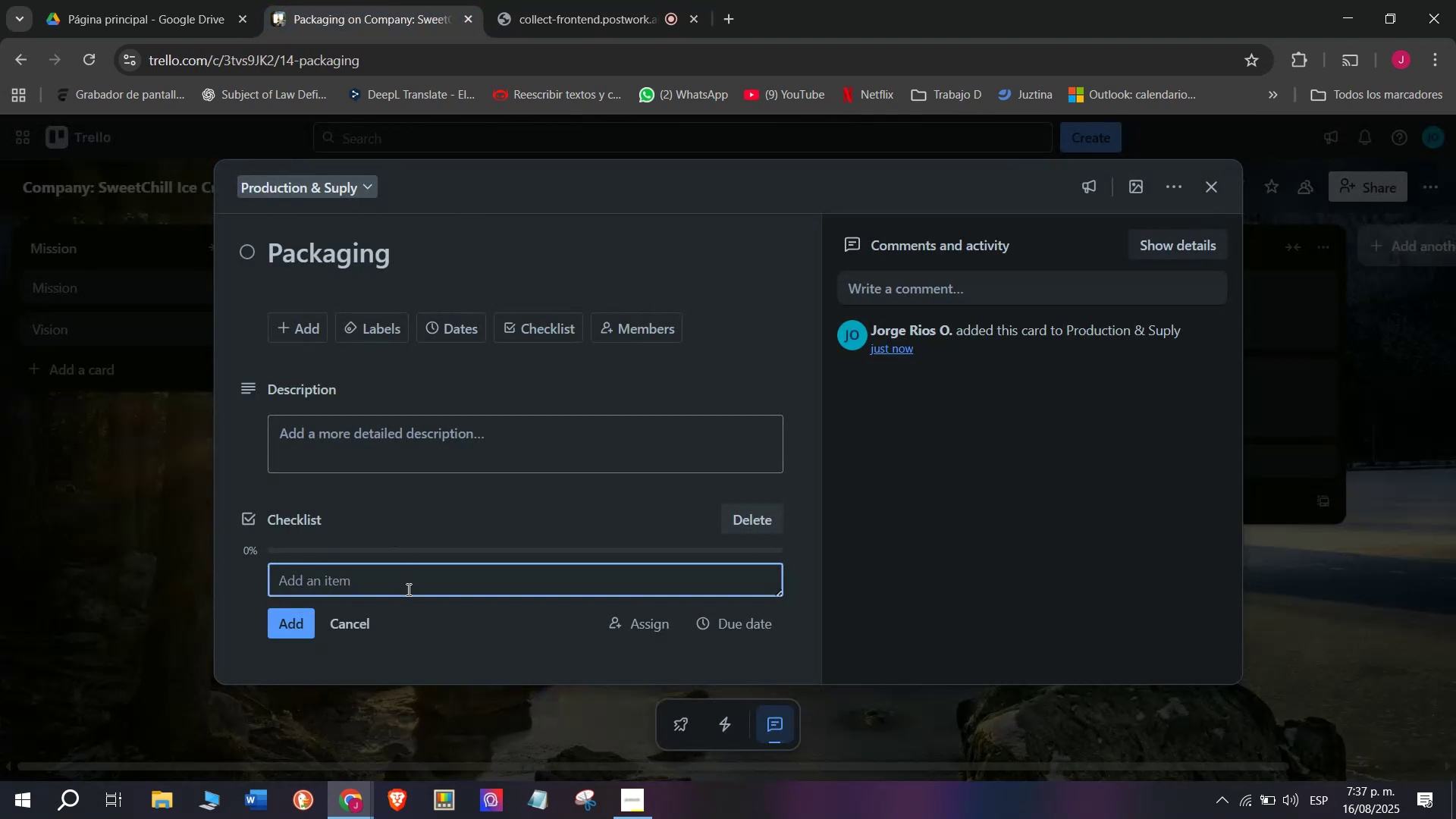 
left_click([407, 589])
 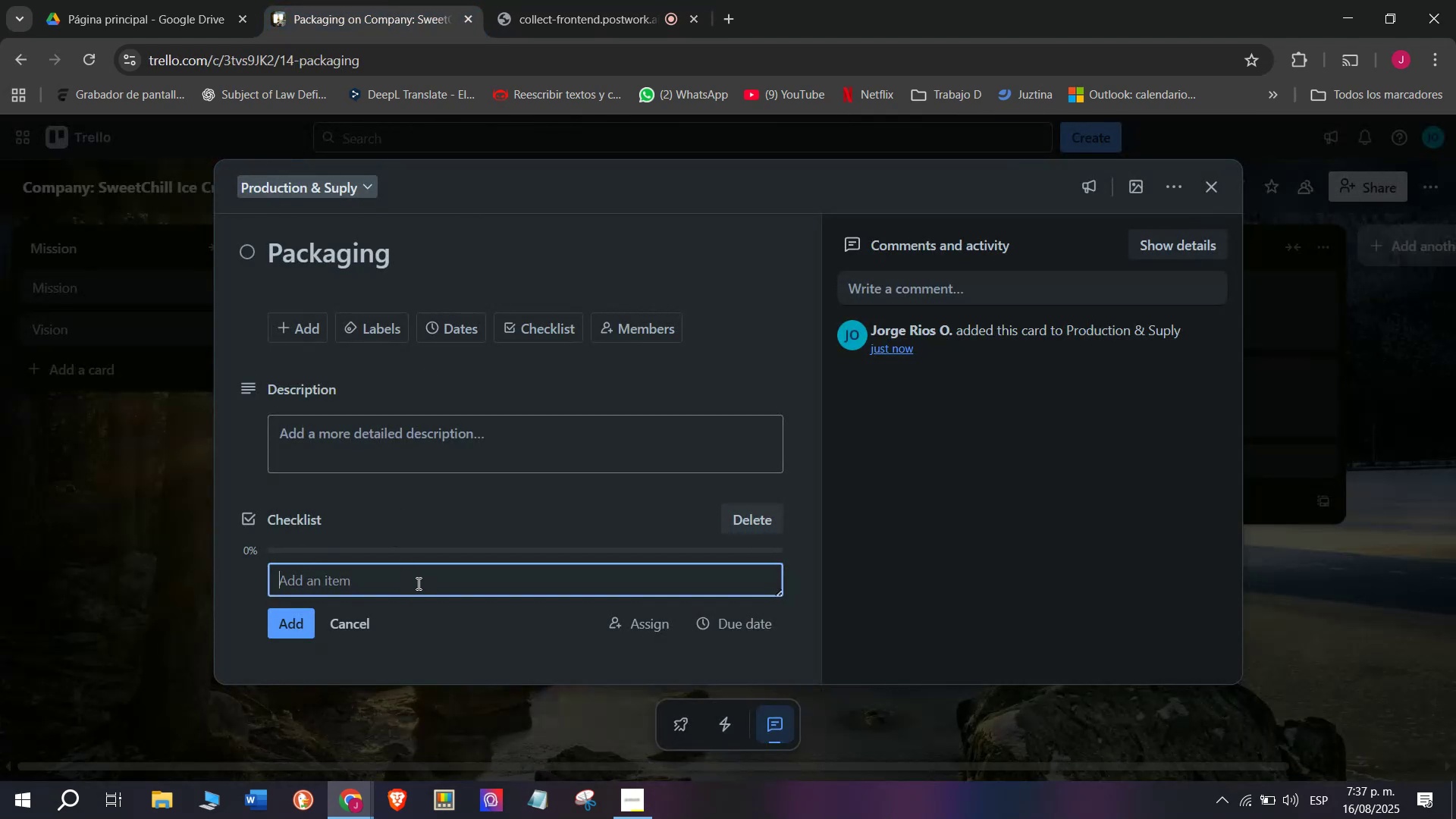 
type(Approve eco`-)
key(Backspace)
key(Backspace)
type(-friendly cyu)
key(Backspace)
key(Backspace)
type(ups)
 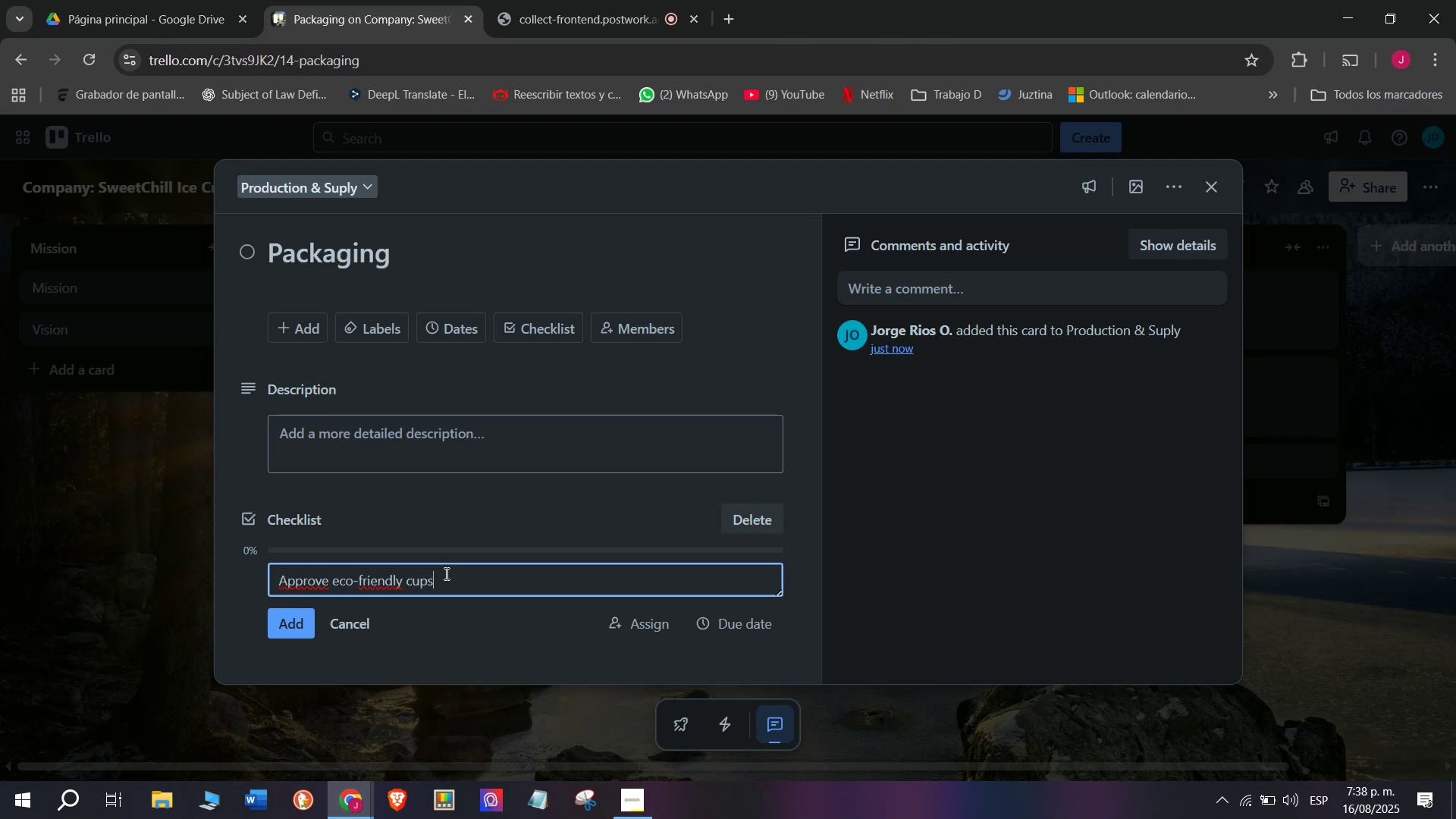 
key(Enter)
 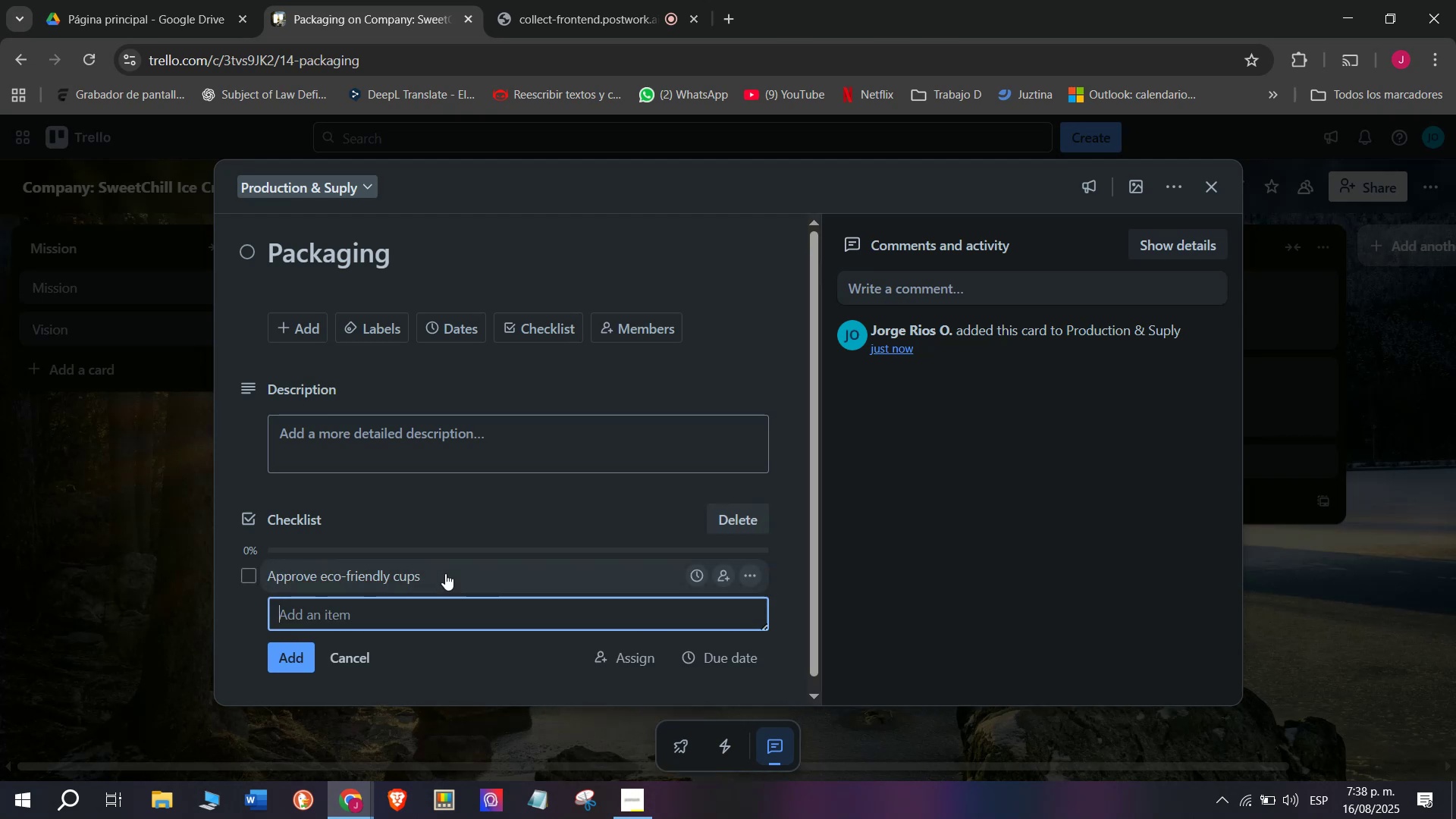 
type(Design)
key(Backspace)
key(Backspace)
type(ng)
key(Backspace)
key(Backspace)
type(ng)
 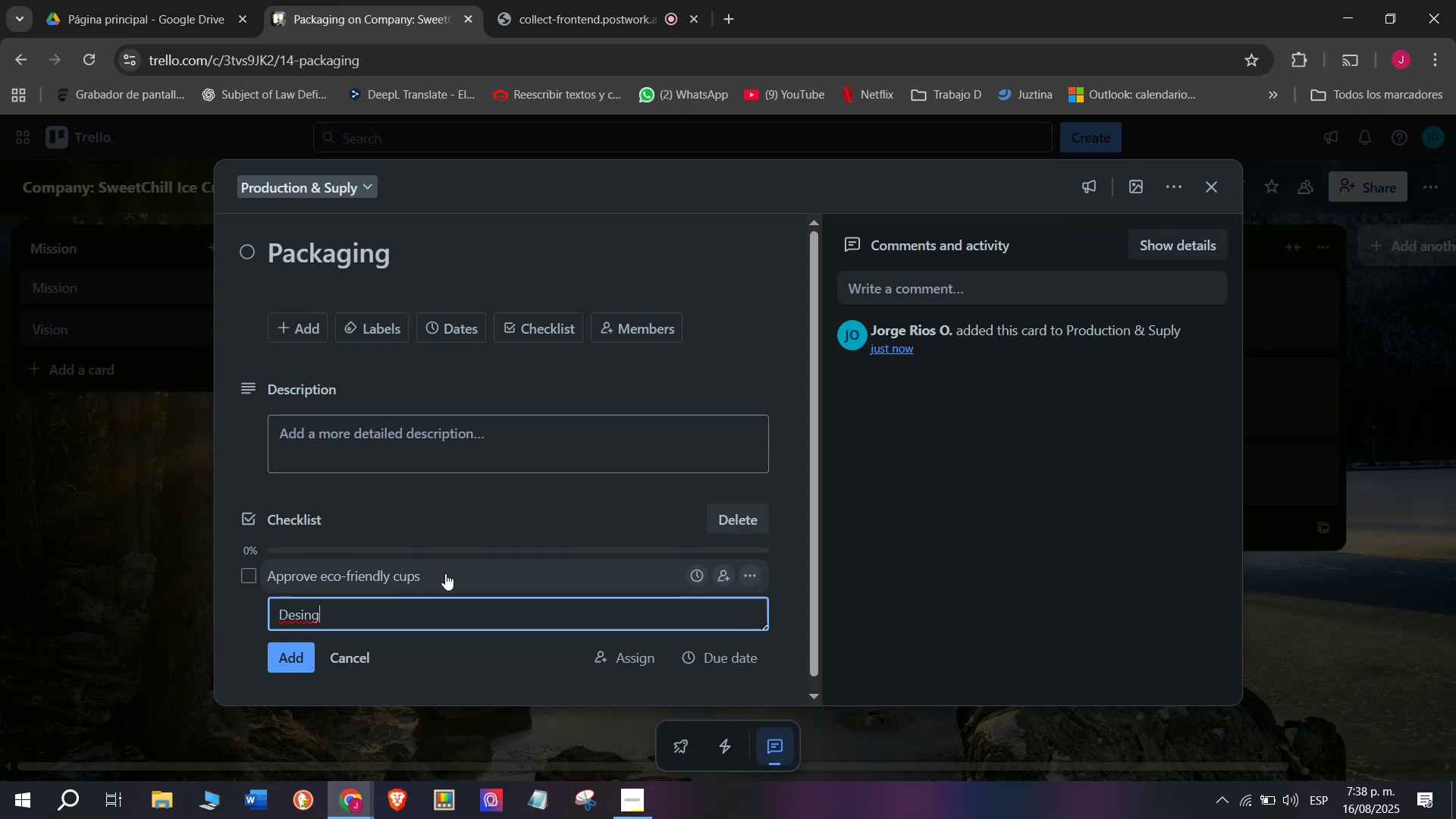 
key(Backspace)
 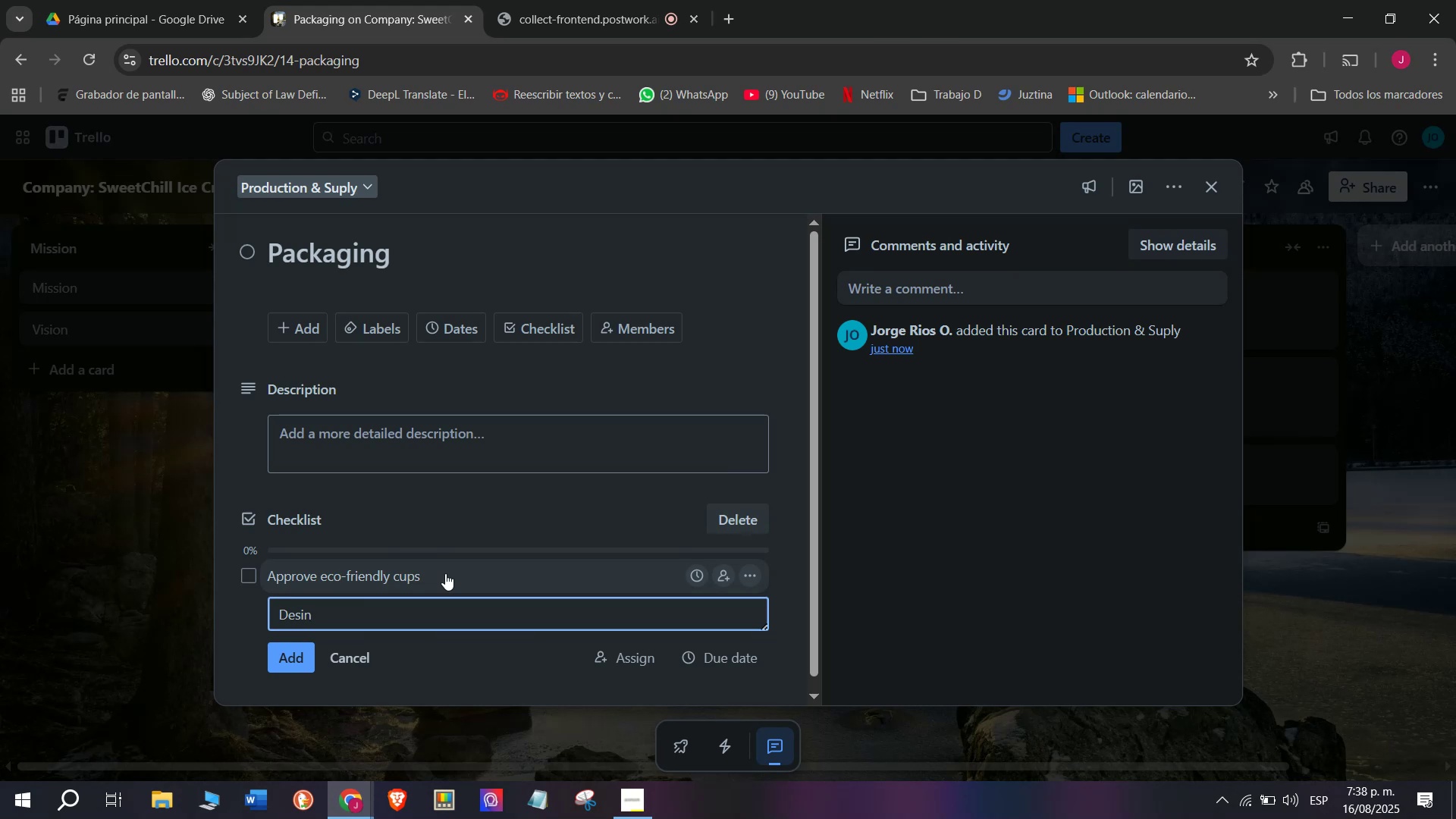 
wait(6.87)
 